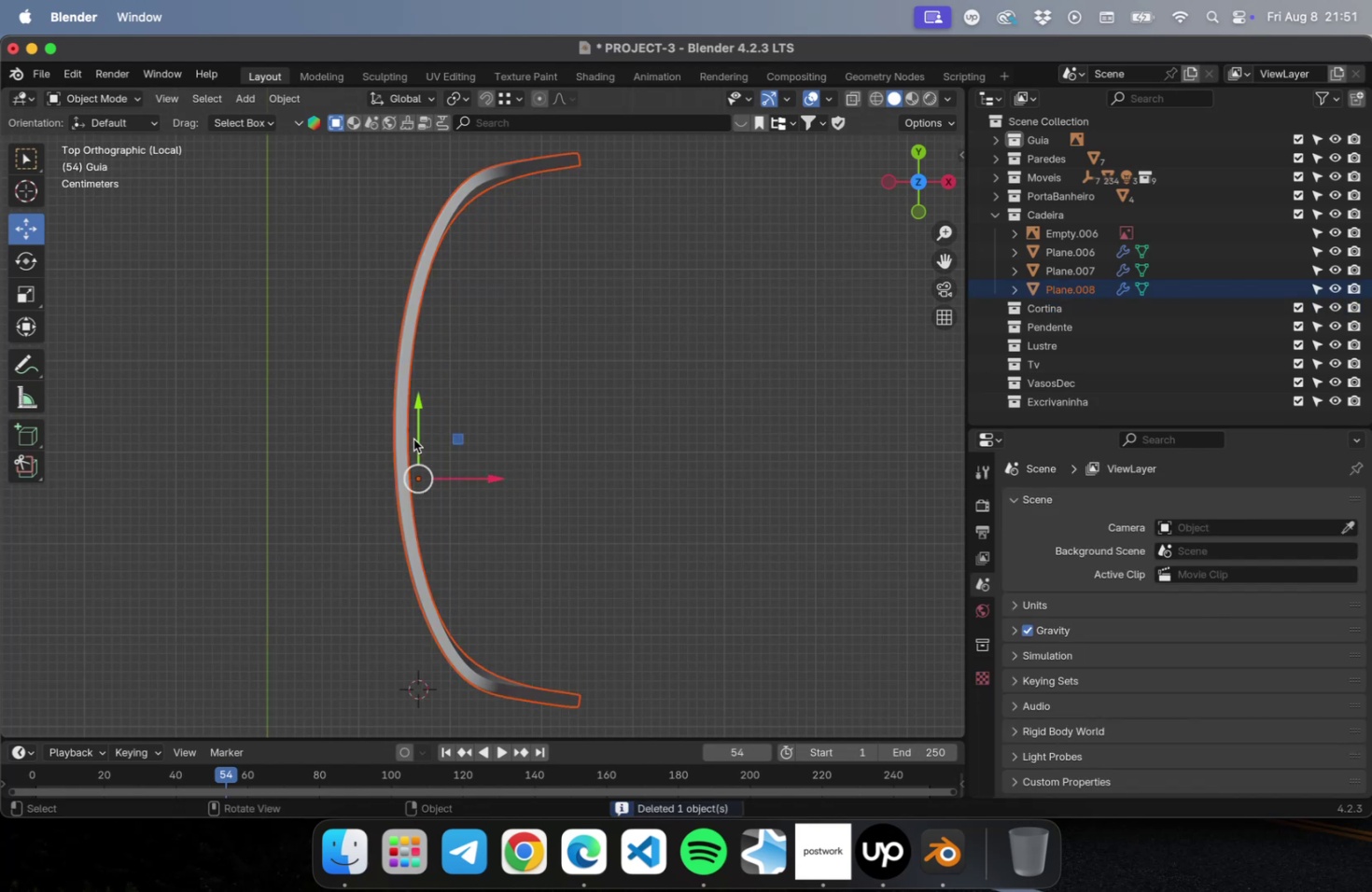 
right_click([413, 438])
 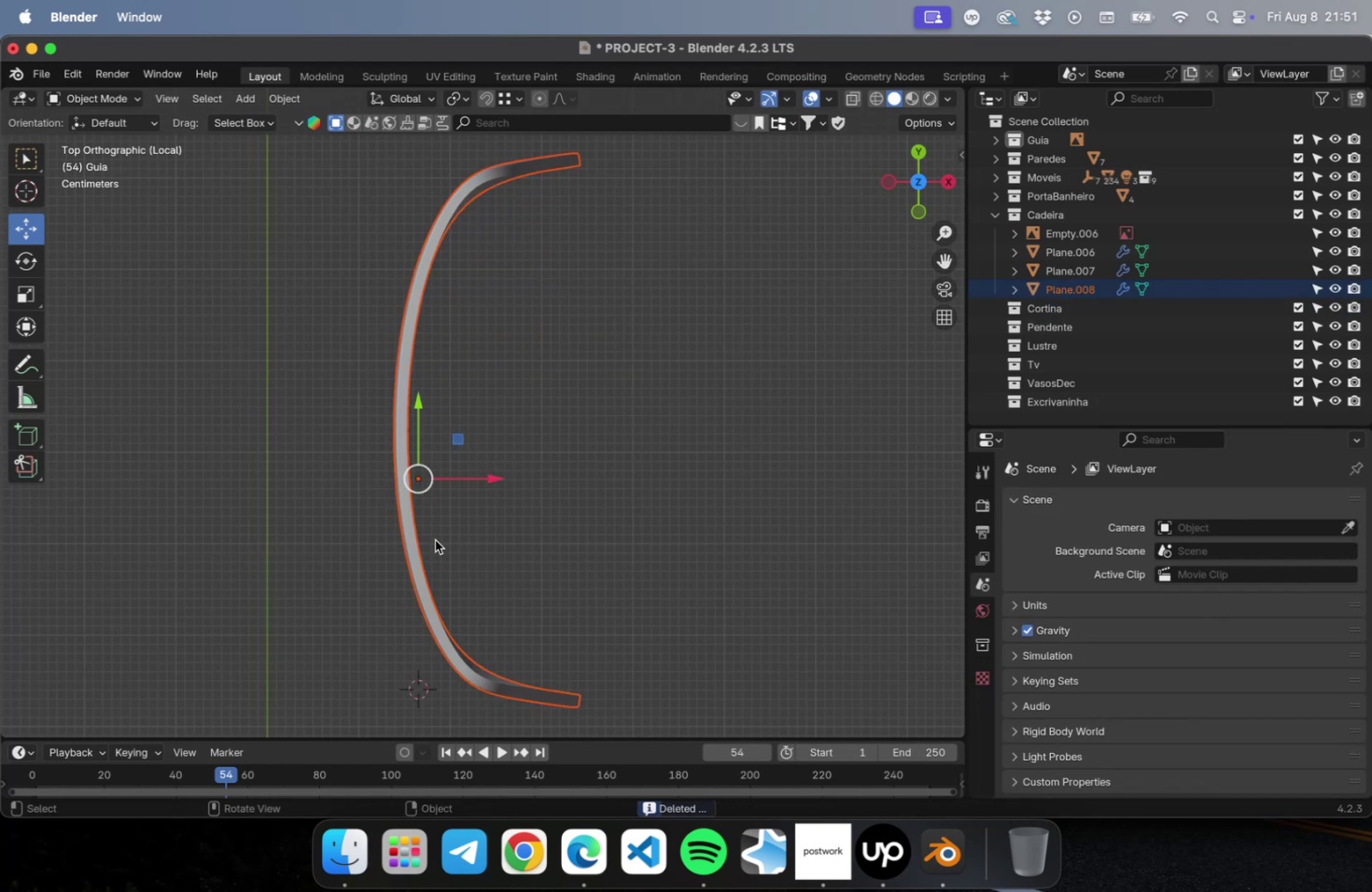 
right_click([405, 536])
 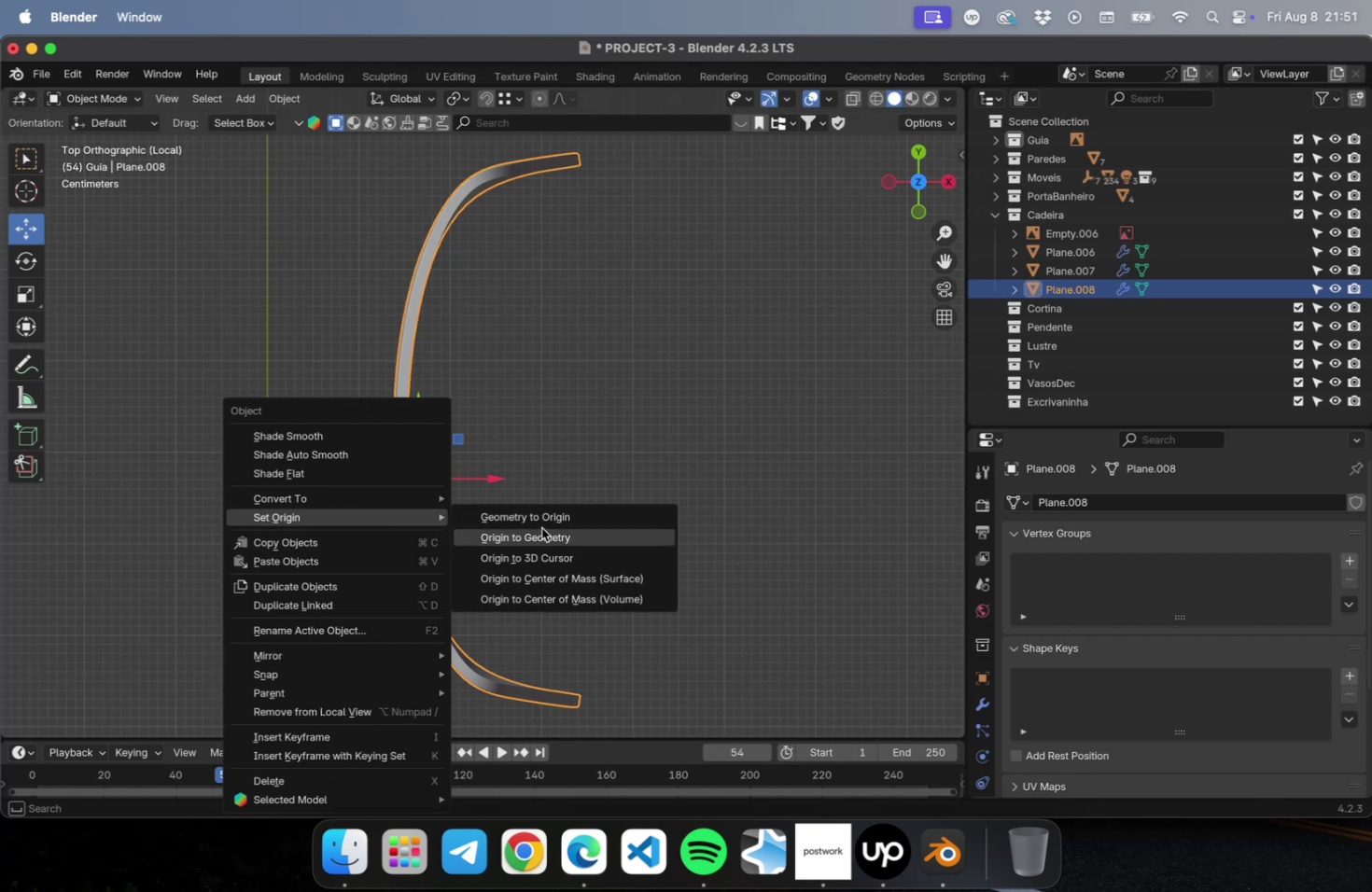 
left_click([542, 539])
 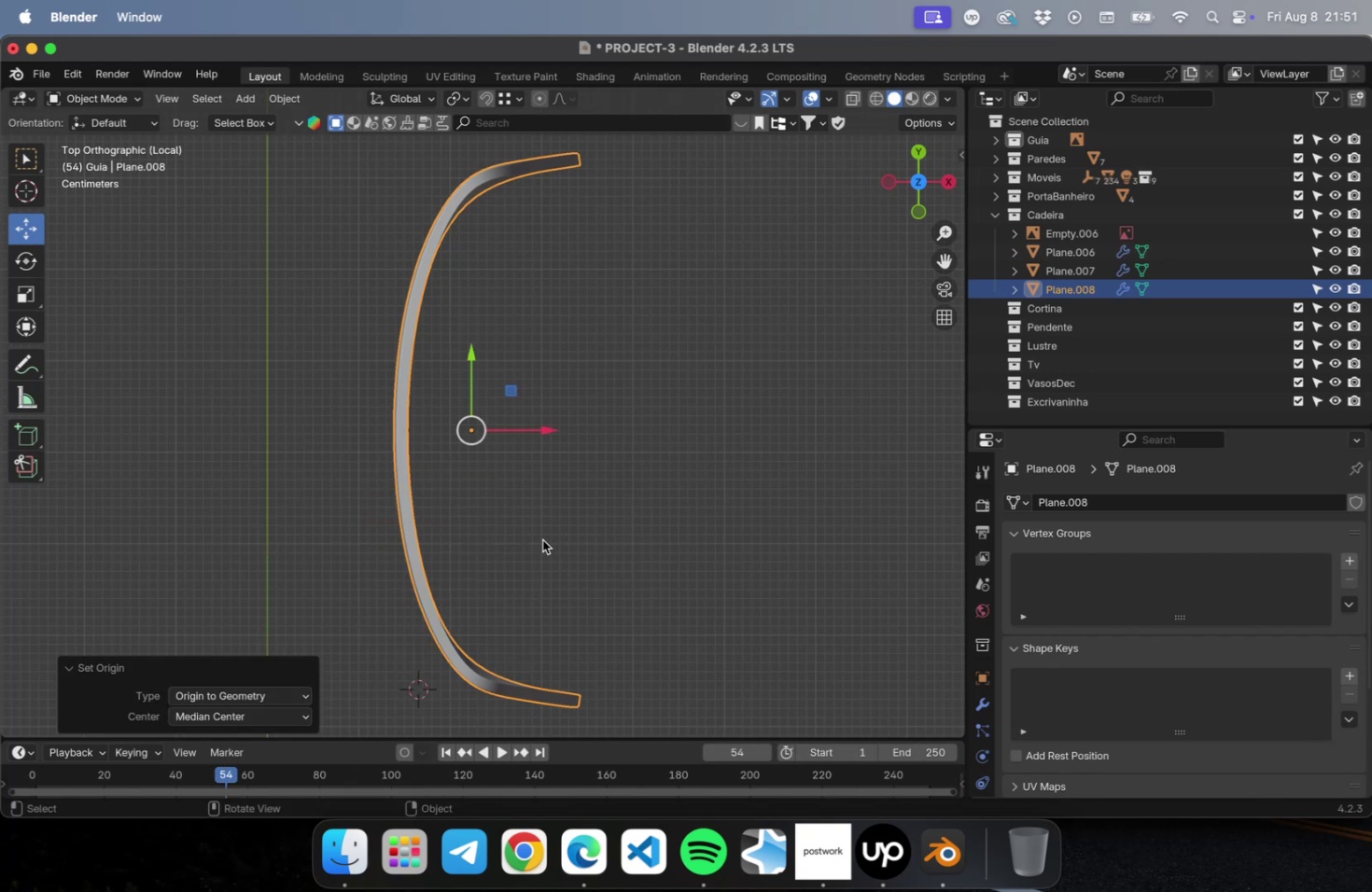 
type(Dx)
 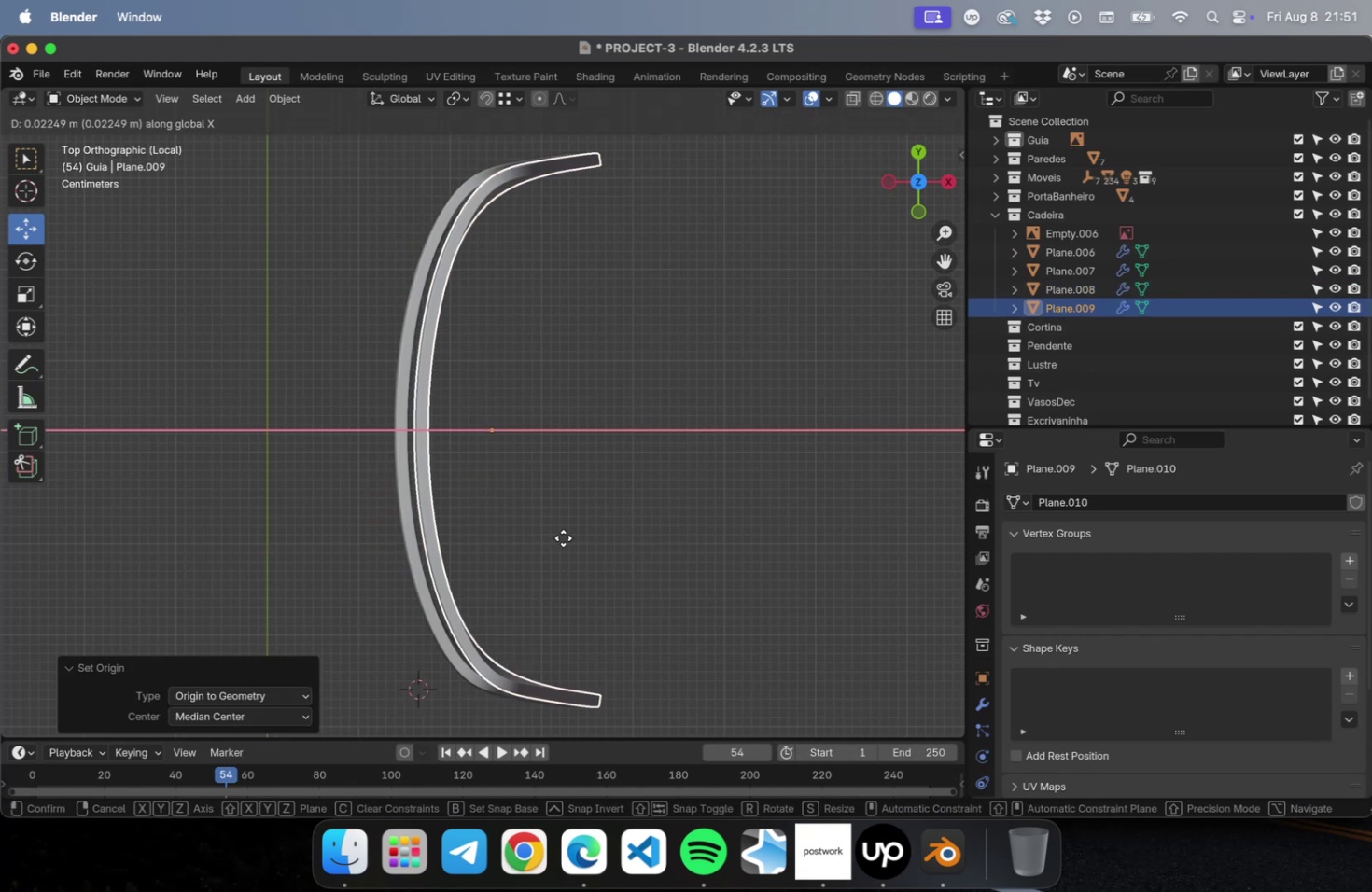 
left_click([563, 537])
 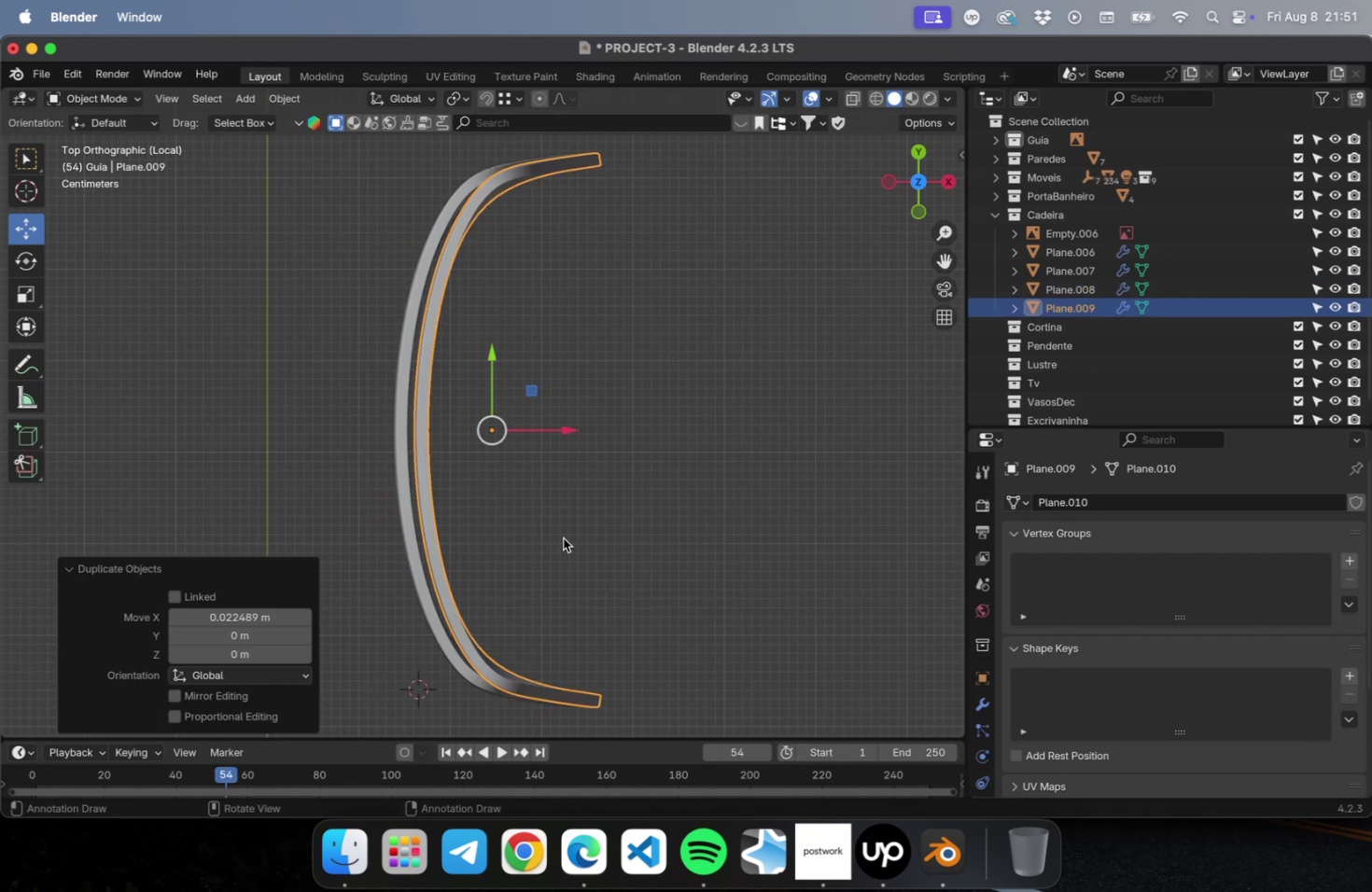 
key(S)
 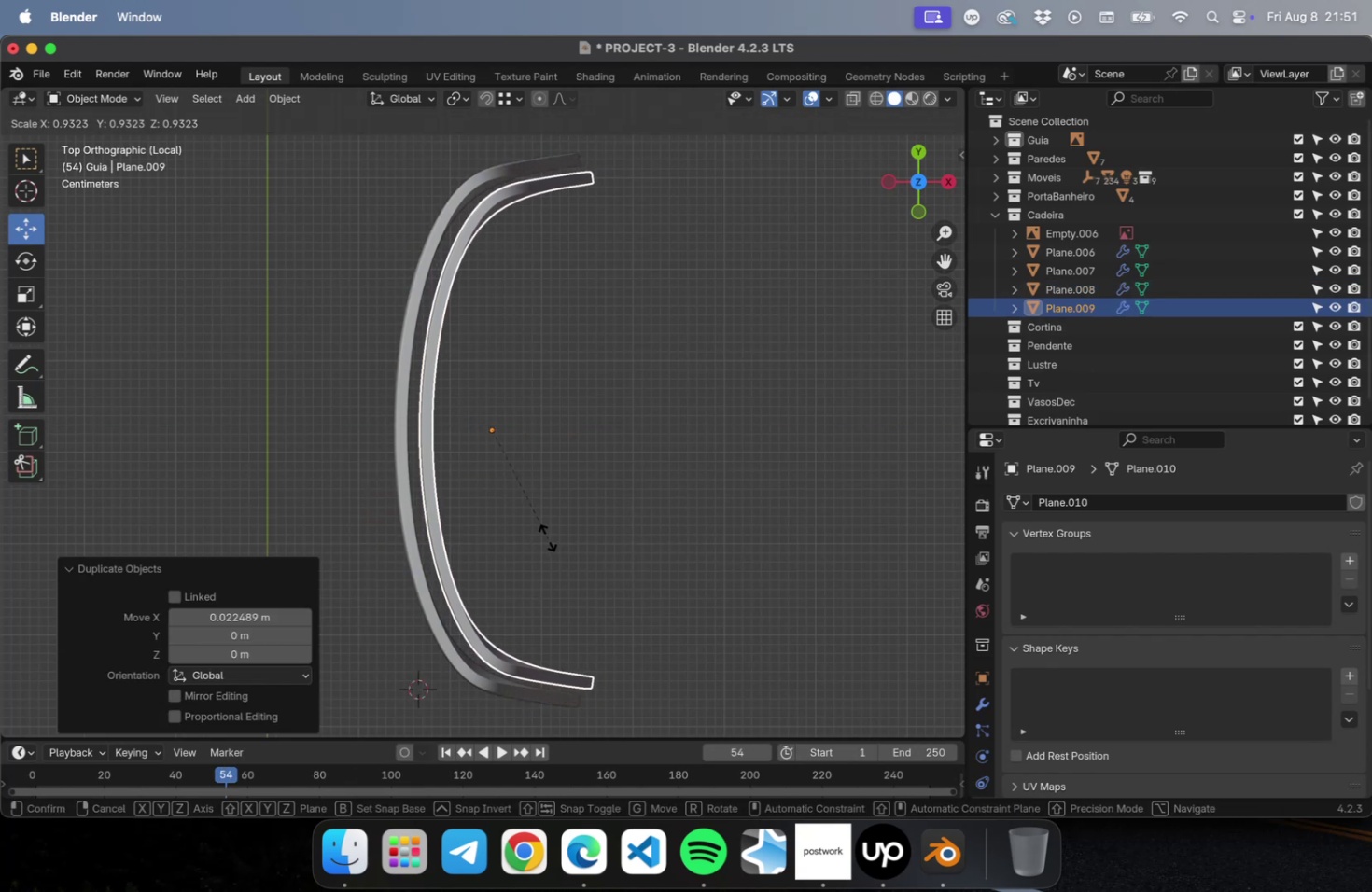 
left_click([545, 537])
 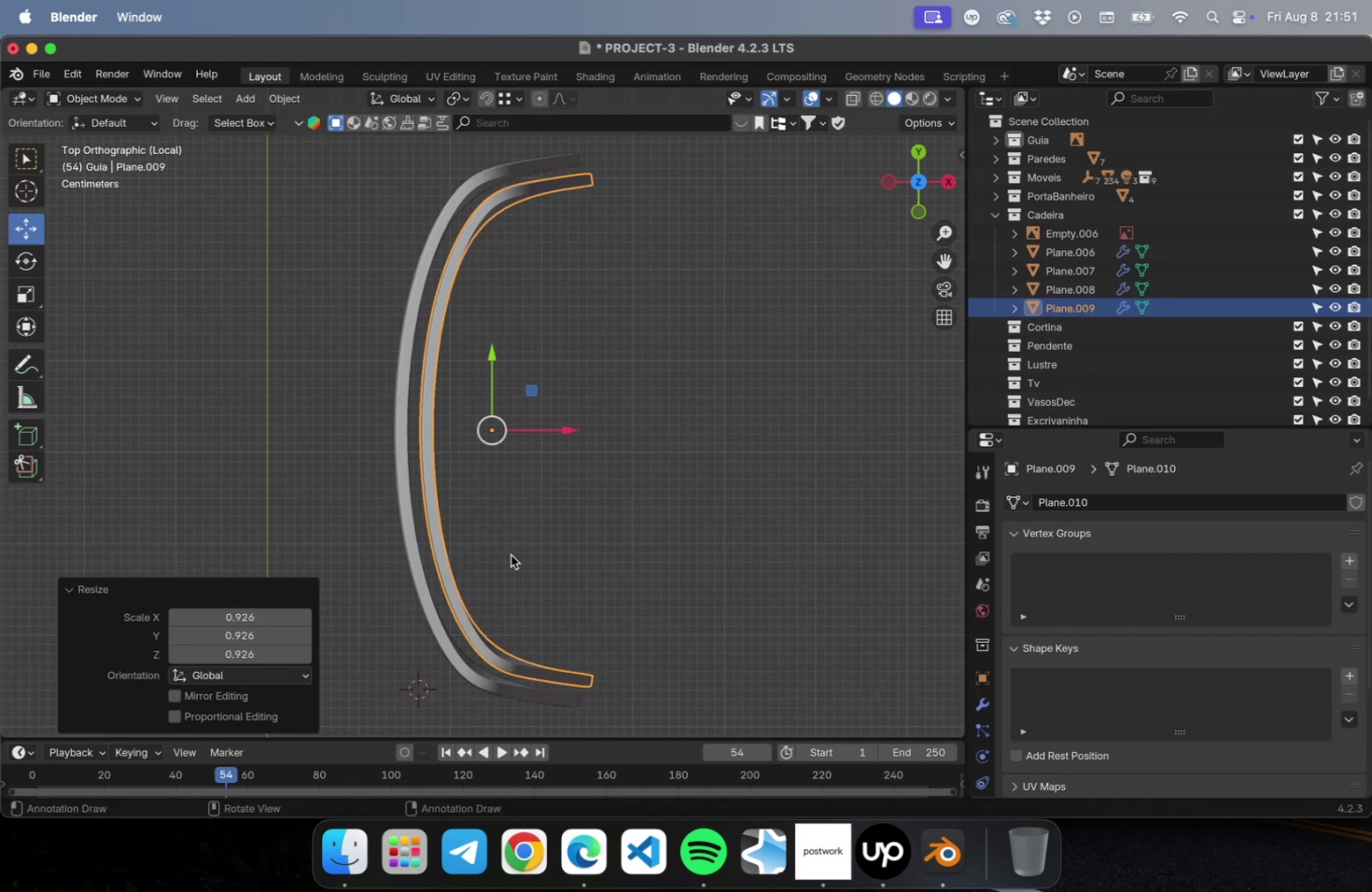 
hold_key(key=ShiftLeft, duration=0.46)
 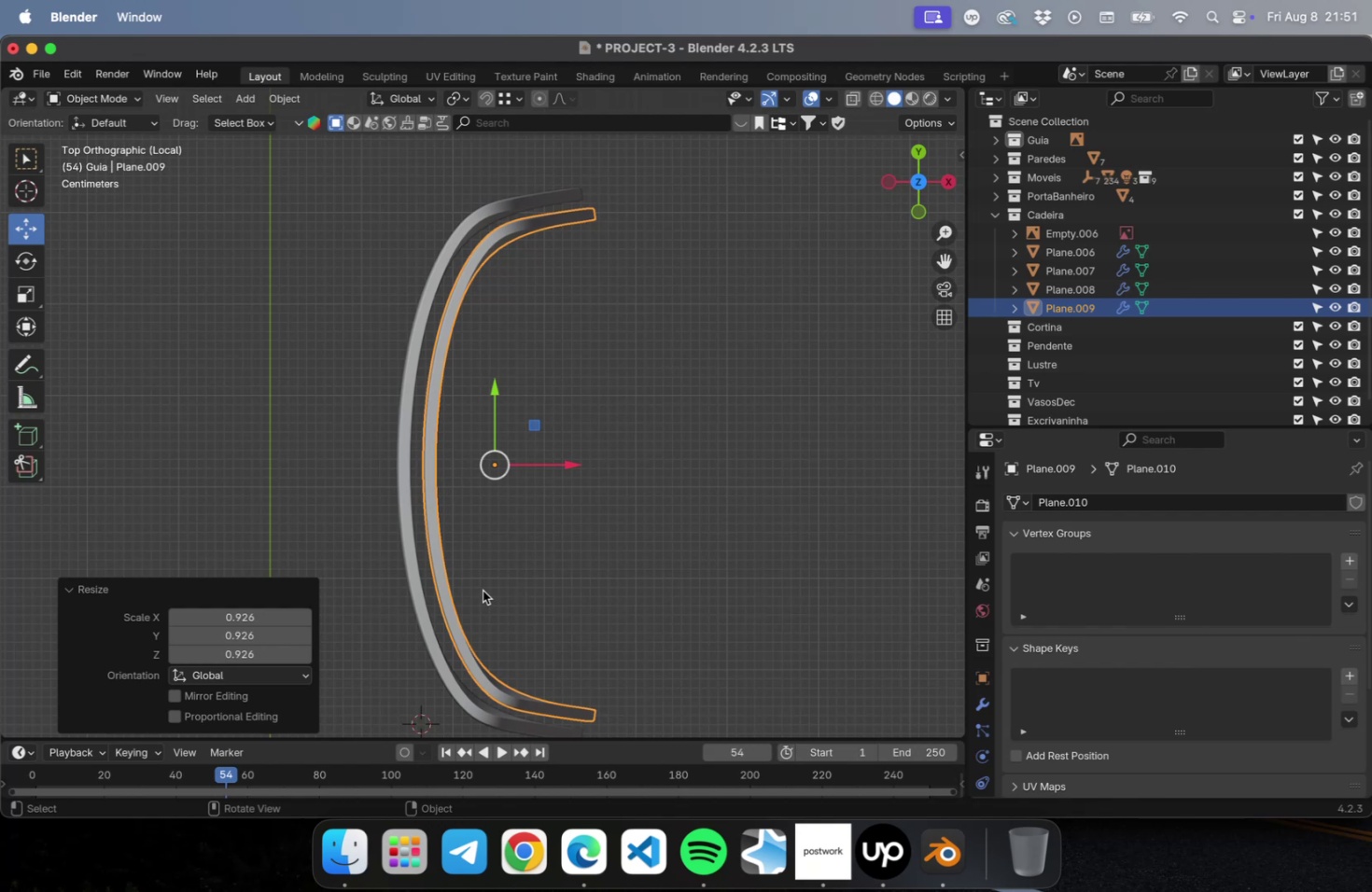 
key(Meta+0)
 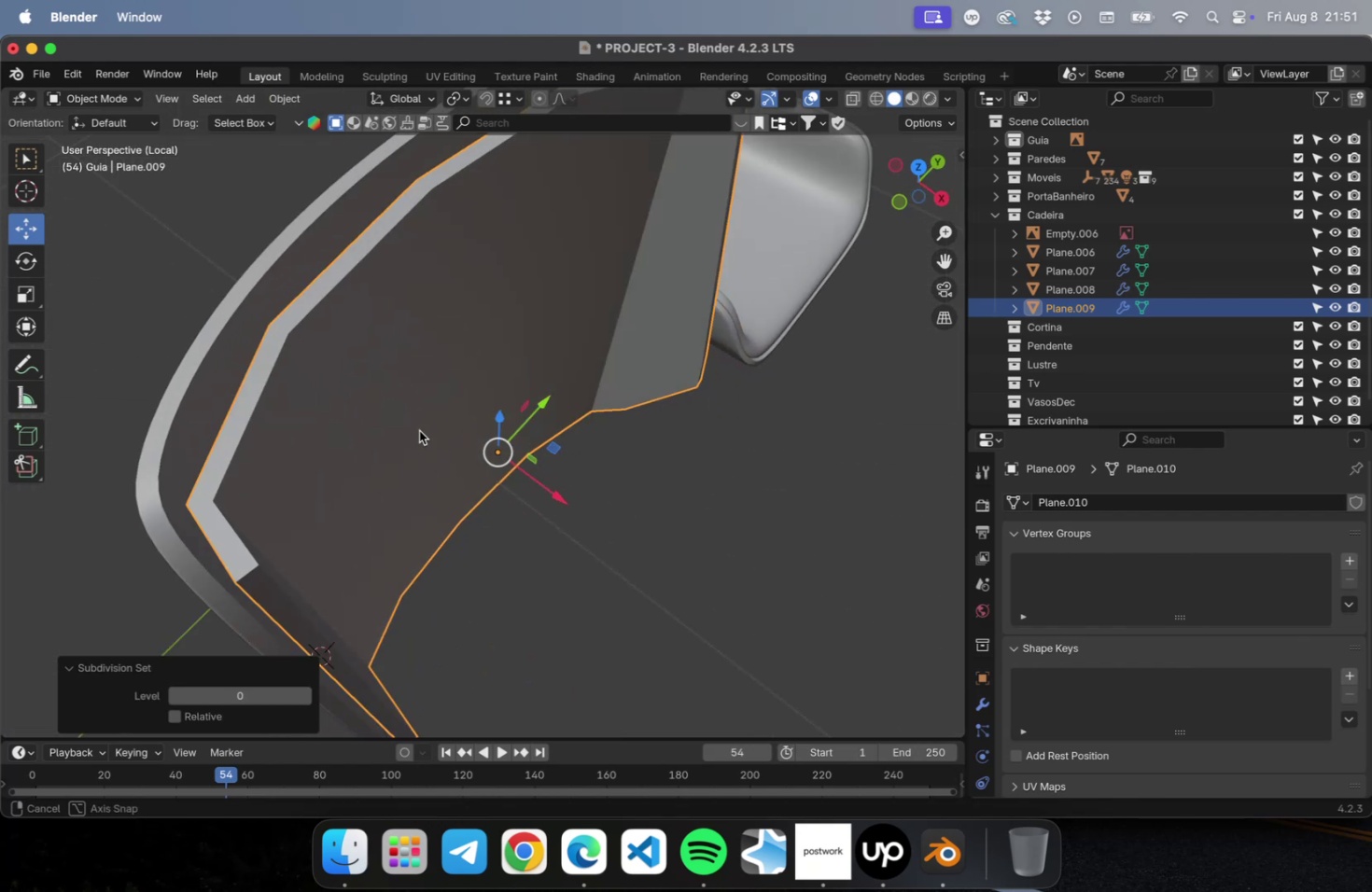 
key(Tab)
 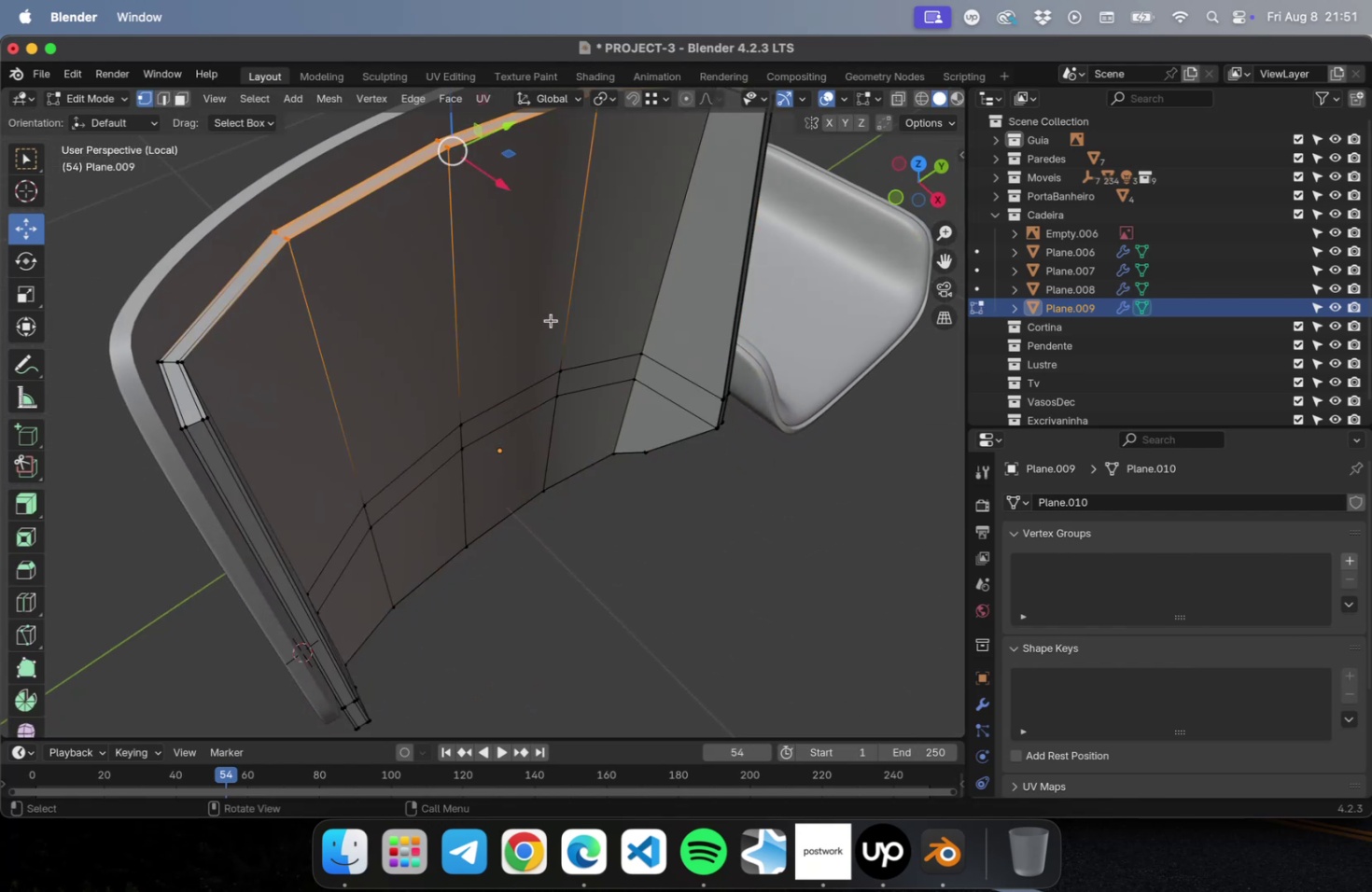 
key(3)
 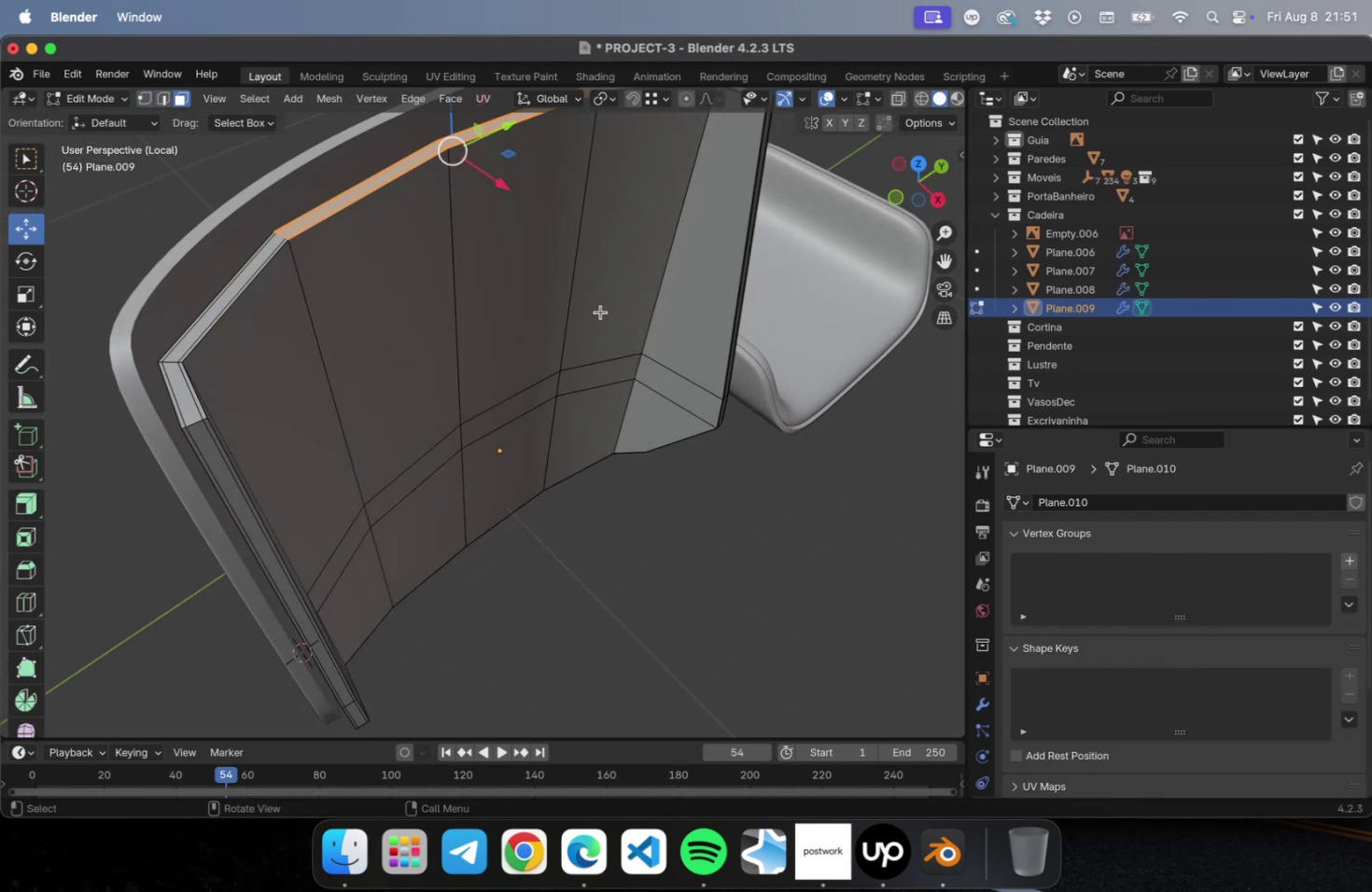 
left_click([617, 303])
 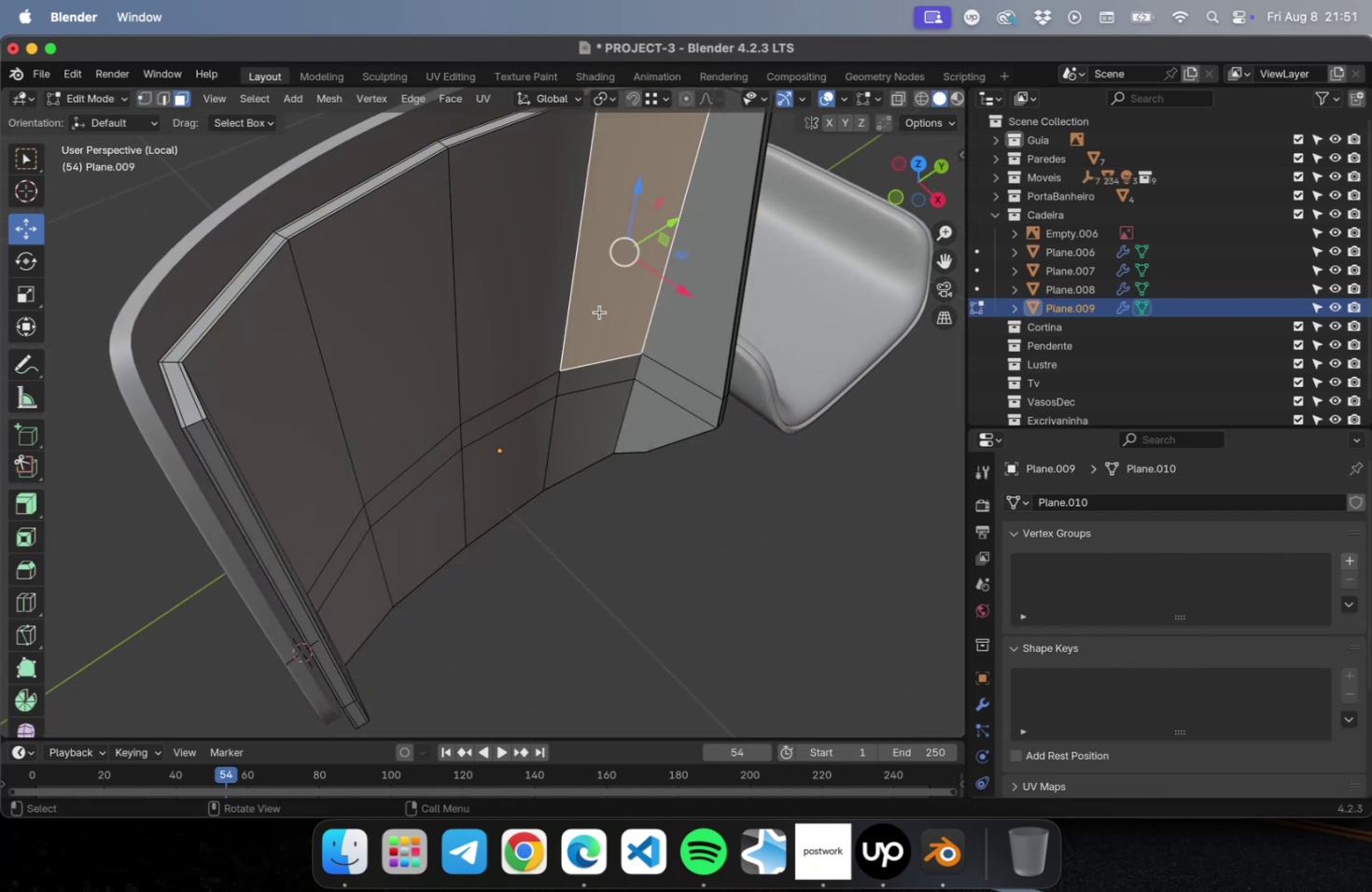 
hold_key(key=ShiftLeft, duration=1.67)
left_click([537, 301])
 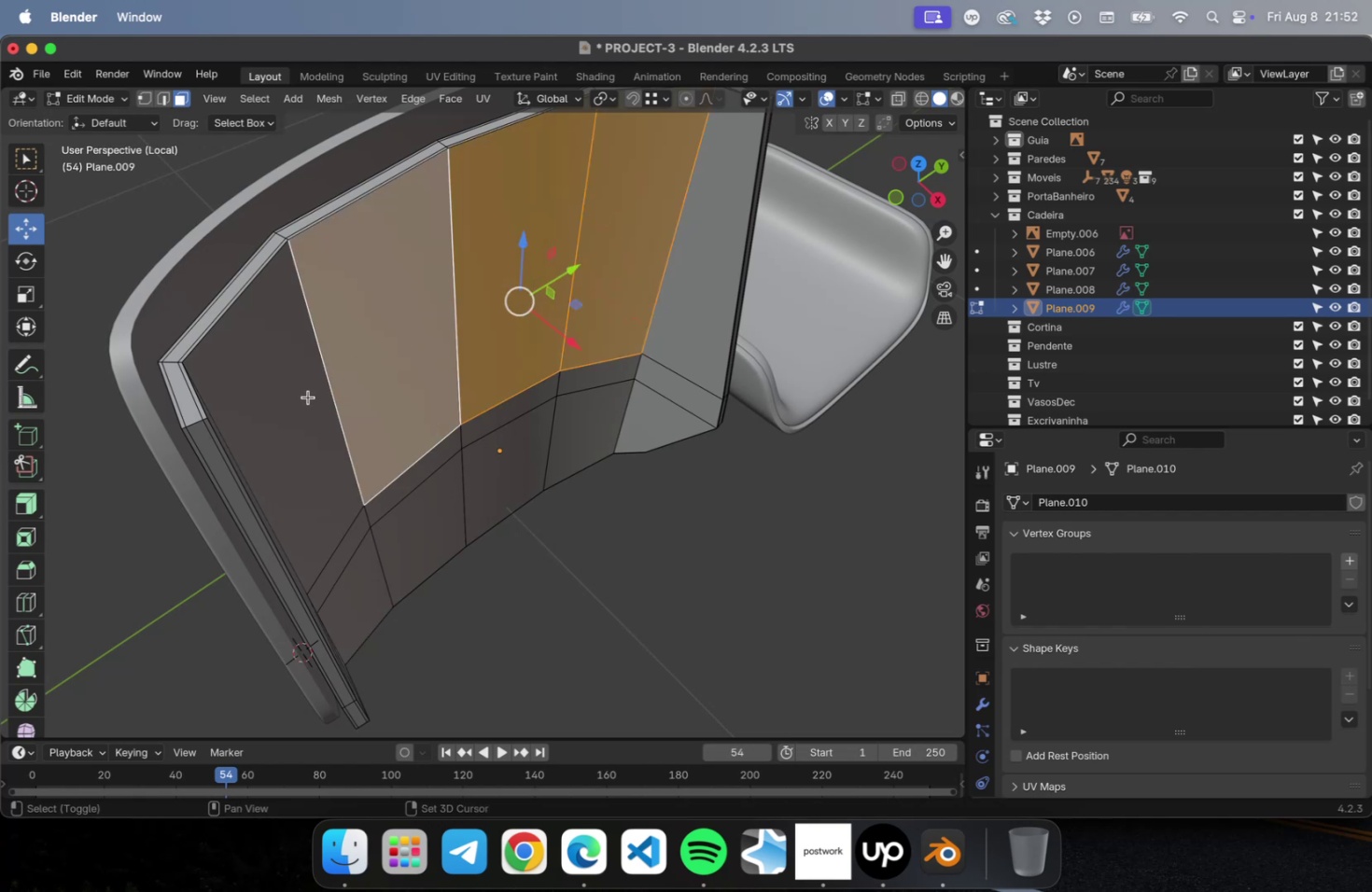 
left_click([304, 401])
 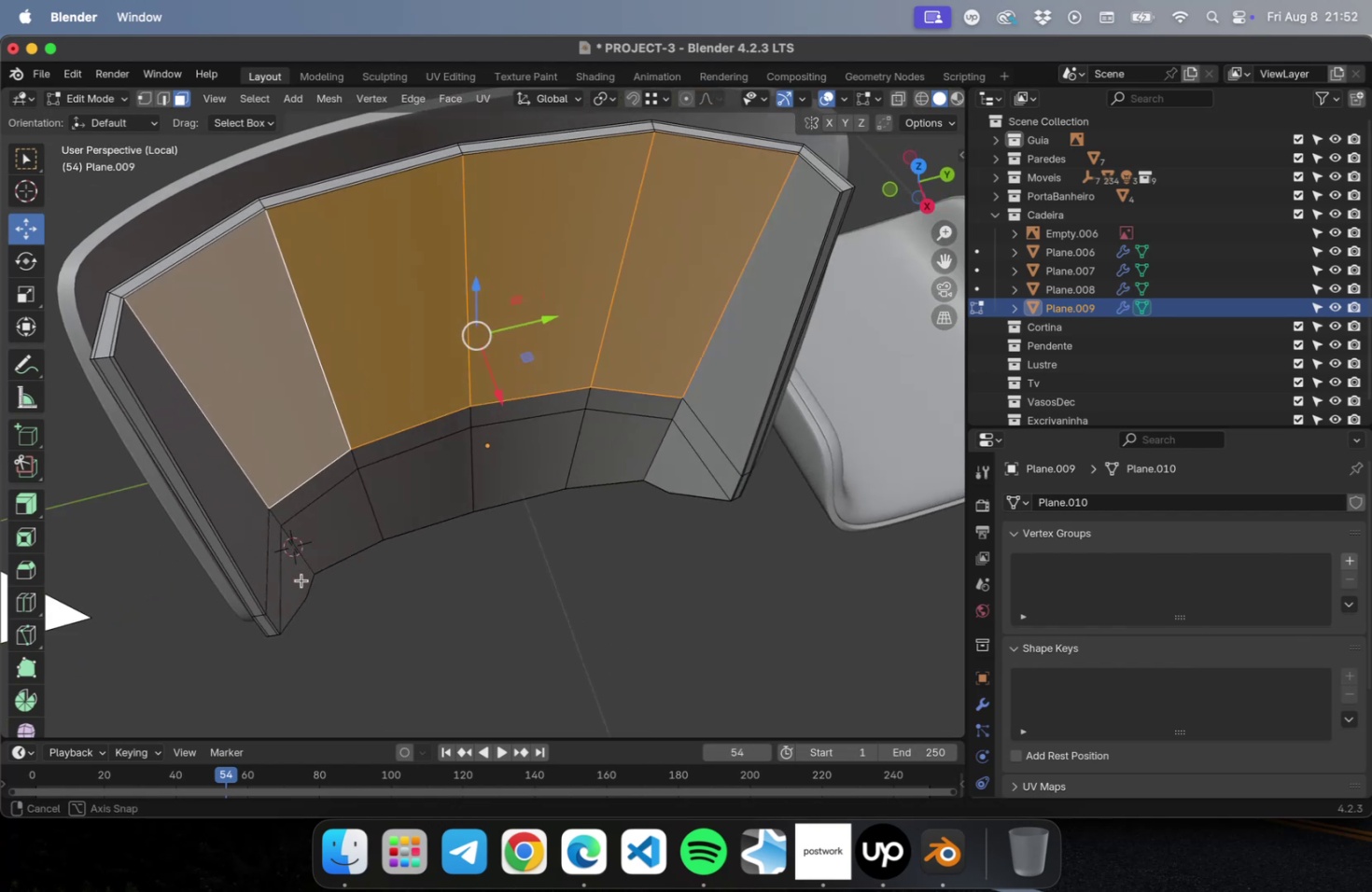 
hold_key(key=ShiftLeft, duration=8.7)
left_click([226, 453])
 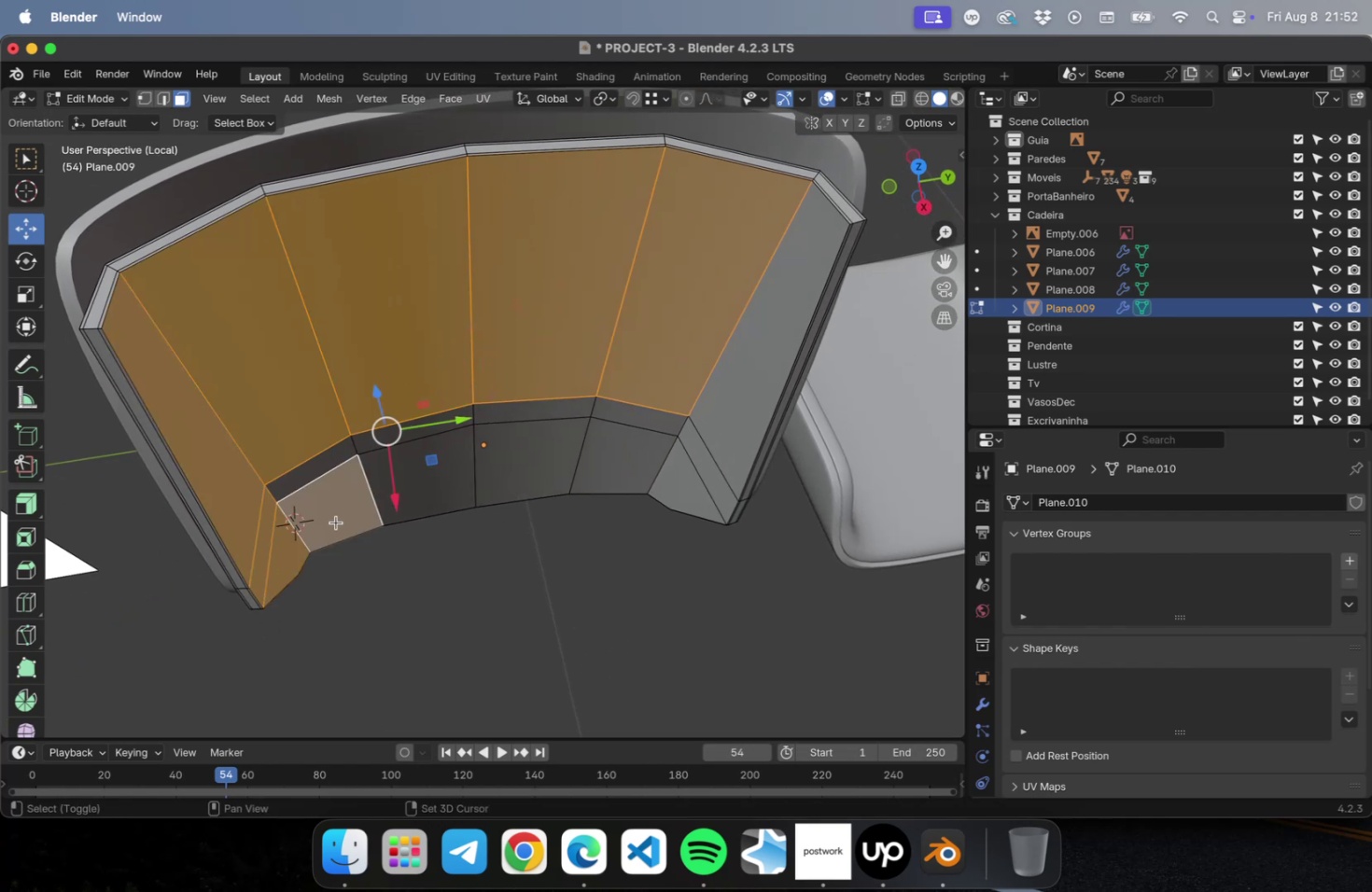 
left_click([320, 472])
 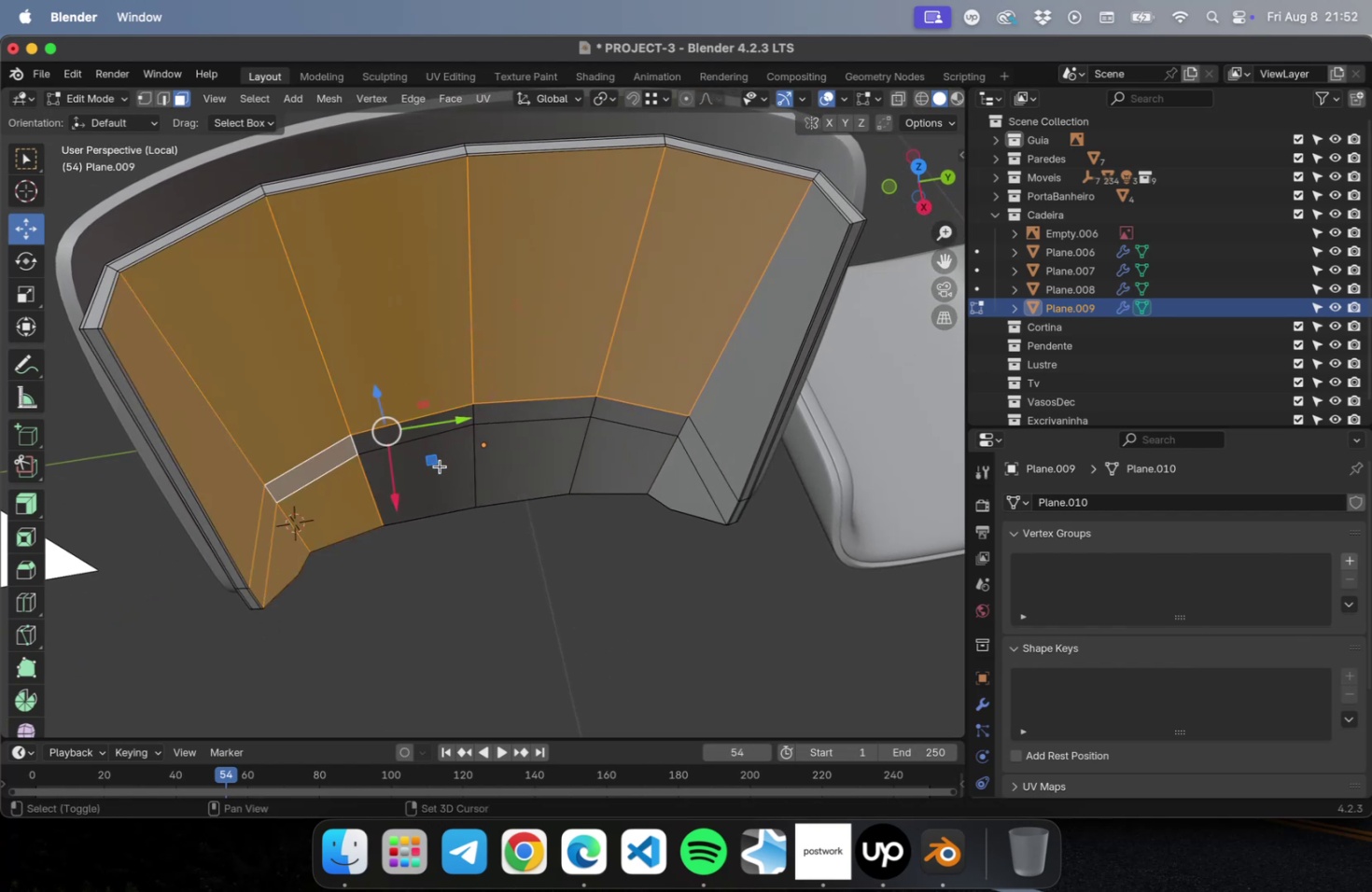 
left_click([441, 478])
 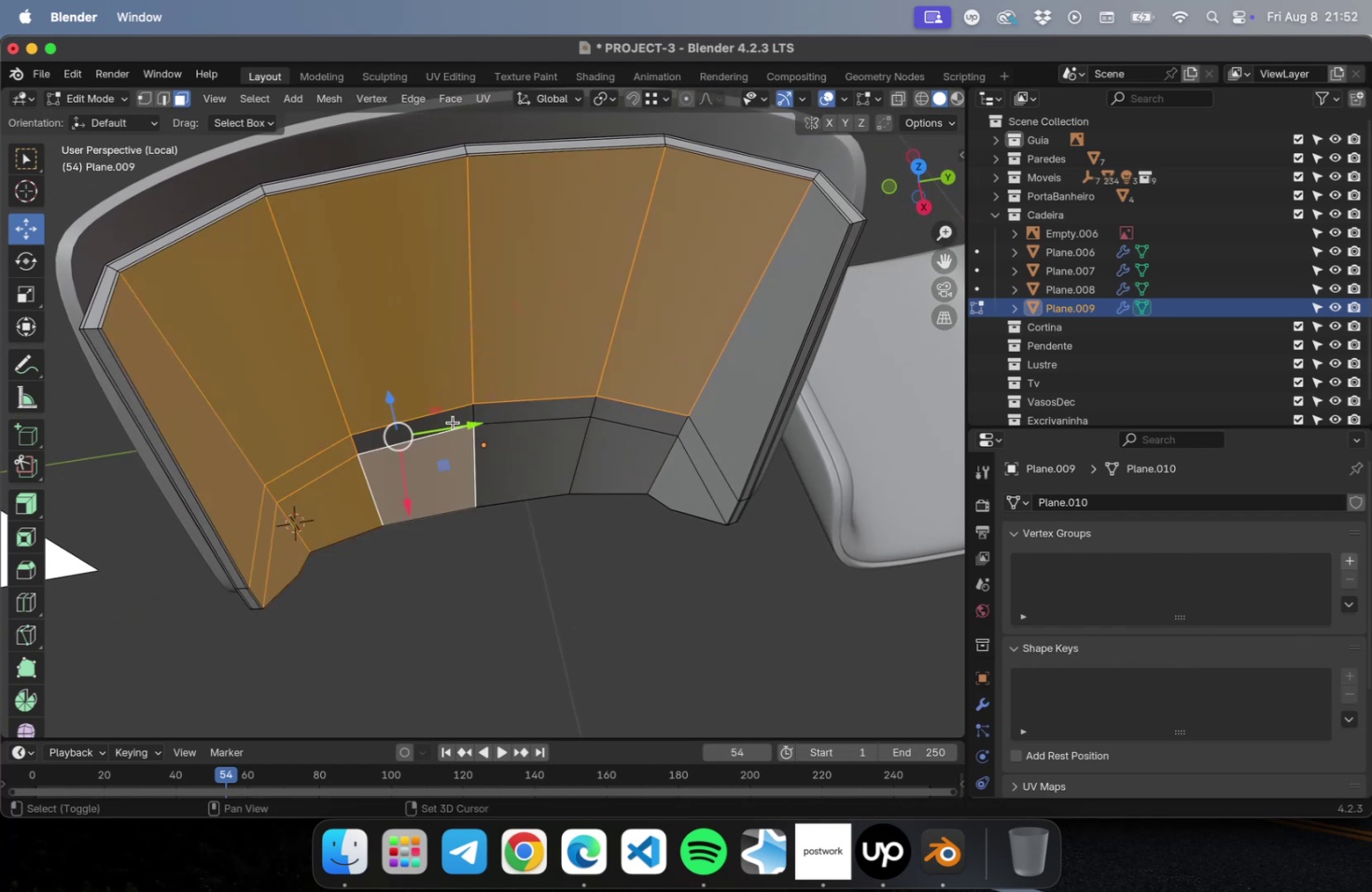 
left_click([453, 421])
 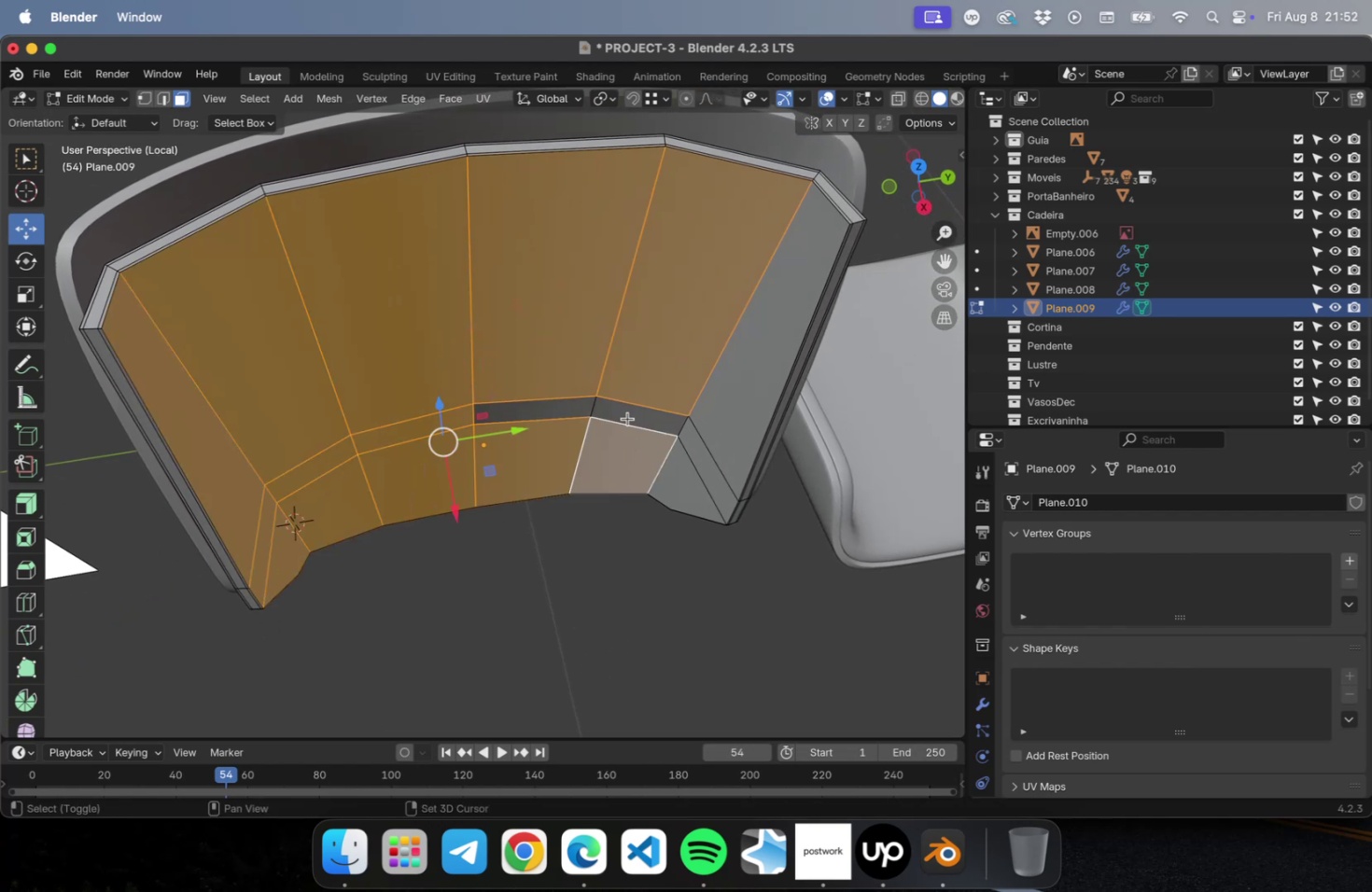 
double_click([566, 415])
 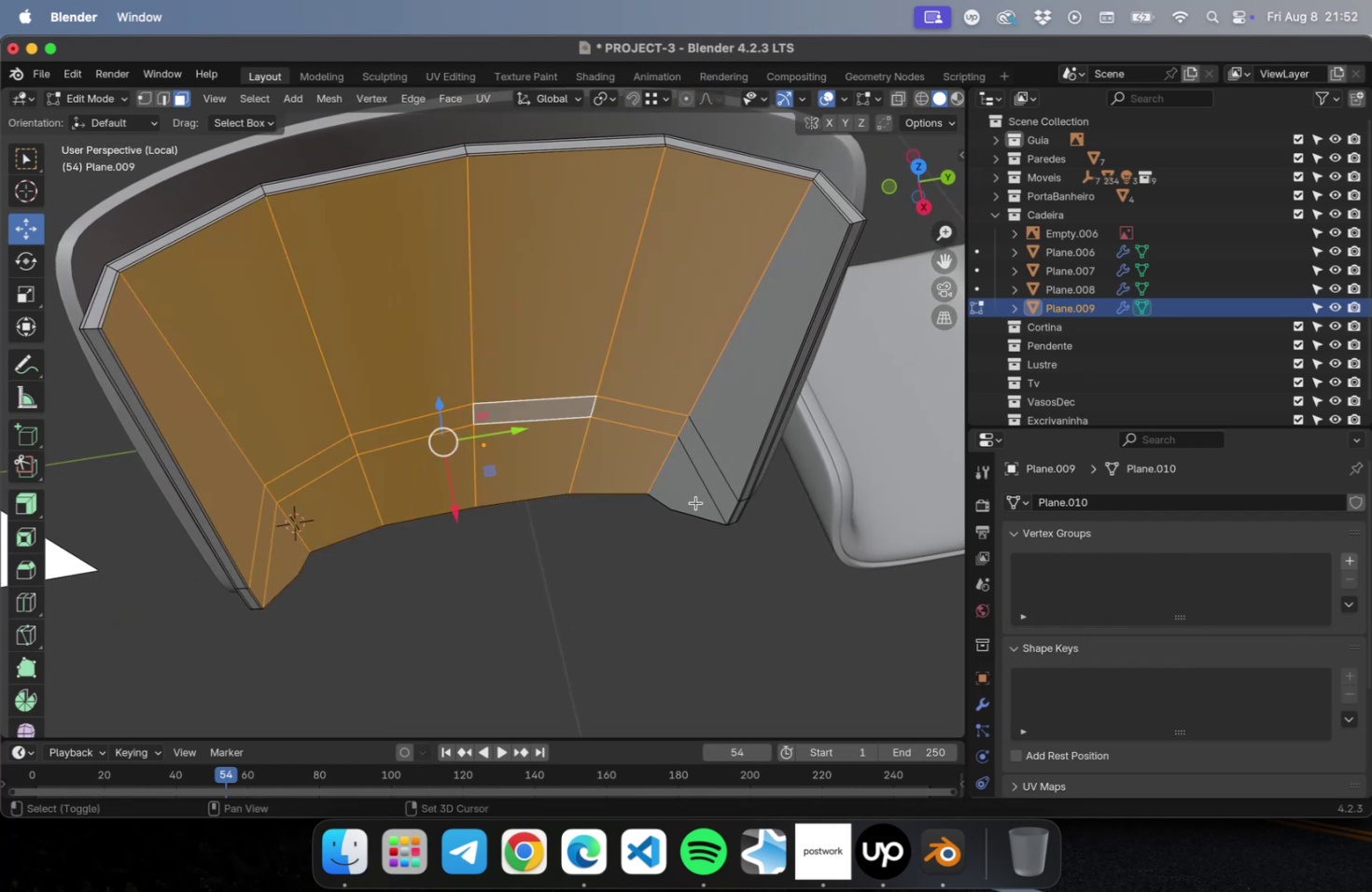 
left_click([689, 495])
 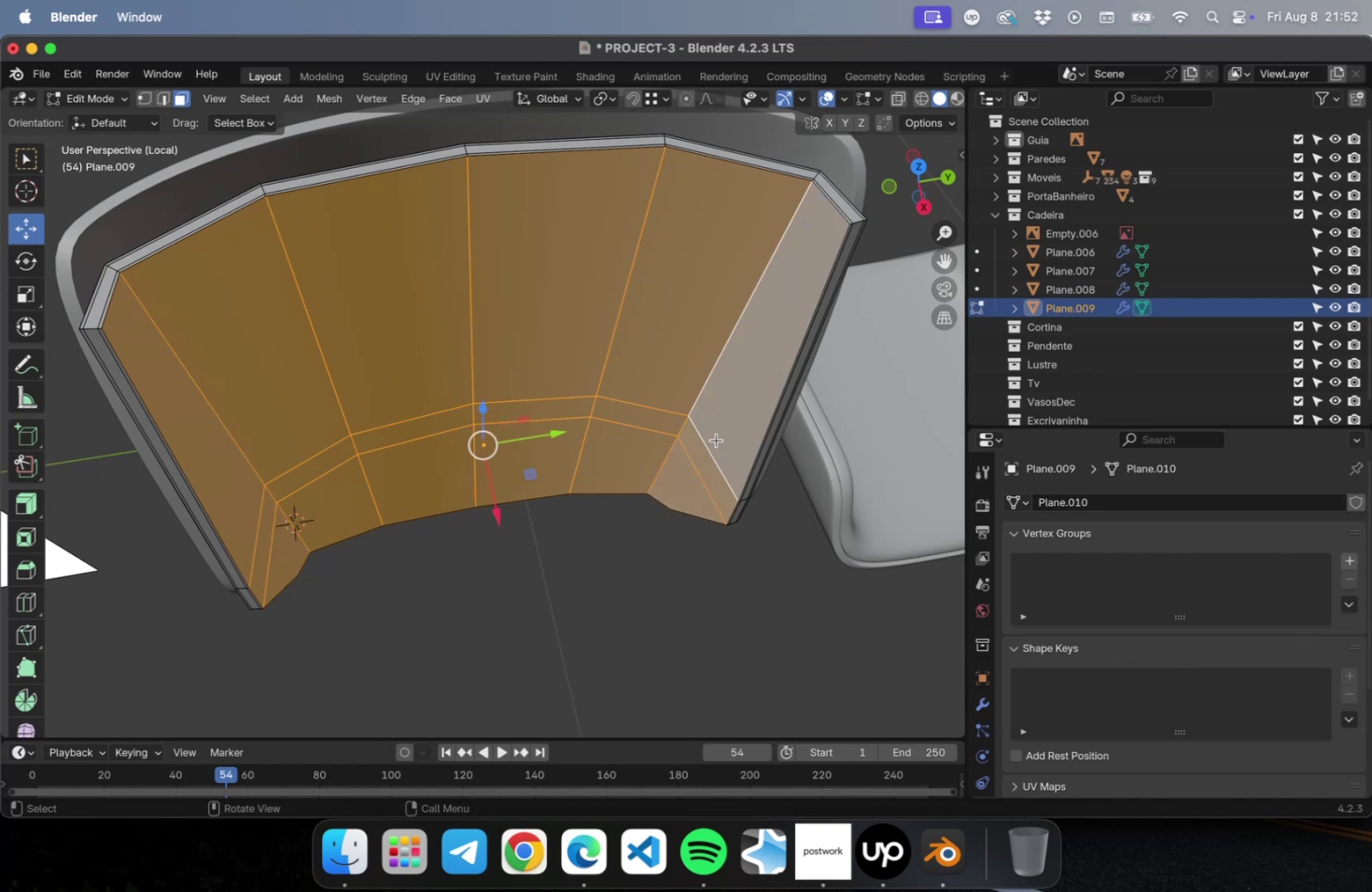 
key(NumLock)
 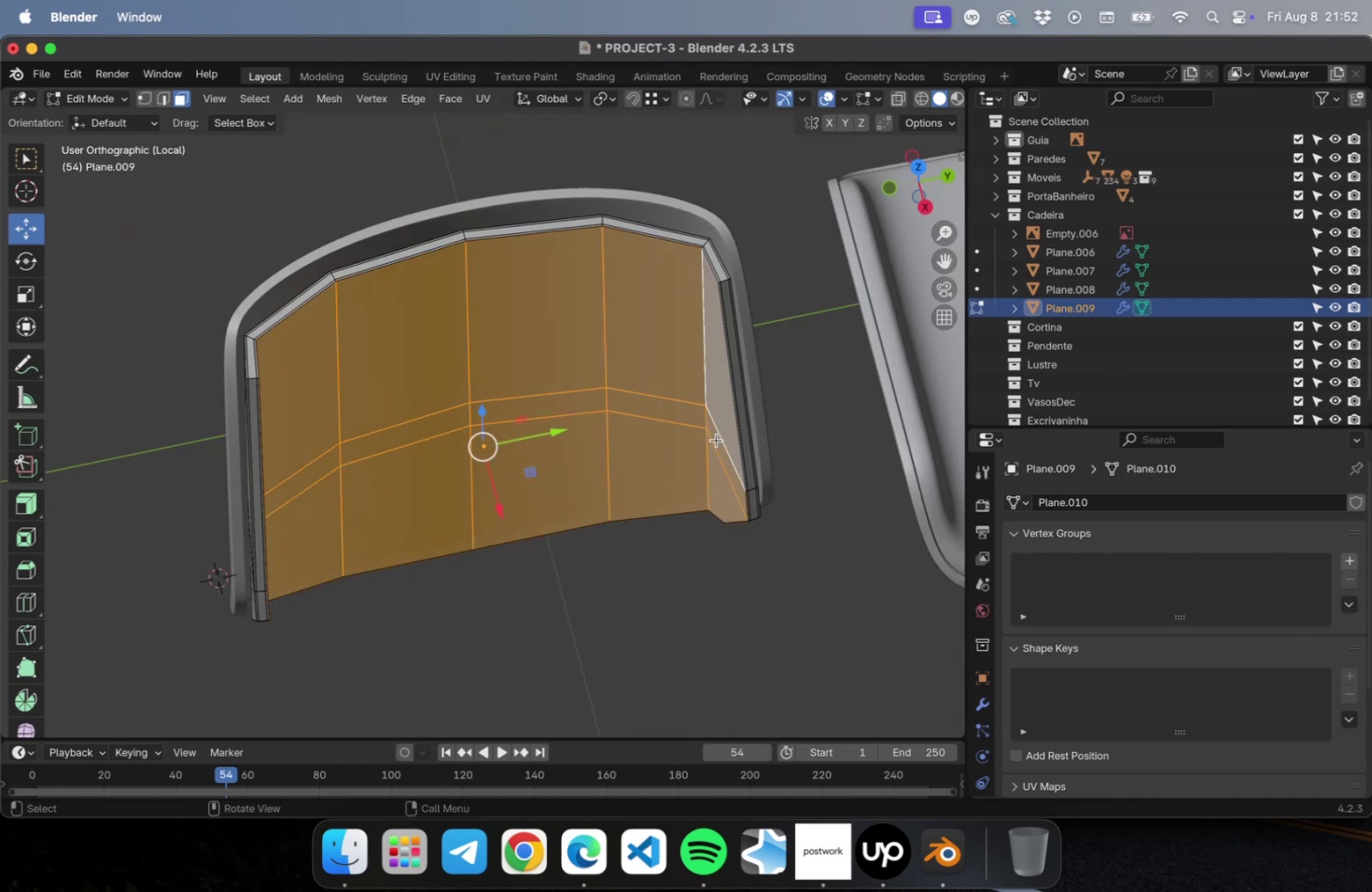 
key(Numpad7)
 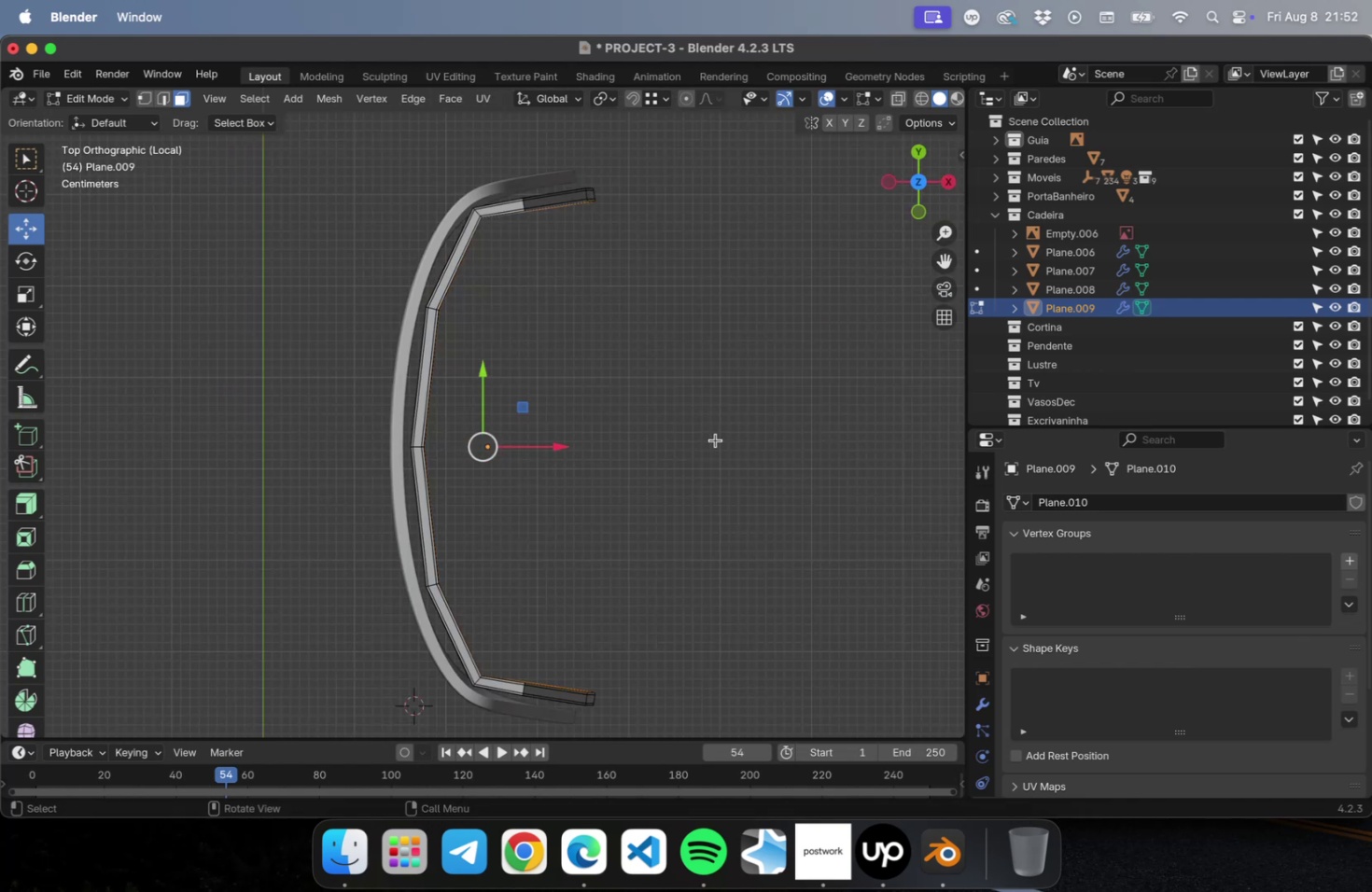 
scroll: coordinate [681, 455], scroll_direction: up, amount: 2.0
 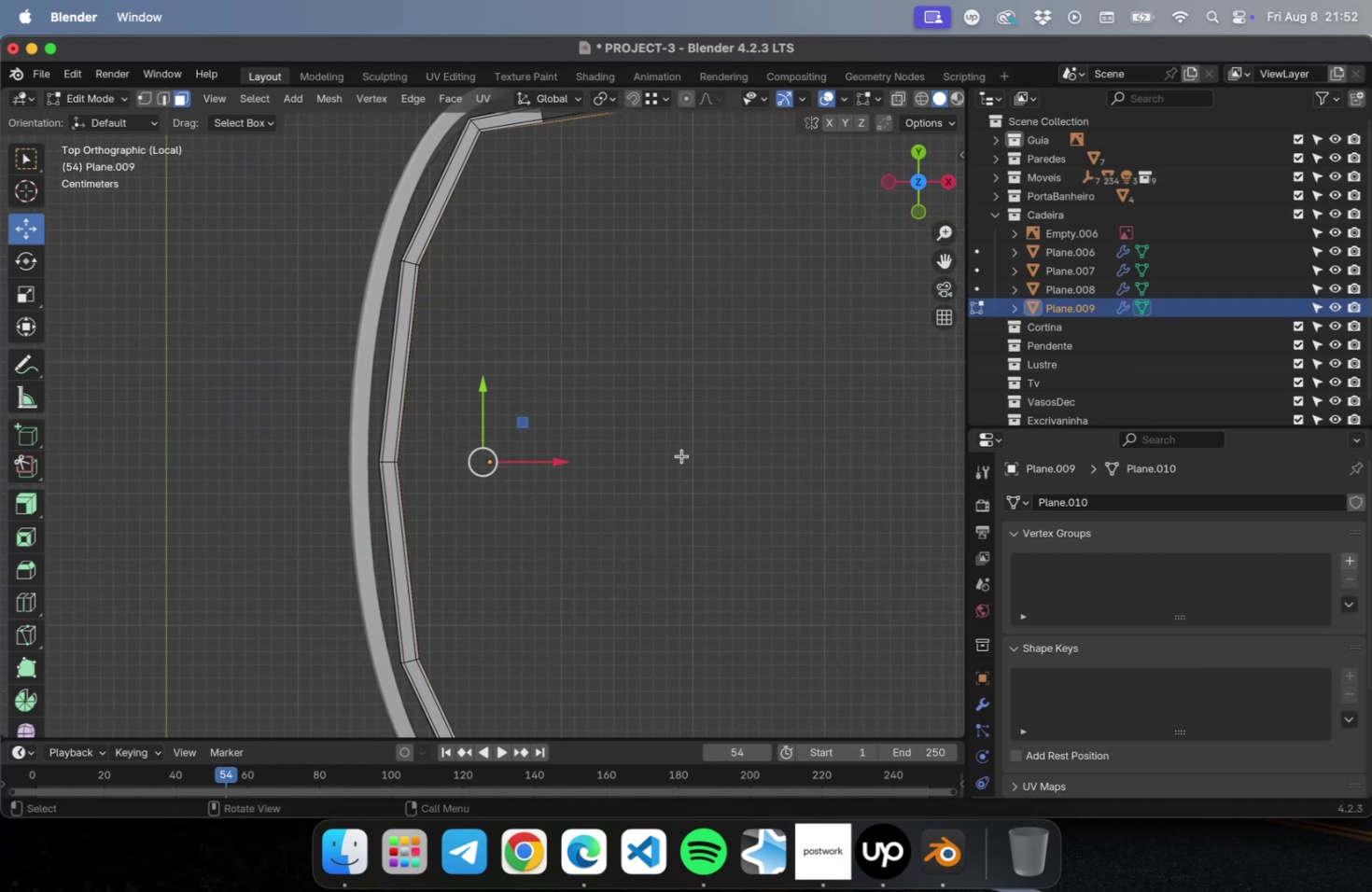 
hold_key(key=ShiftLeft, duration=0.48)
 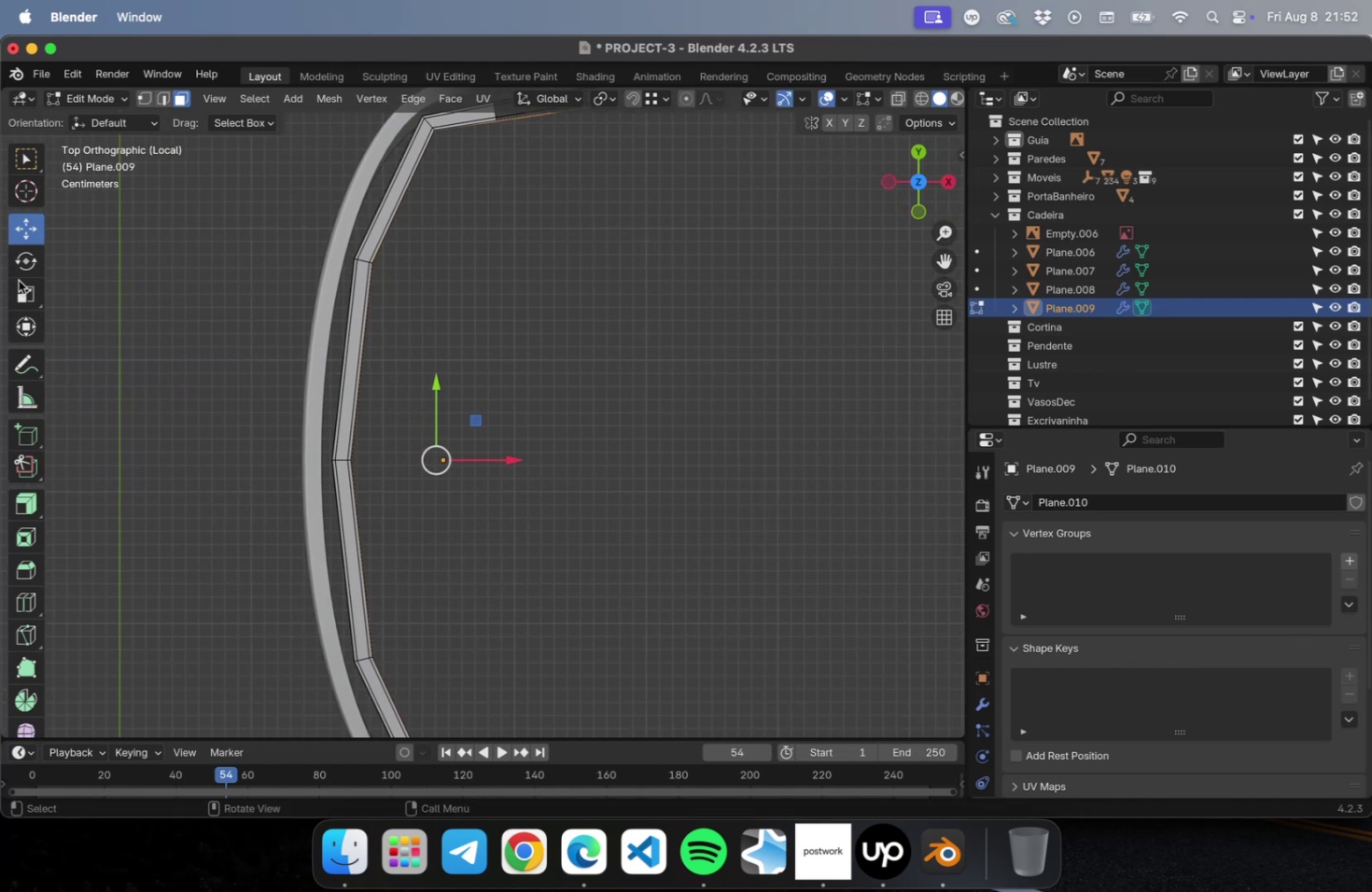 
left_click([22, 289])
 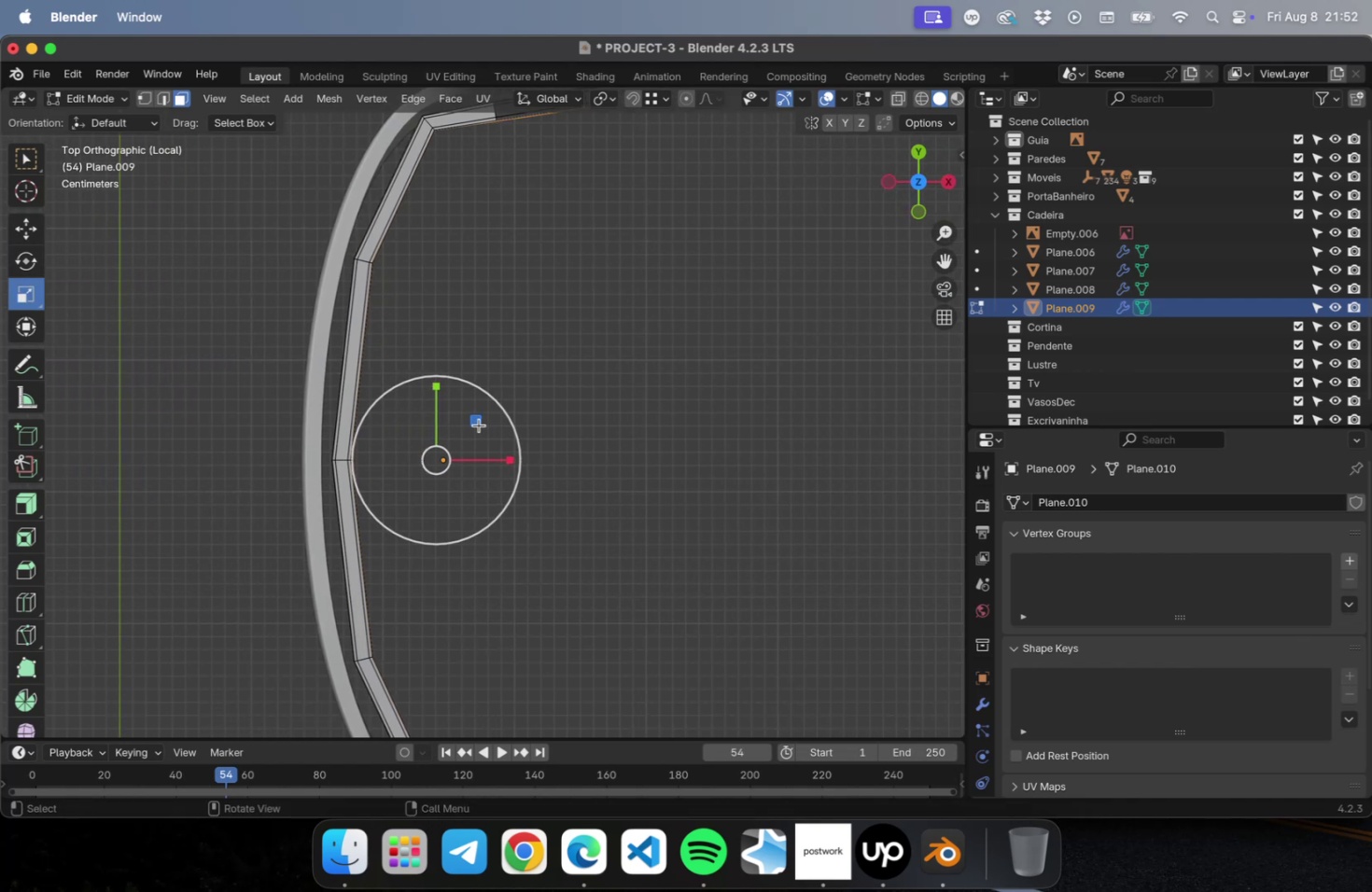 
left_click_drag(start_coordinate=[478, 423], to_coordinate=[469, 430])
 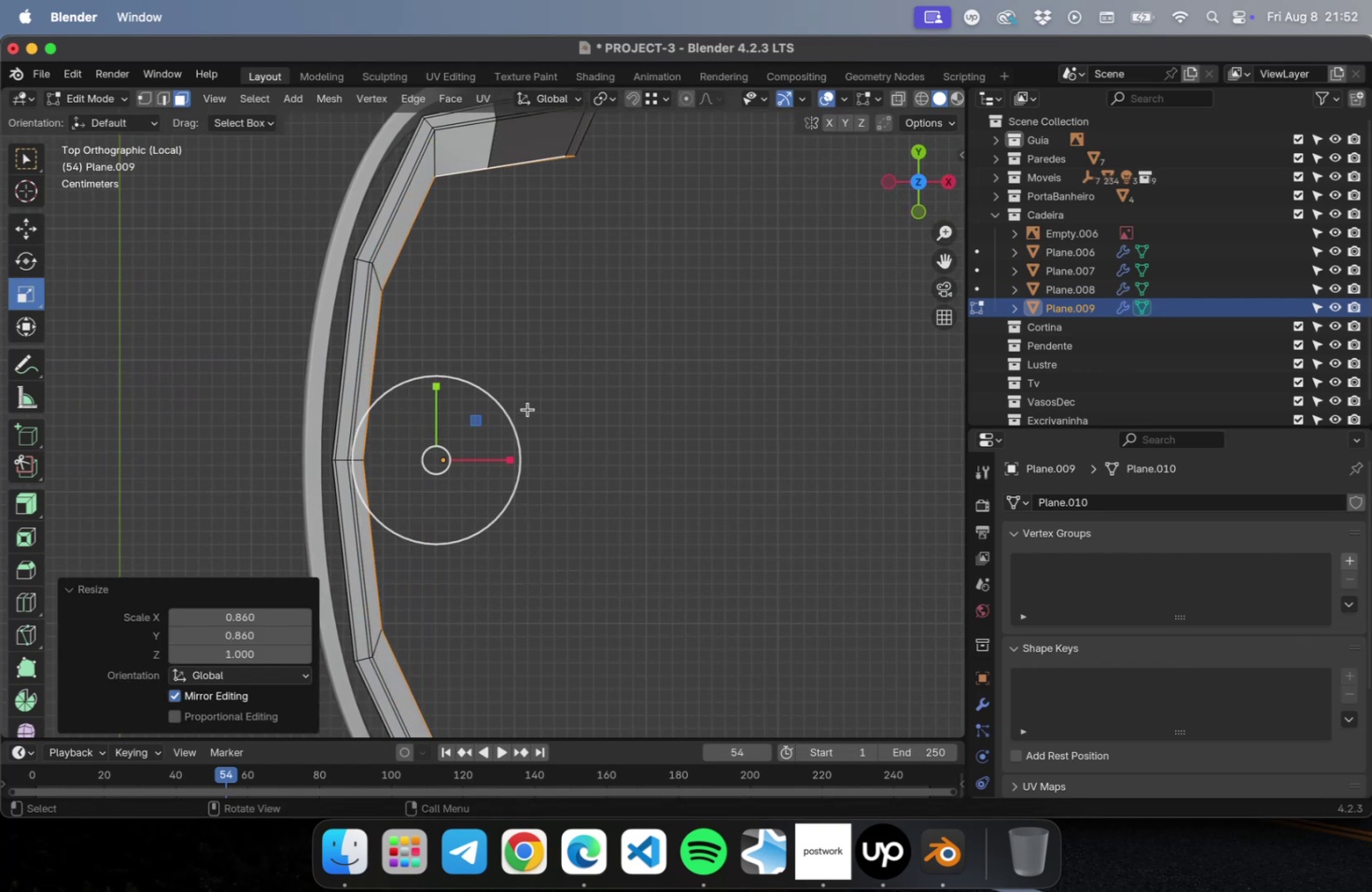 
scroll: coordinate [531, 408], scroll_direction: down, amount: 1.0
 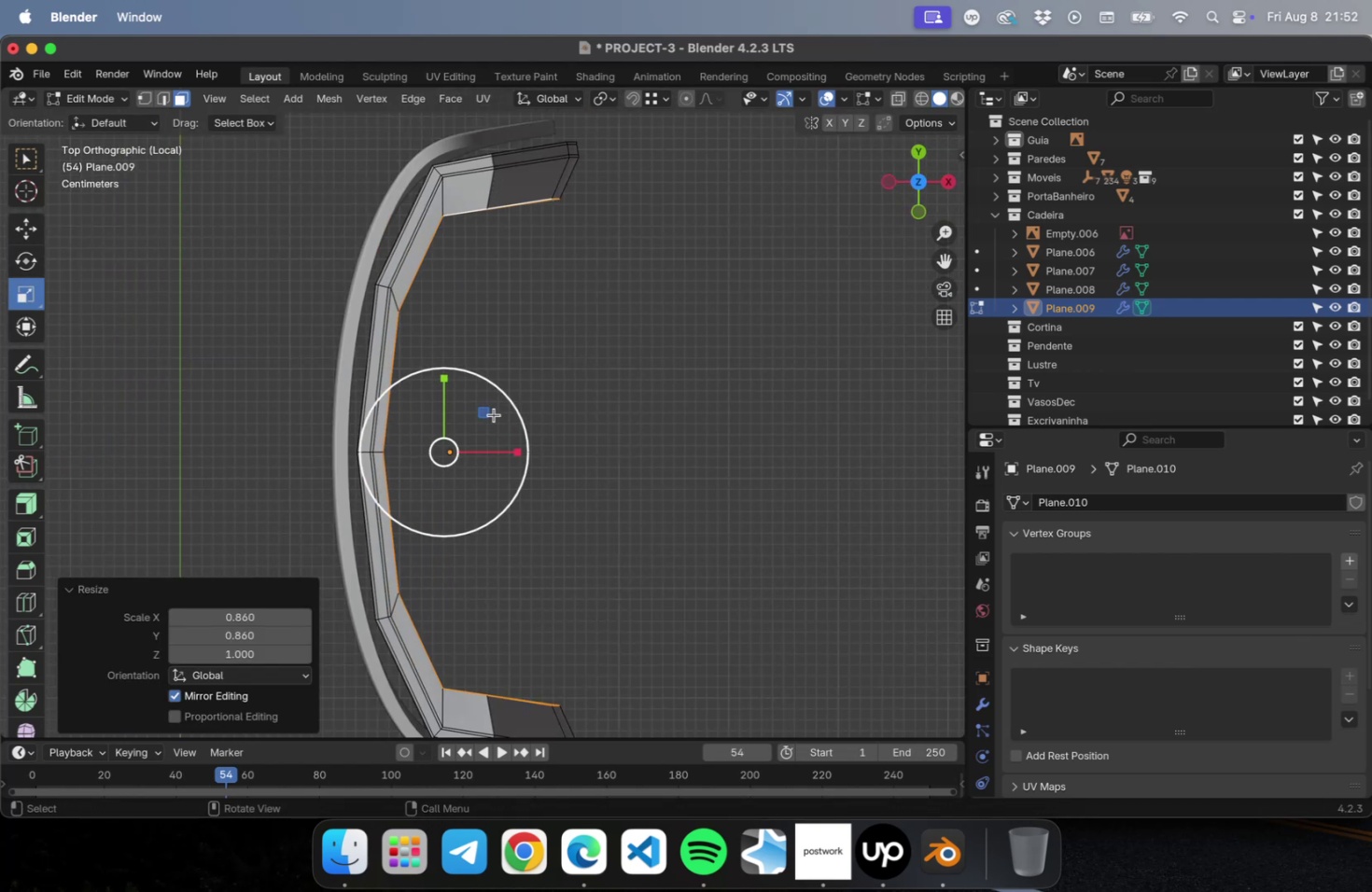 
left_click_drag(start_coordinate=[488, 411], to_coordinate=[492, 405])
 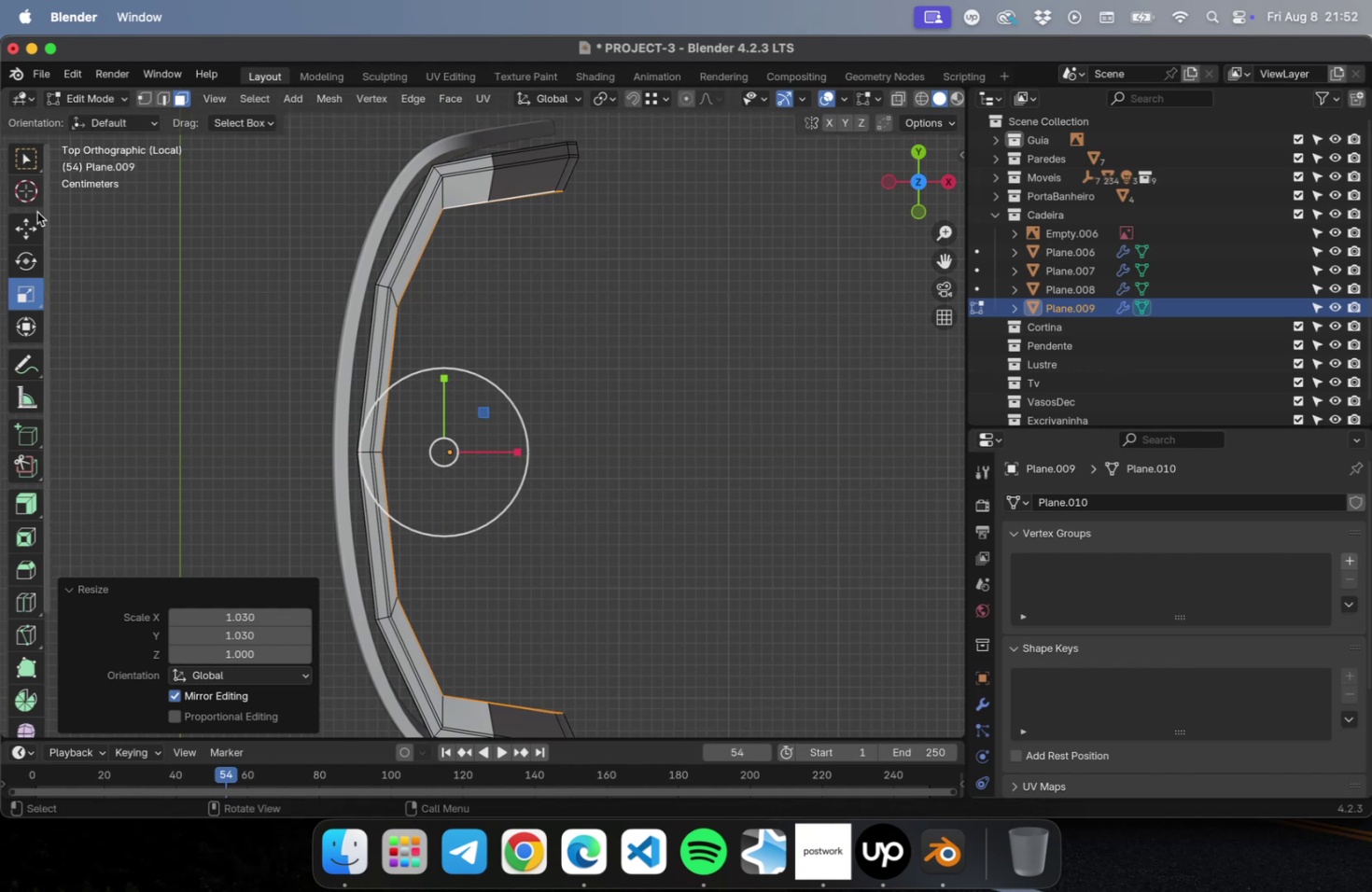 
left_click([33, 224])
 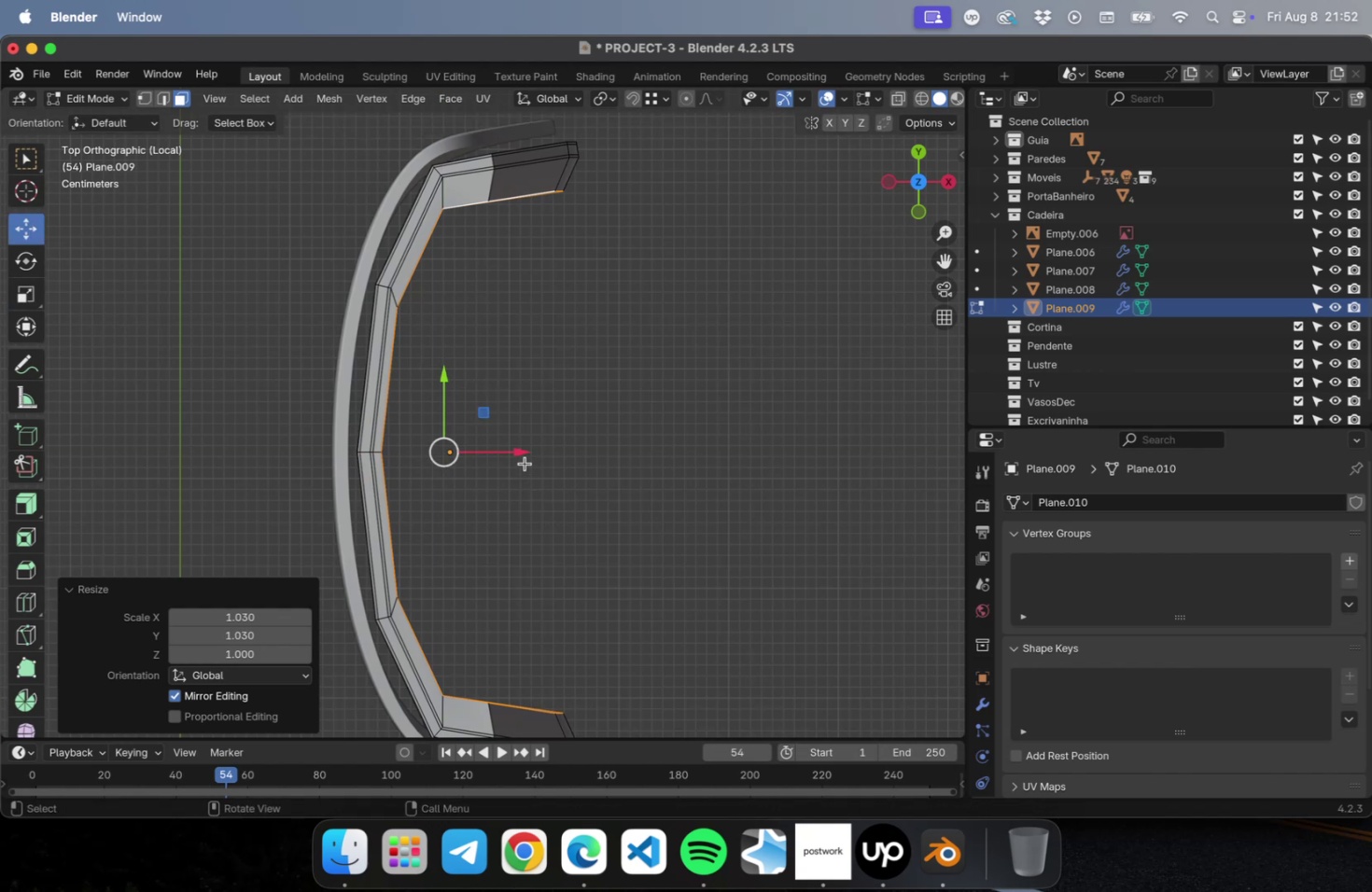 
left_click_drag(start_coordinate=[519, 455], to_coordinate=[539, 453])
 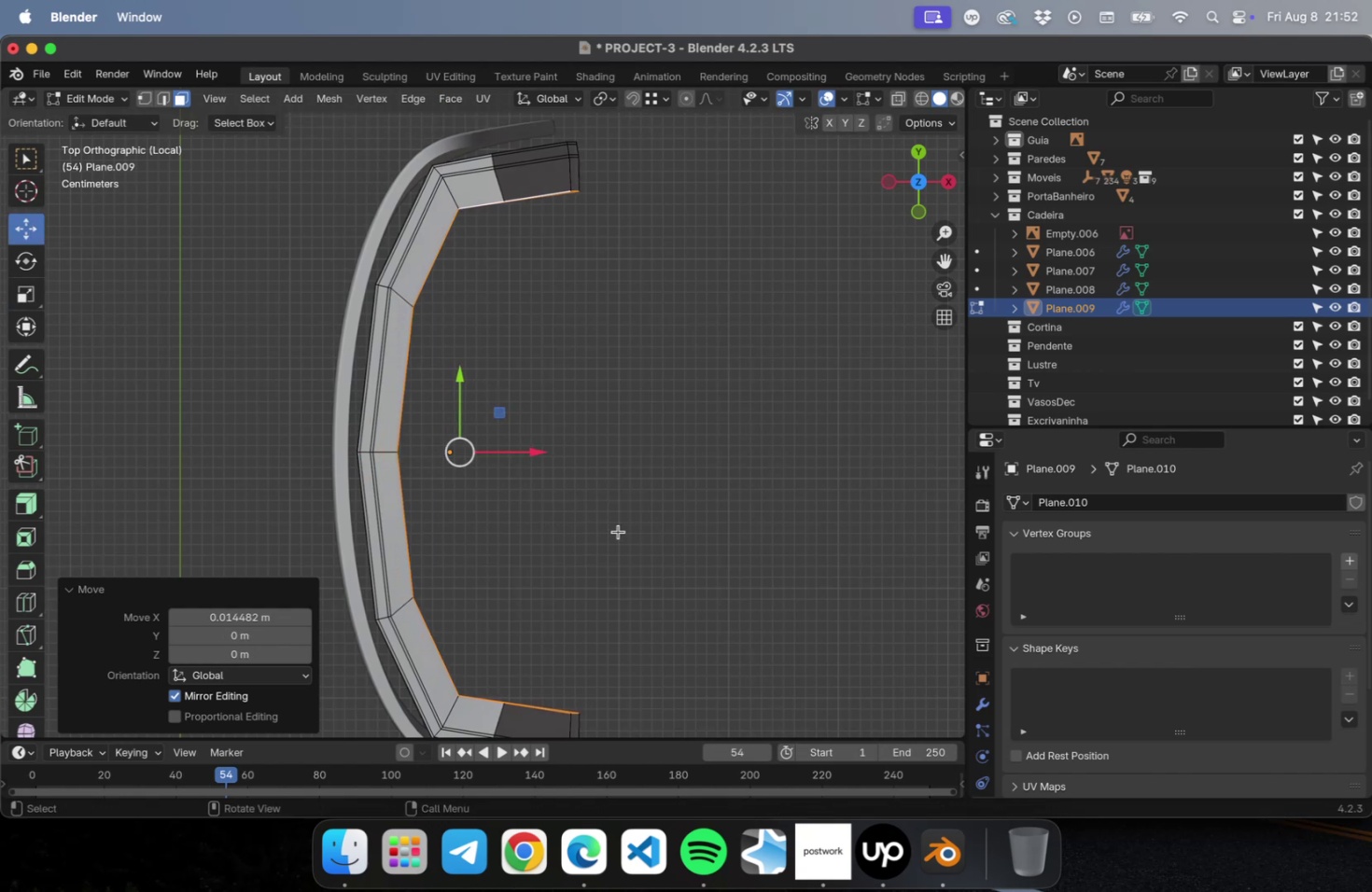 
key(Tab)
 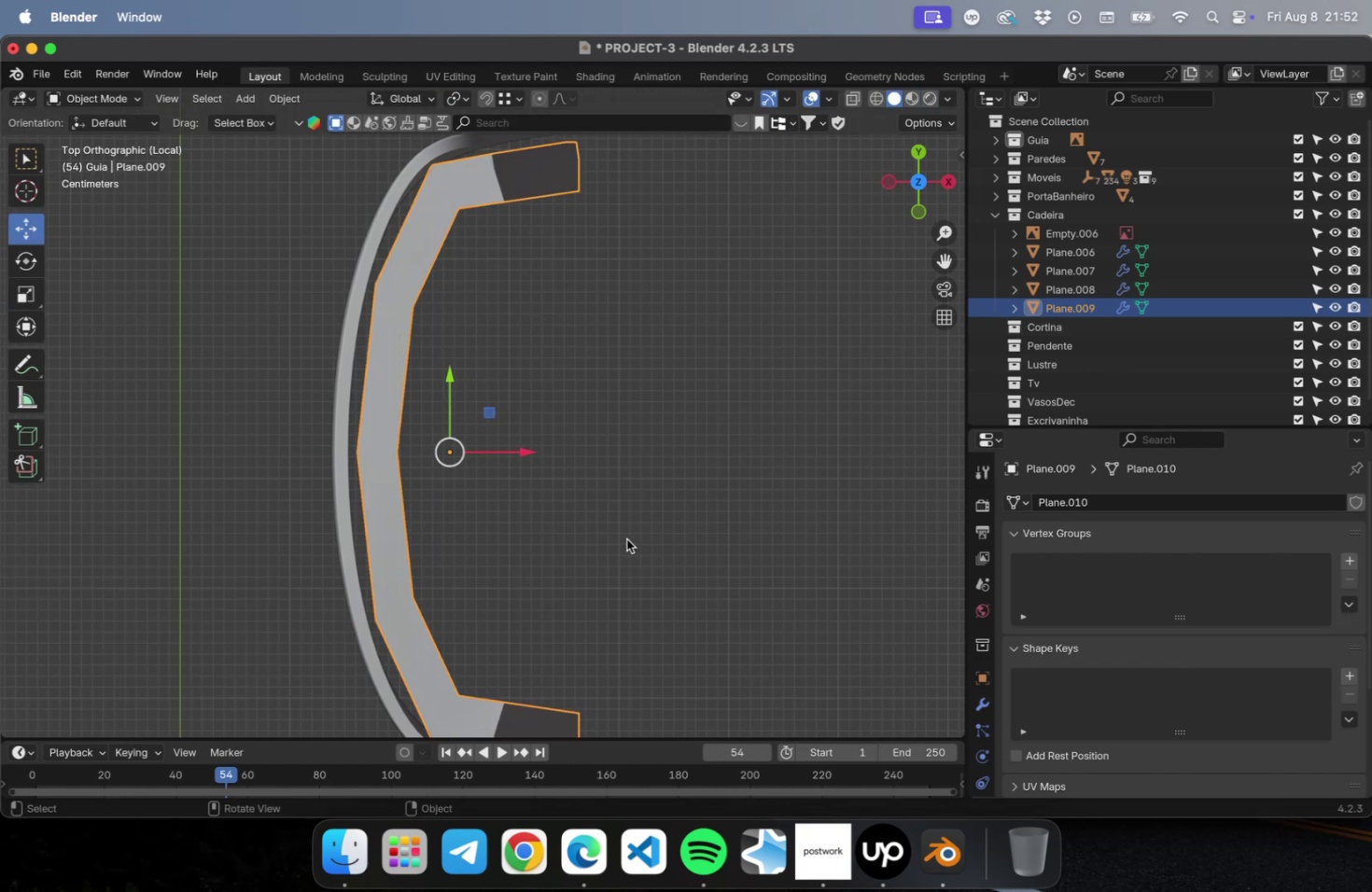 
hold_key(key=ShiftLeft, duration=0.32)
 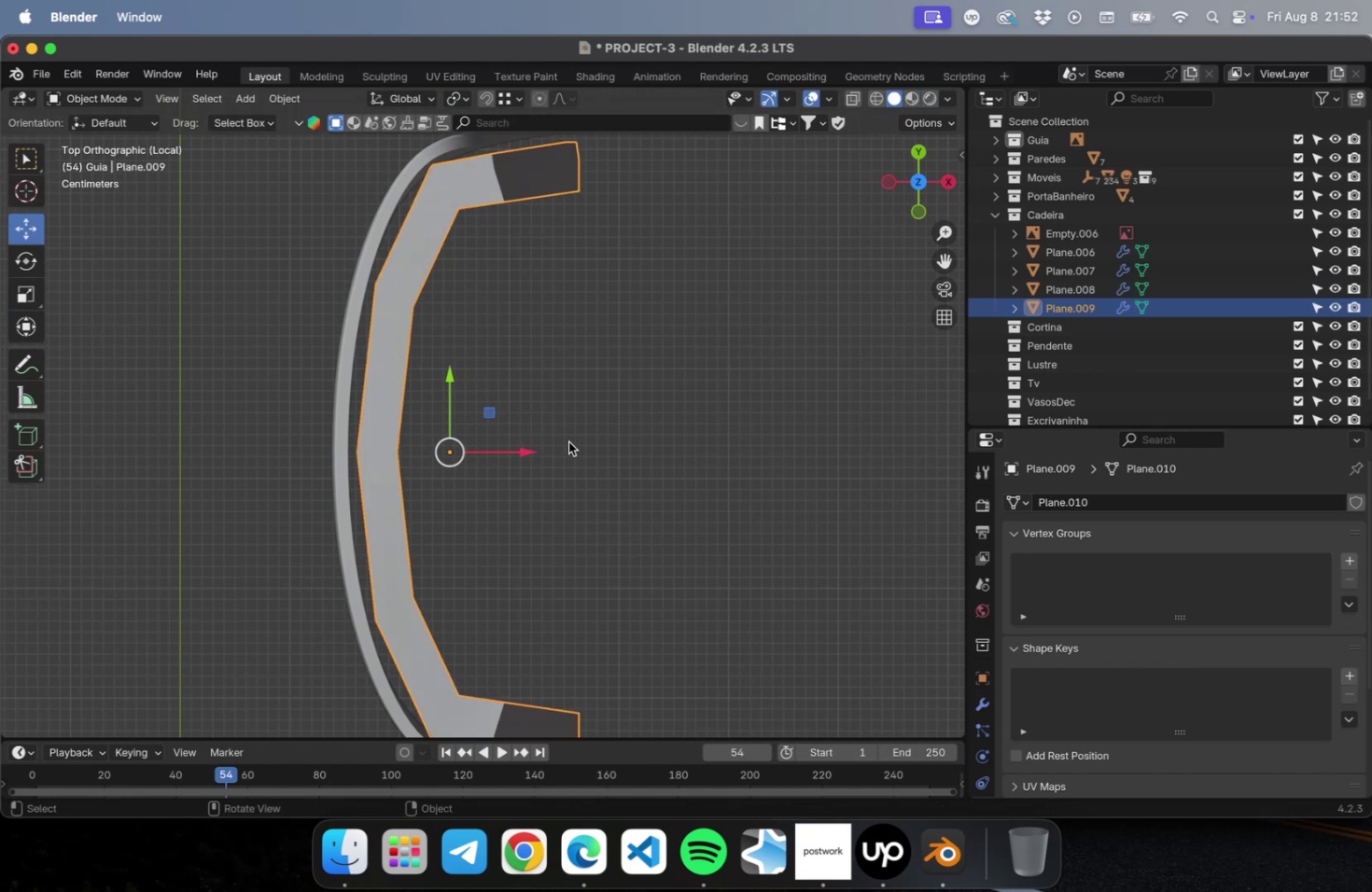 
scroll: coordinate [568, 441], scroll_direction: down, amount: 1.0
 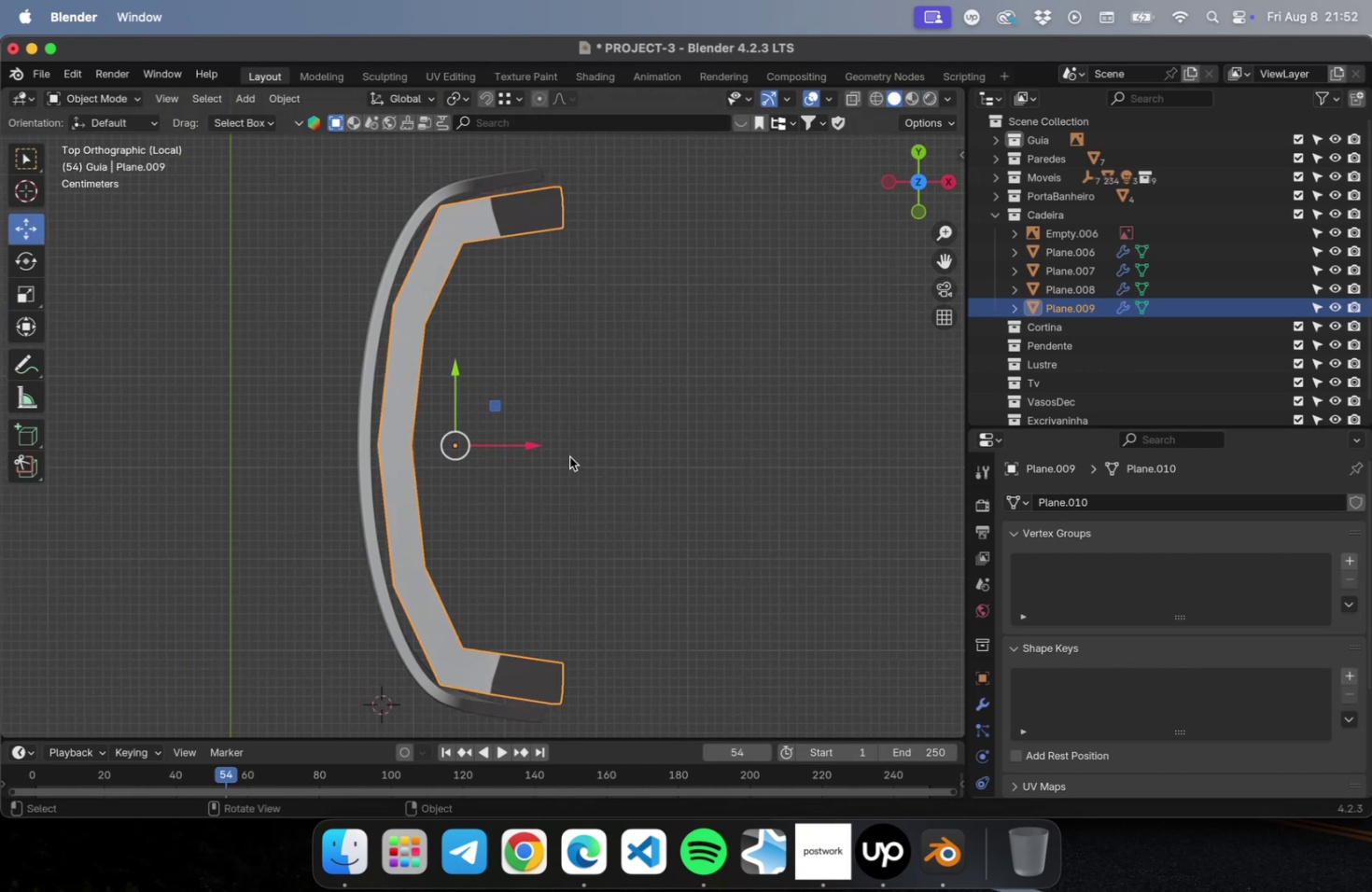 
hold_key(key=ShiftLeft, duration=0.84)
 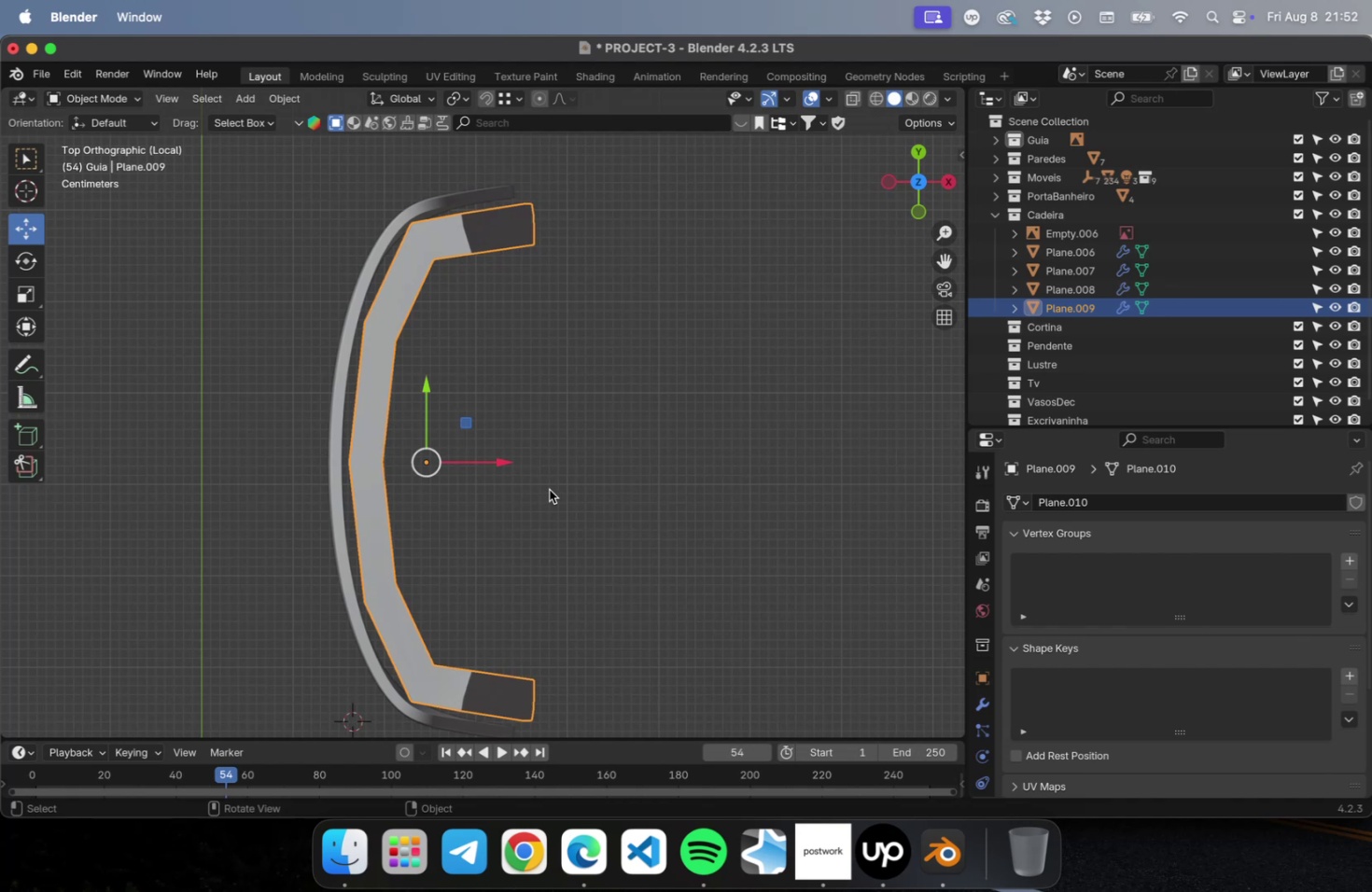 
key(Tab)
 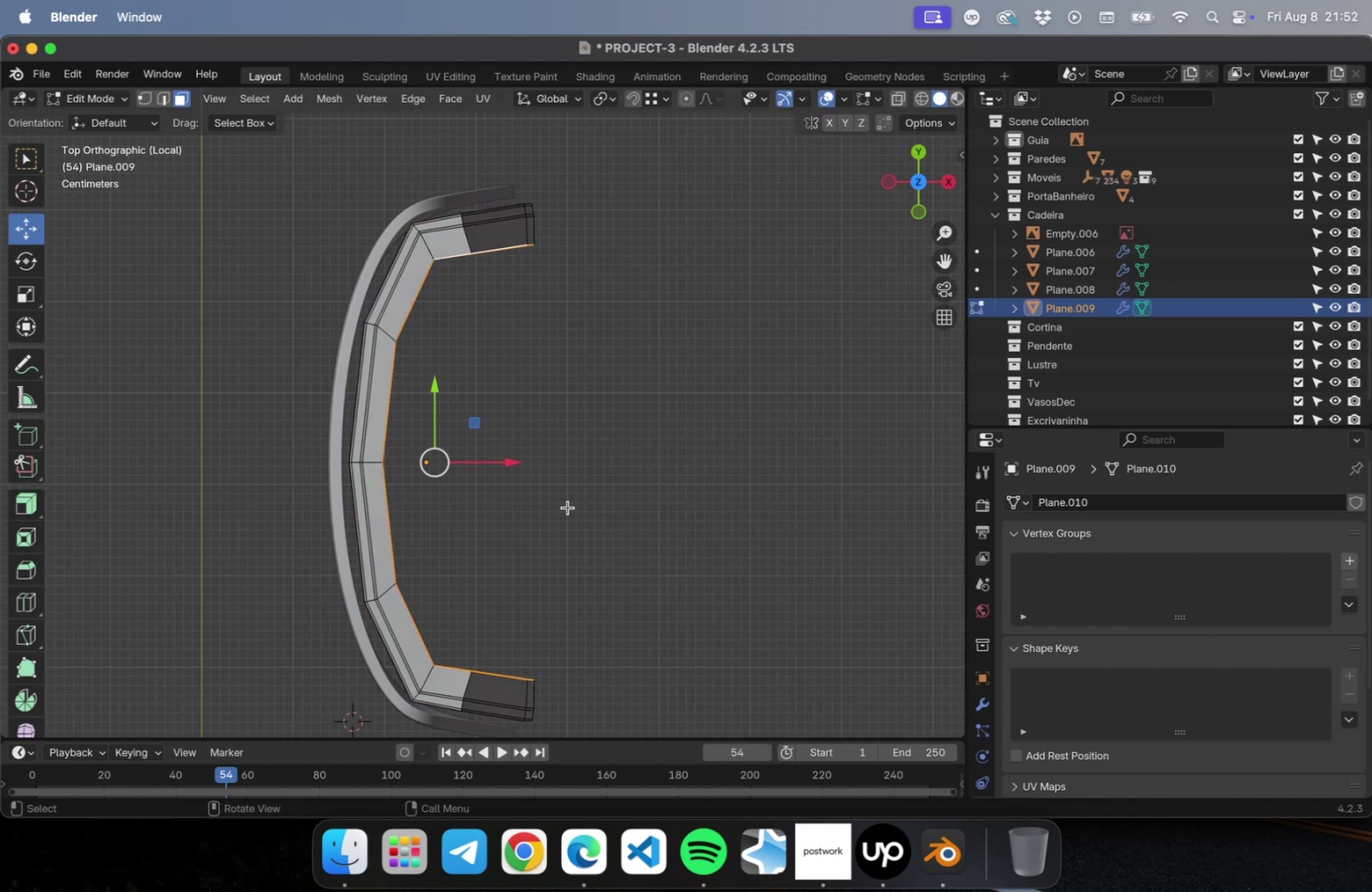 
key(Shift+ShiftLeft)
 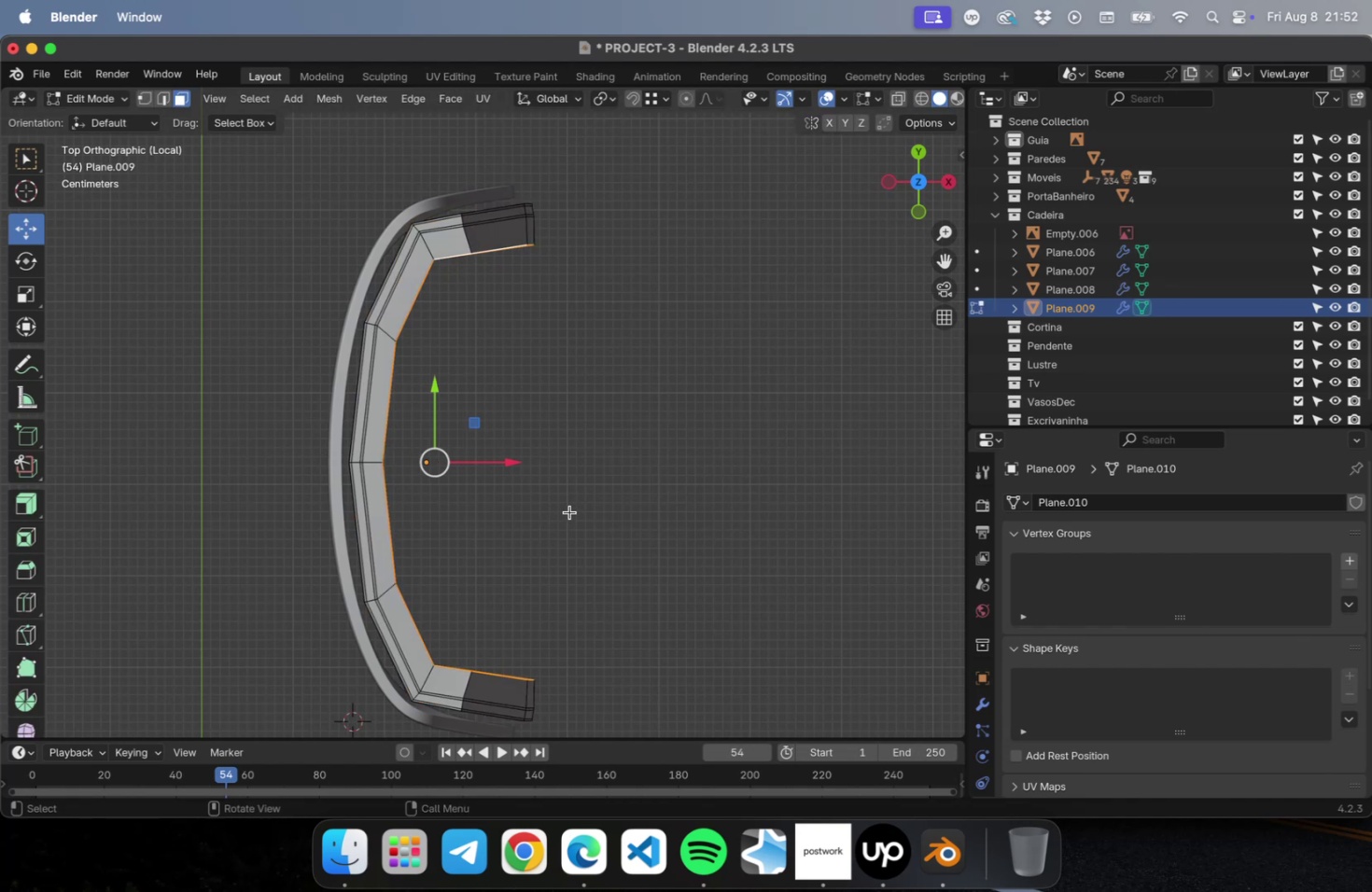 
key(1)
 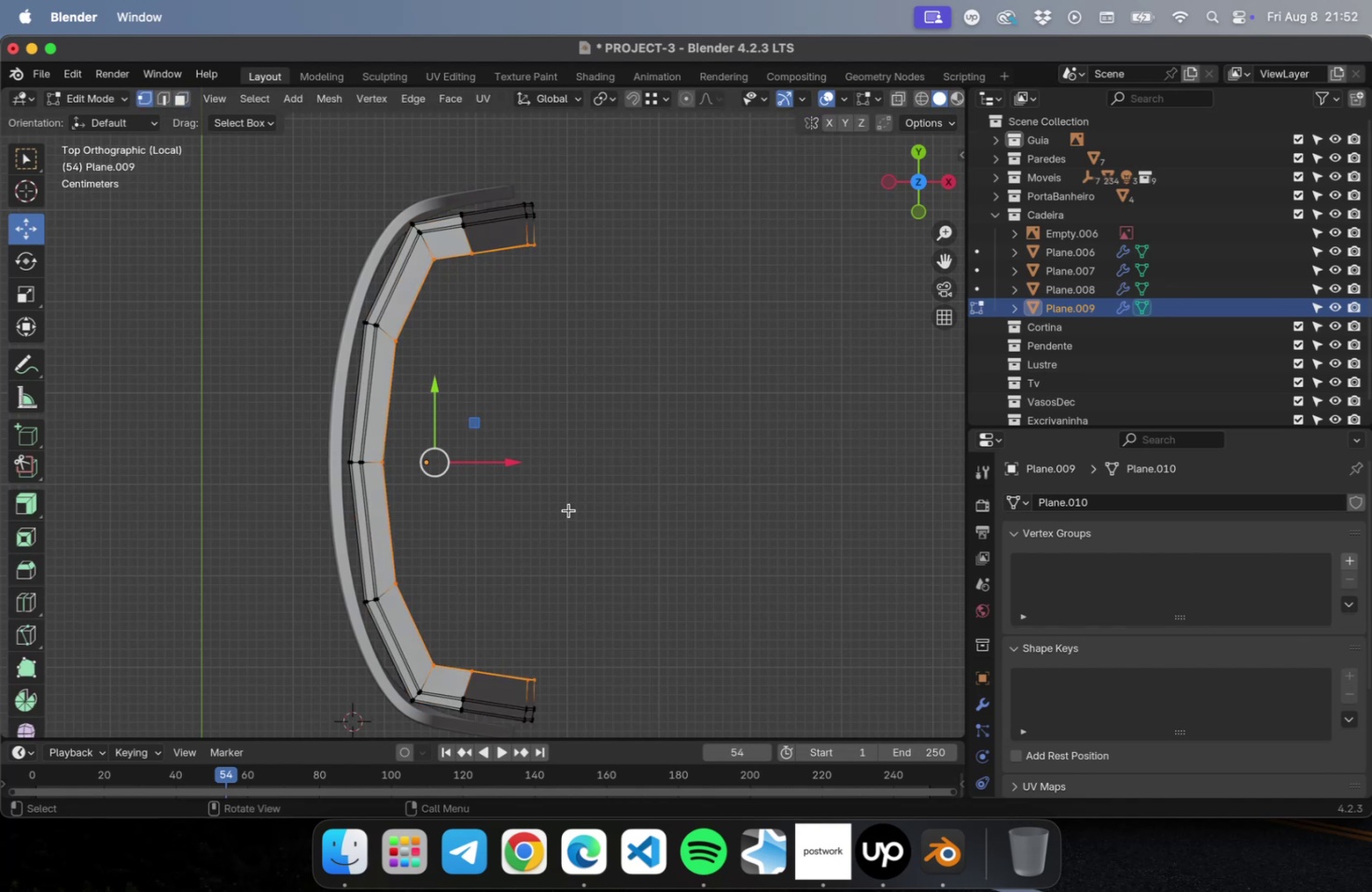 
scroll: coordinate [568, 509], scroll_direction: down, amount: 1.0
 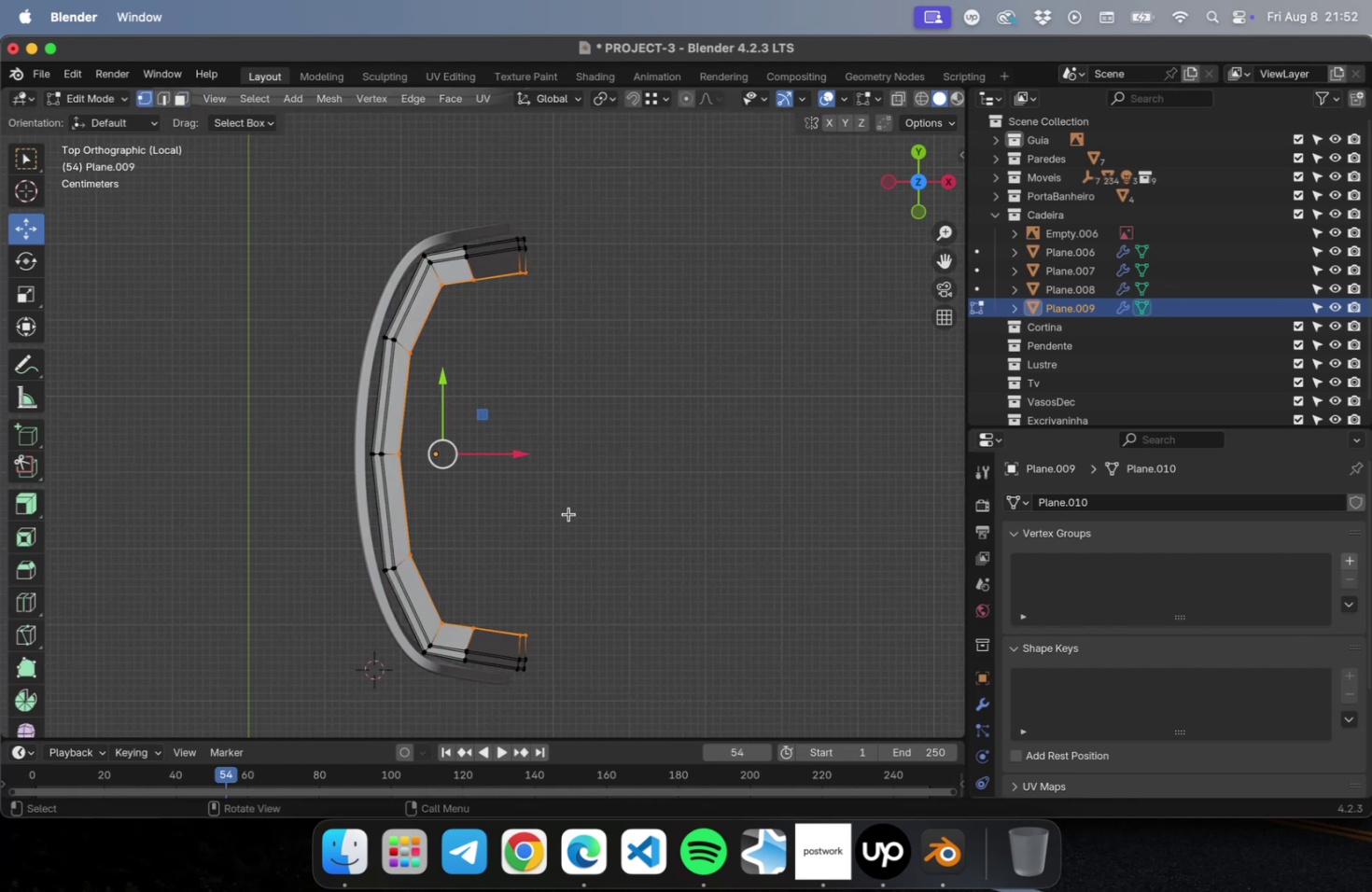 
hold_key(key=ShiftLeft, duration=0.48)
 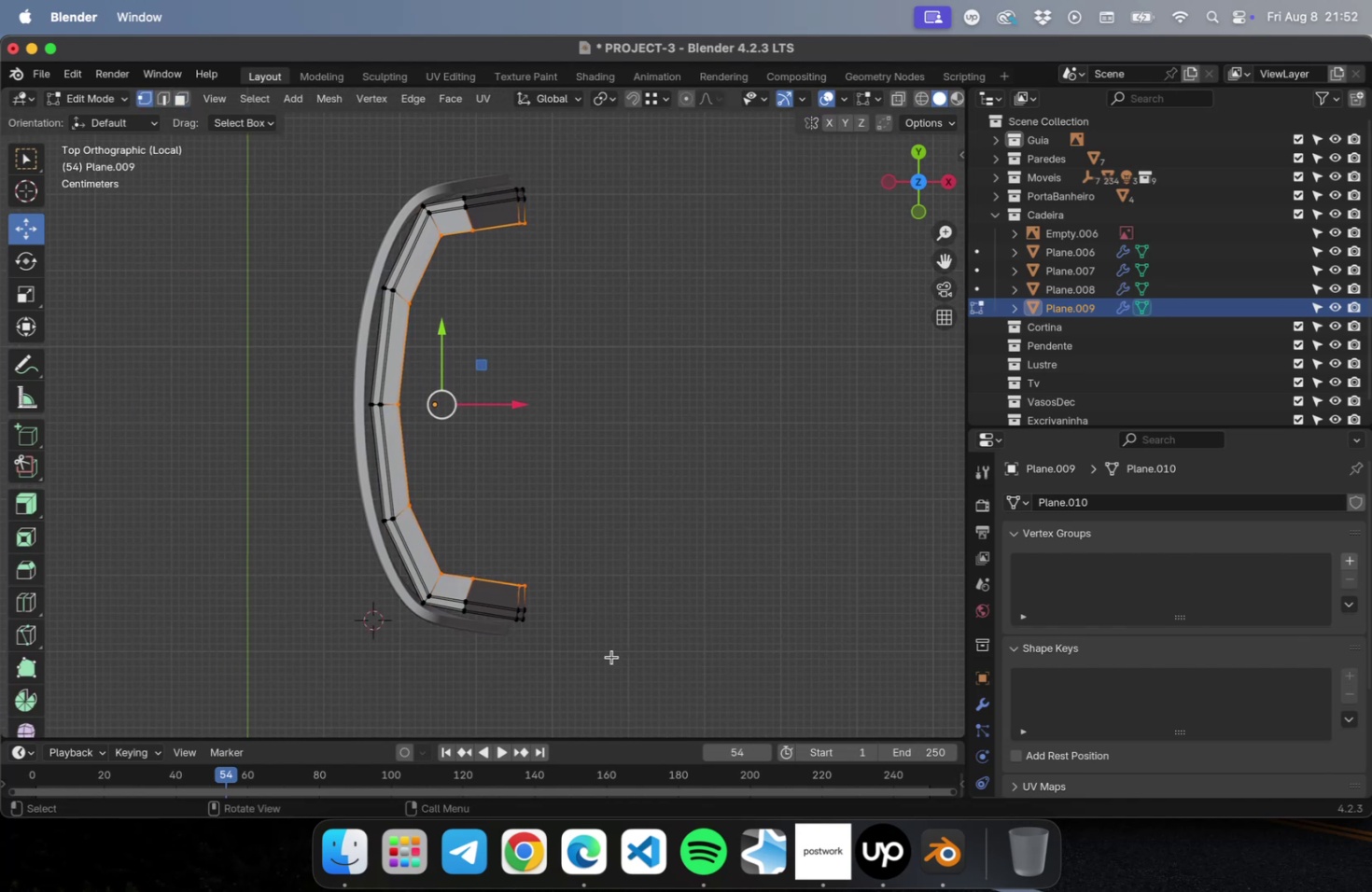 
left_click_drag(start_coordinate=[609, 658], to_coordinate=[495, 520])
 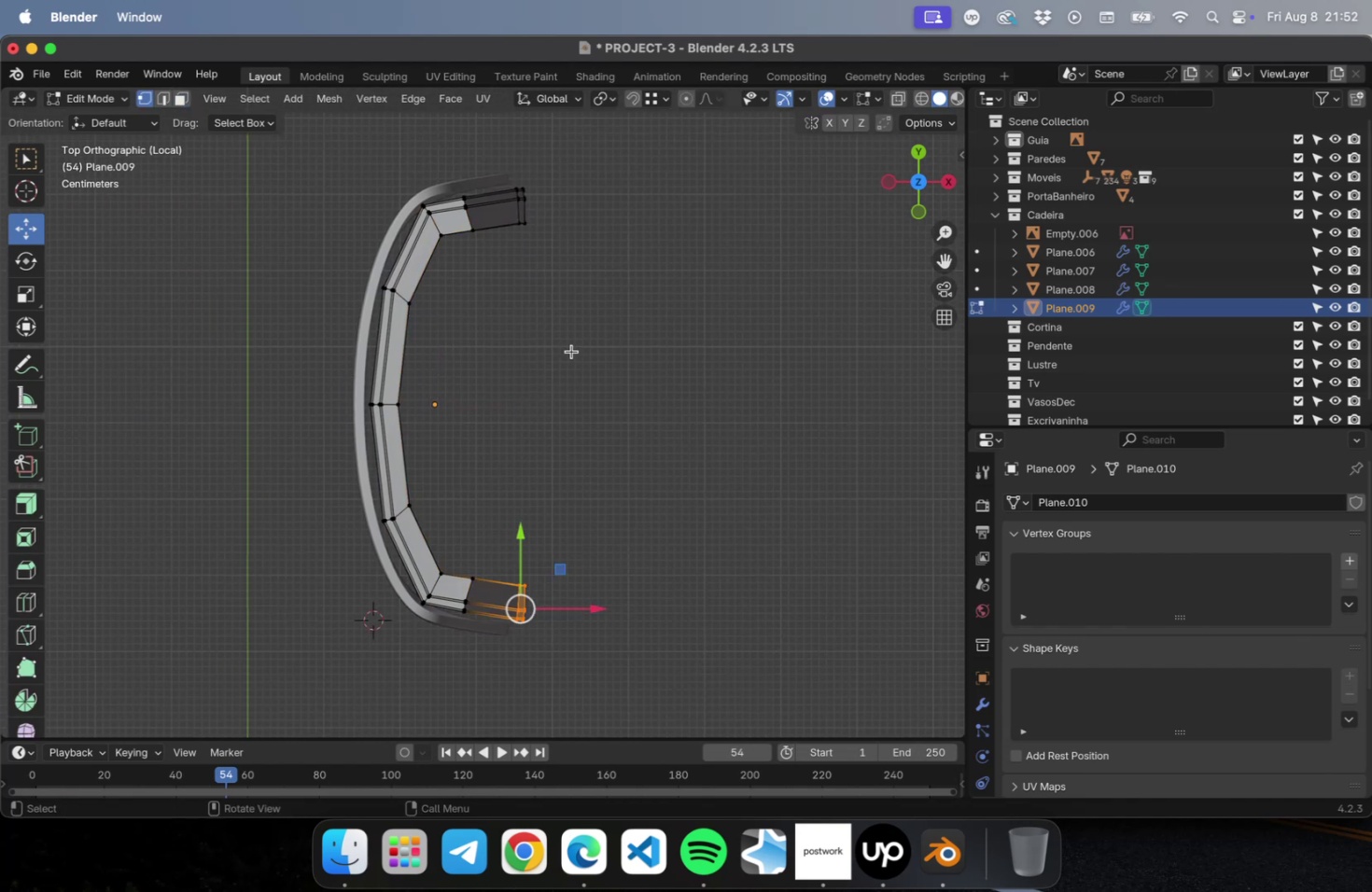 
hold_key(key=ShiftLeft, duration=0.84)
left_click_drag(start_coordinate=[608, 316], to_coordinate=[495, 154])
 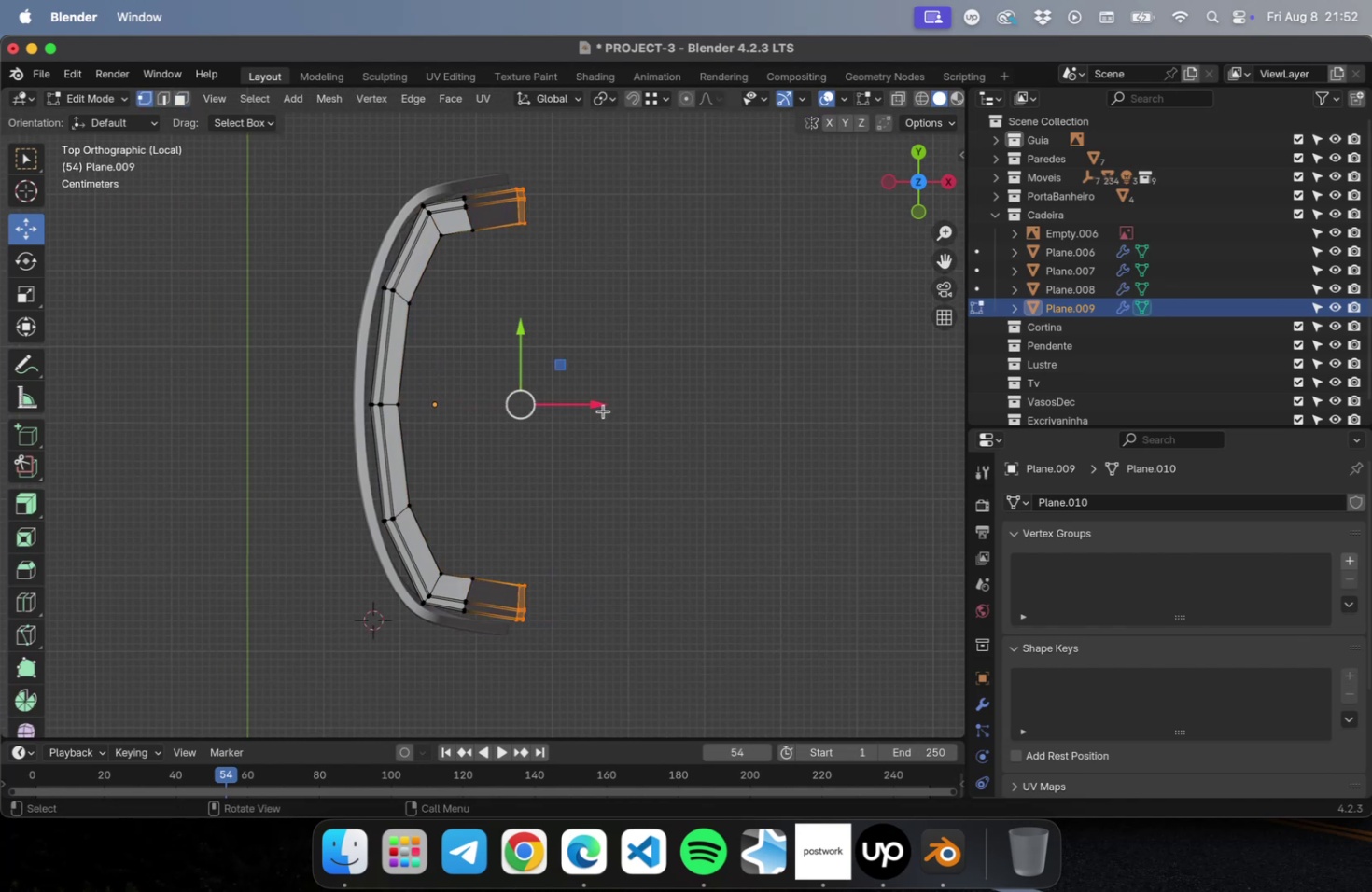 
left_click_drag(start_coordinate=[598, 406], to_coordinate=[585, 406])
 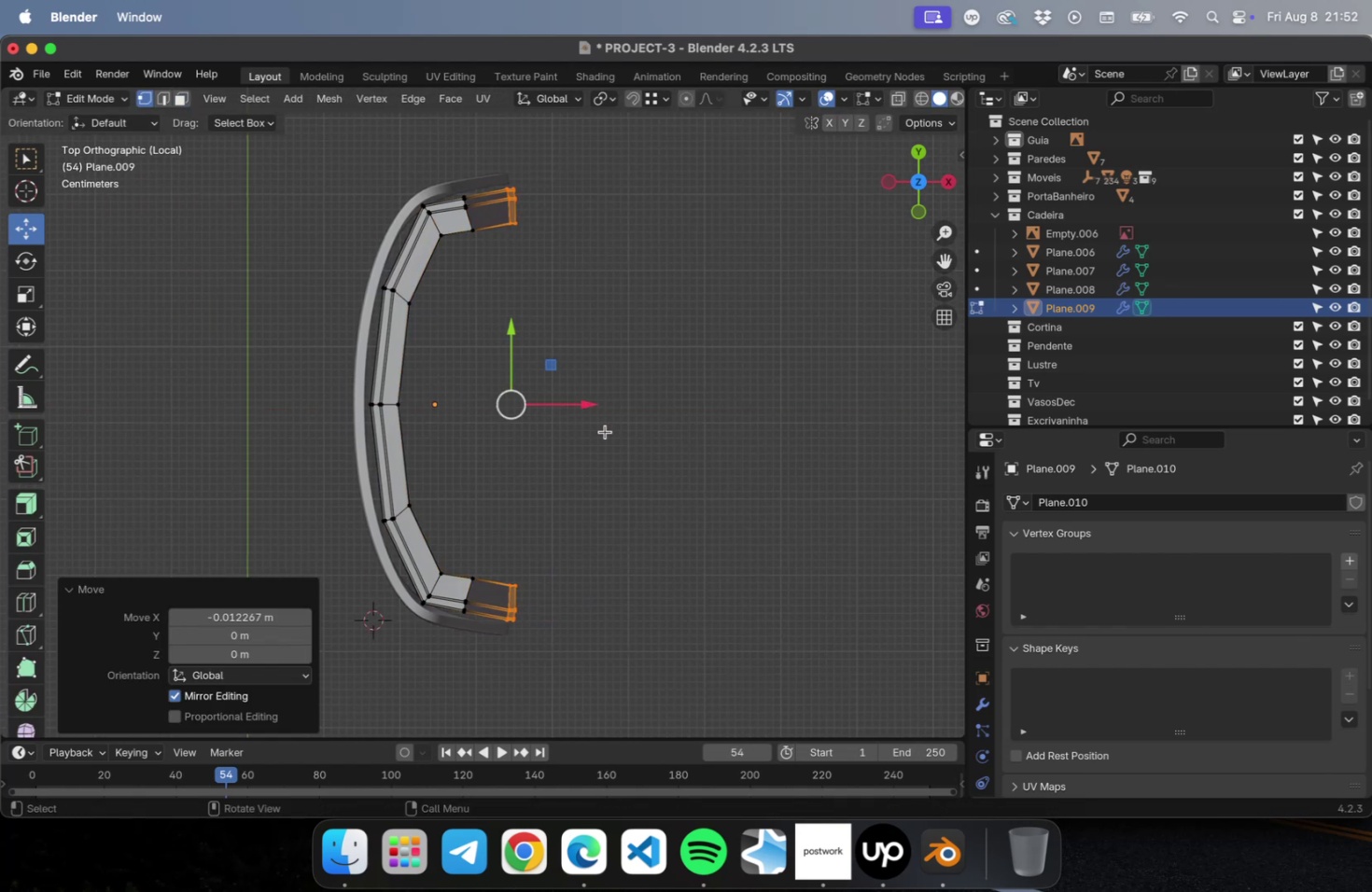 
key(Tab)
 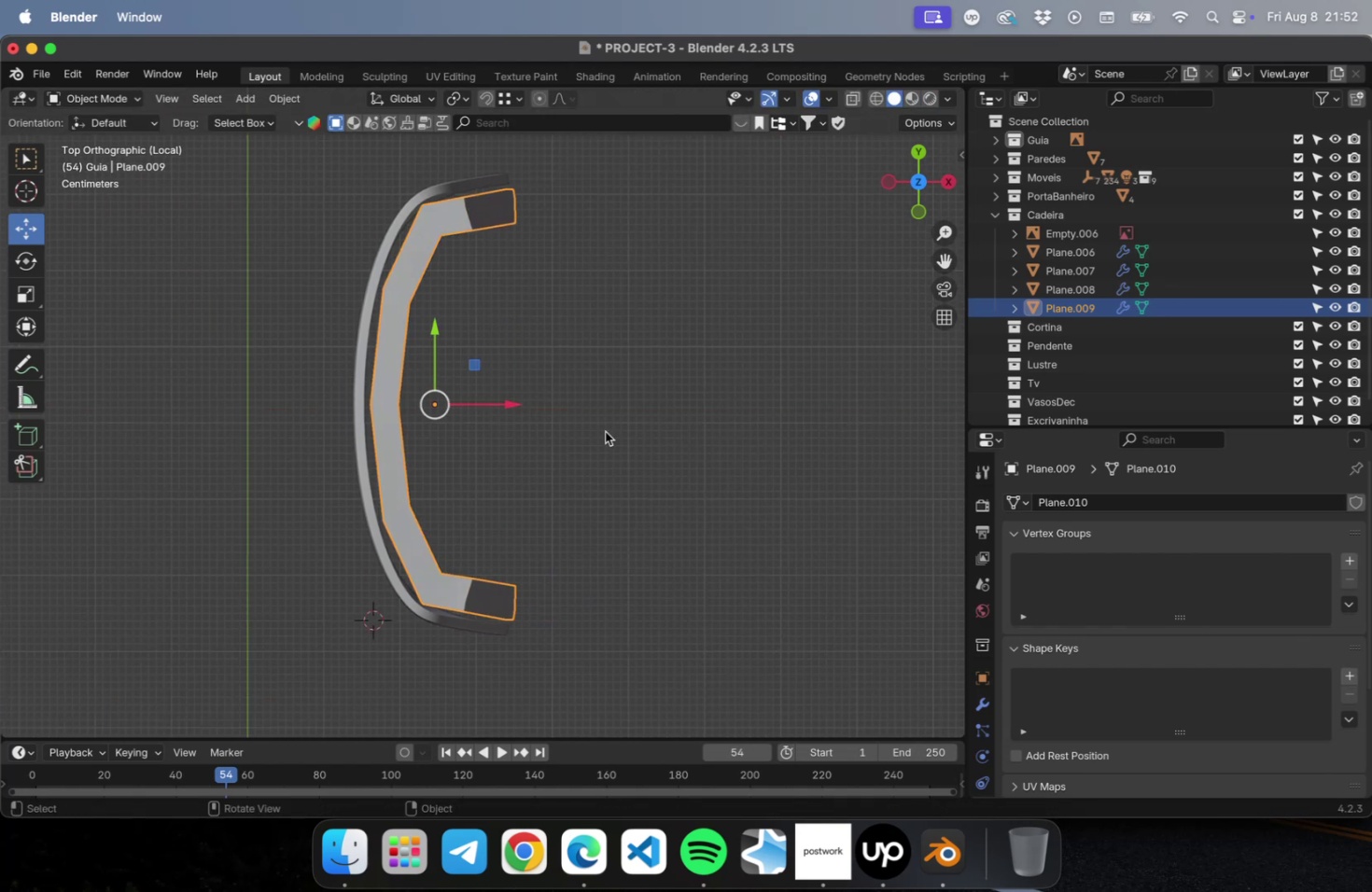 
key(Meta+3)
 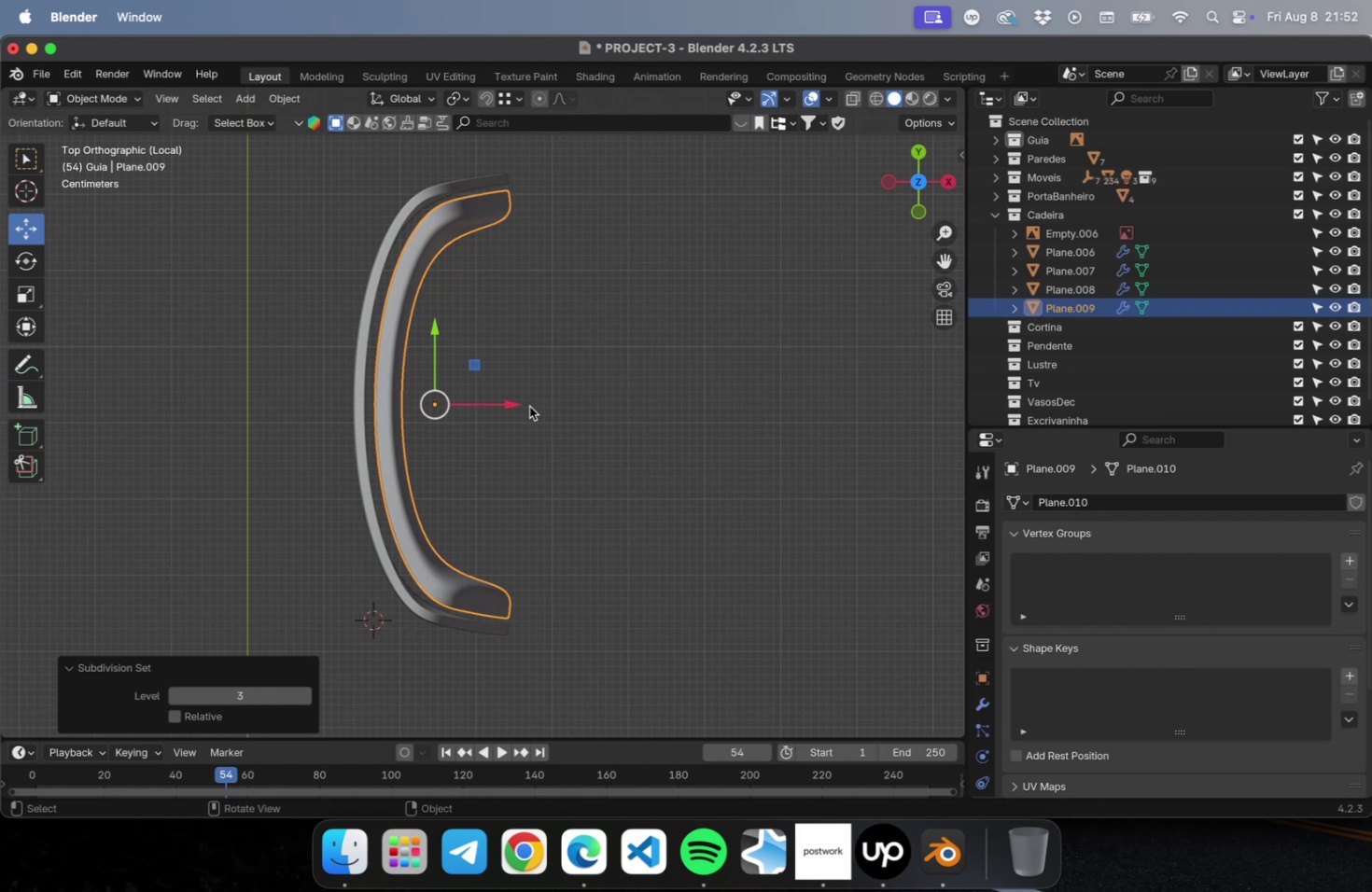 
left_click_drag(start_coordinate=[503, 402], to_coordinate=[492, 404])
 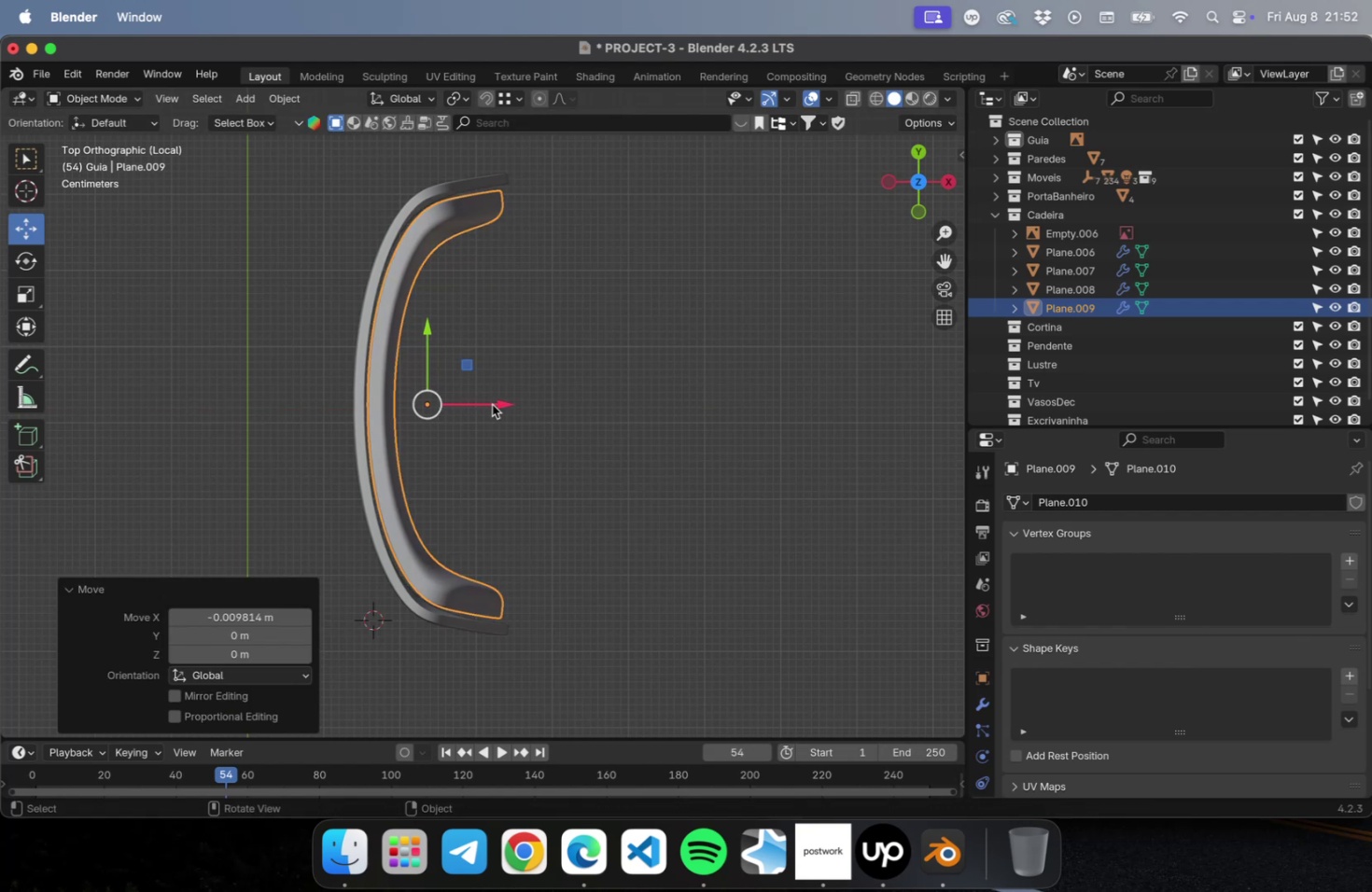 
key(Tab)
 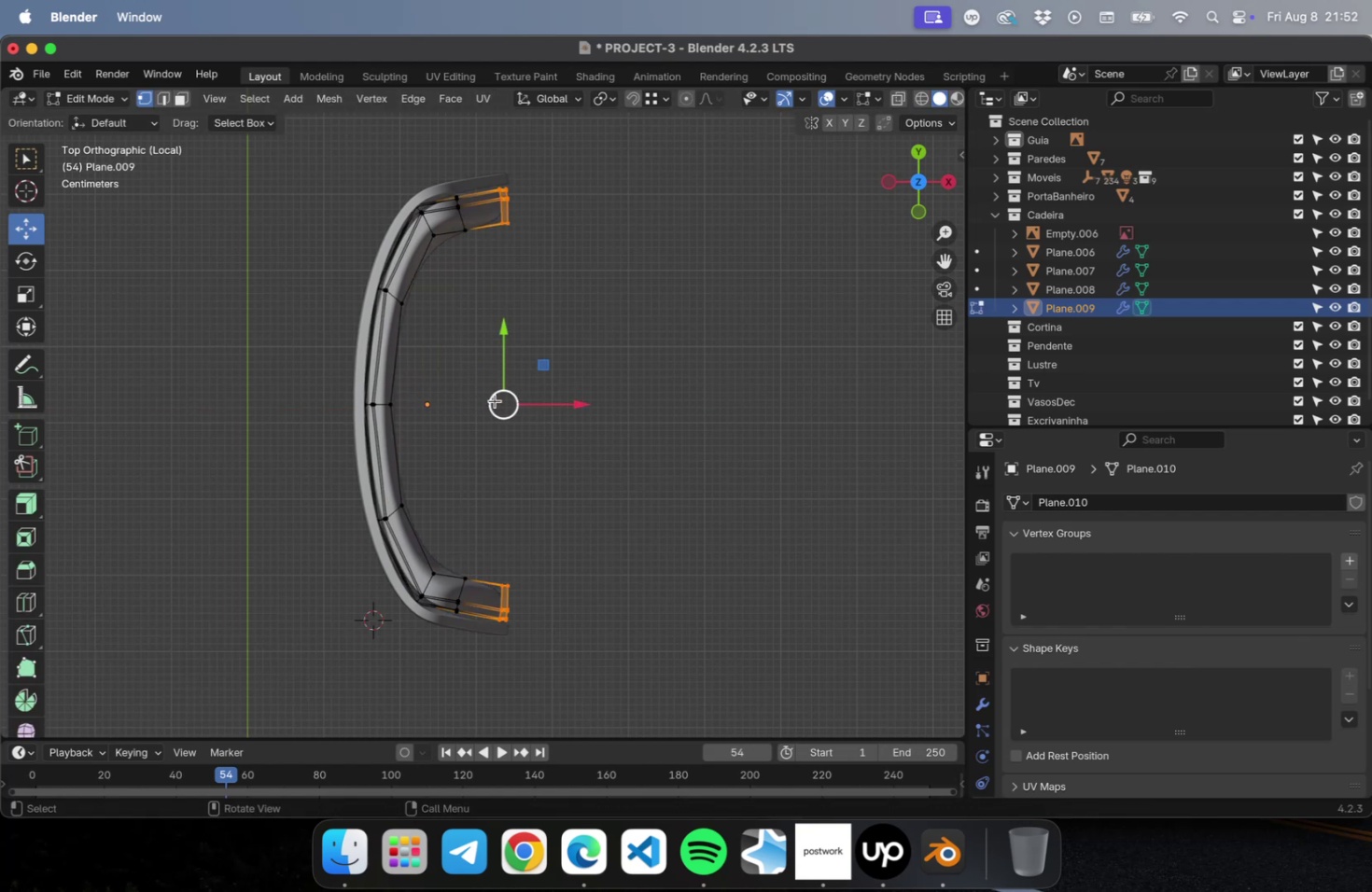 
hold_key(key=ShiftLeft, duration=0.49)
 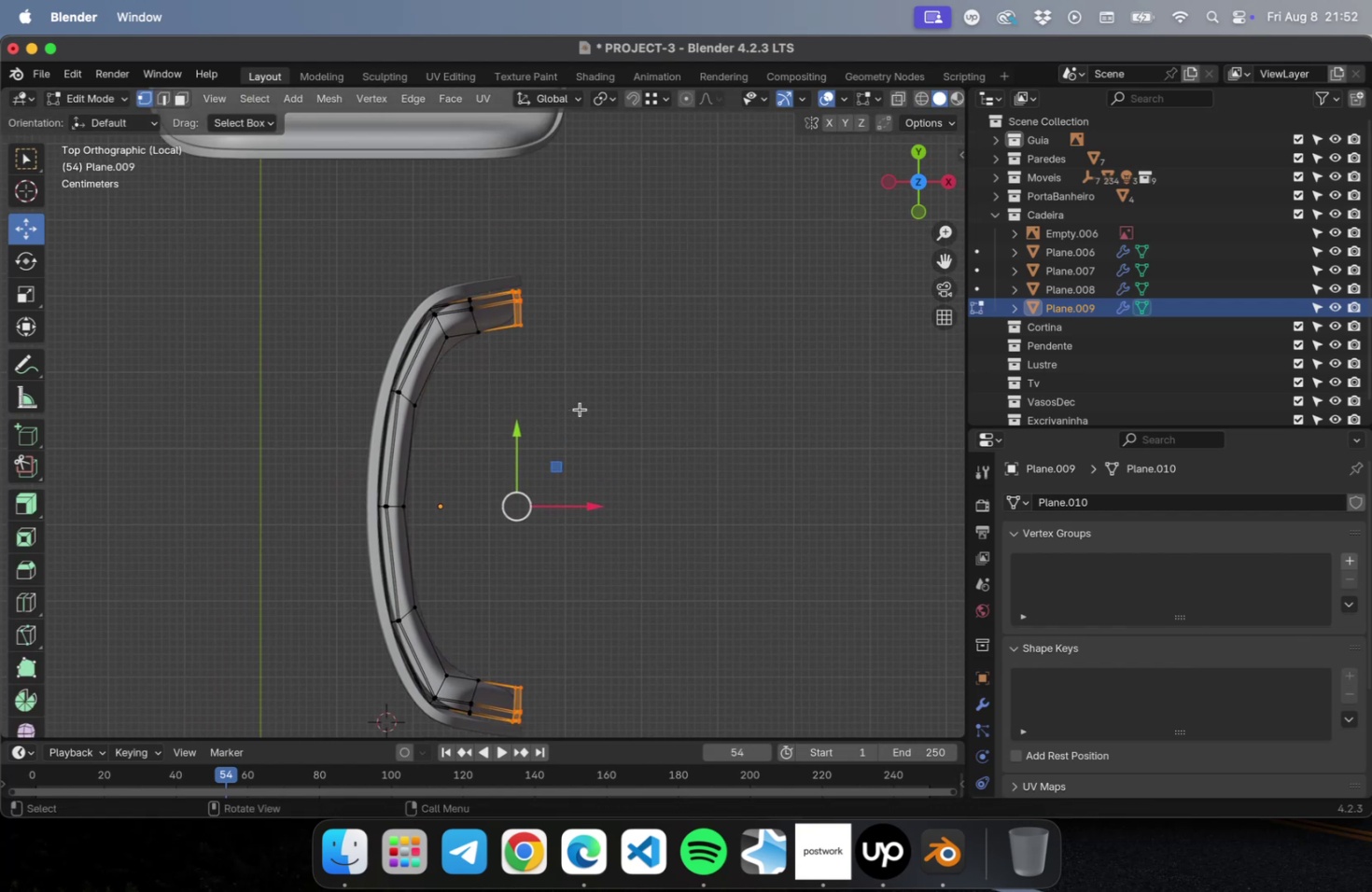 
left_click_drag(start_coordinate=[580, 409], to_coordinate=[287, 219])
 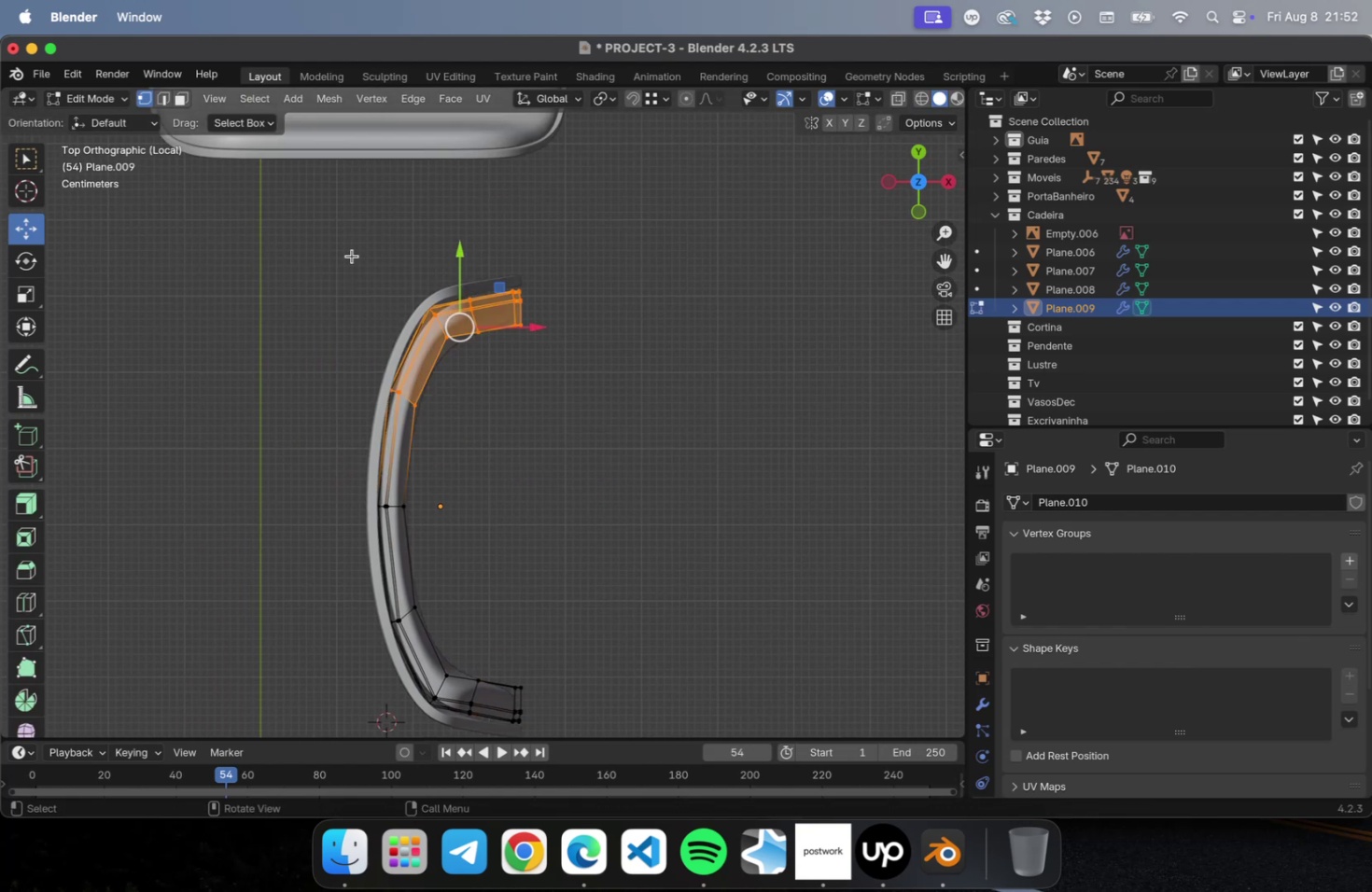 
left_click_drag(start_coordinate=[336, 241], to_coordinate=[602, 458])
 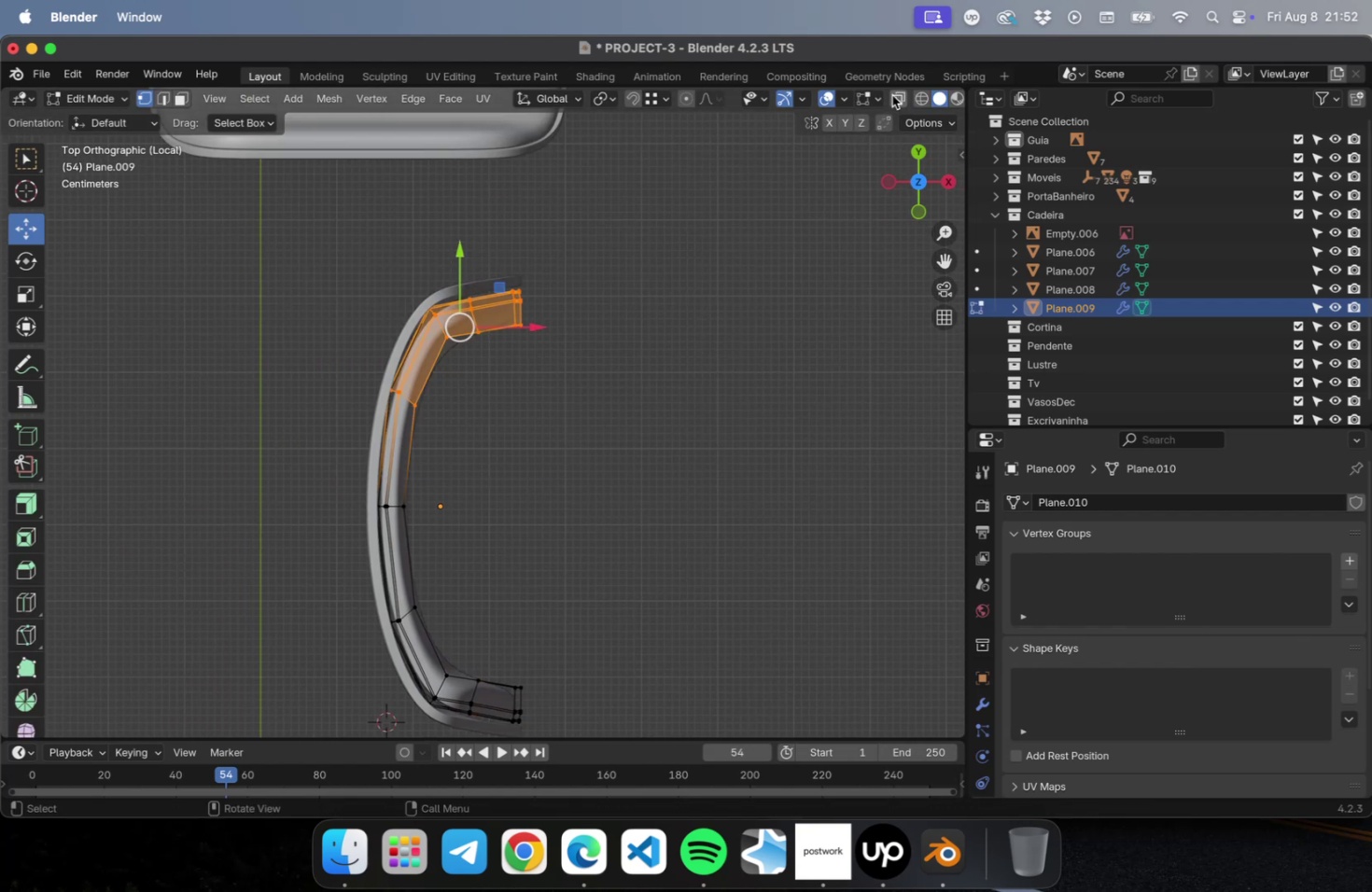 
left_click([894, 95])
 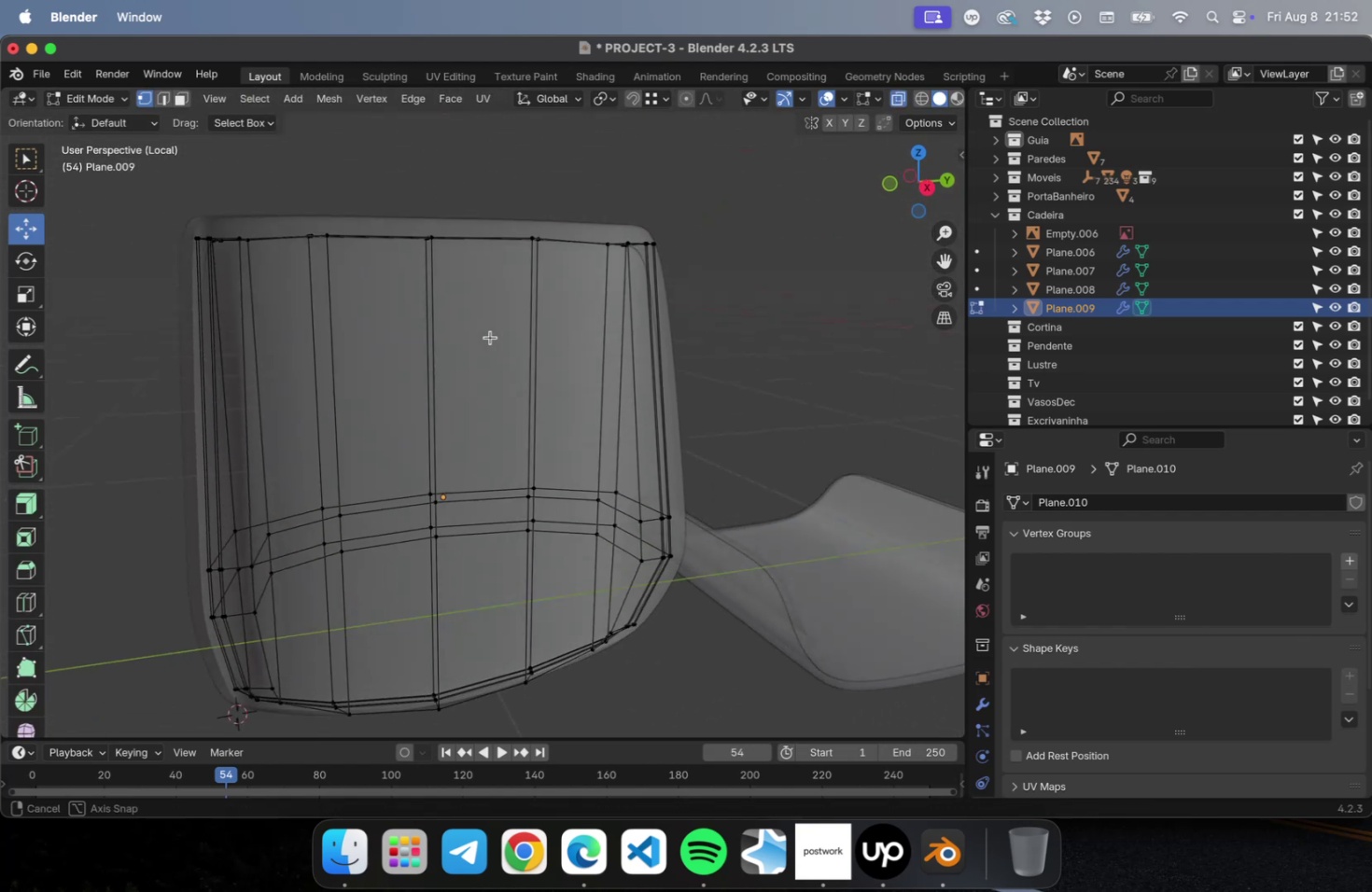 
key(Tab)
 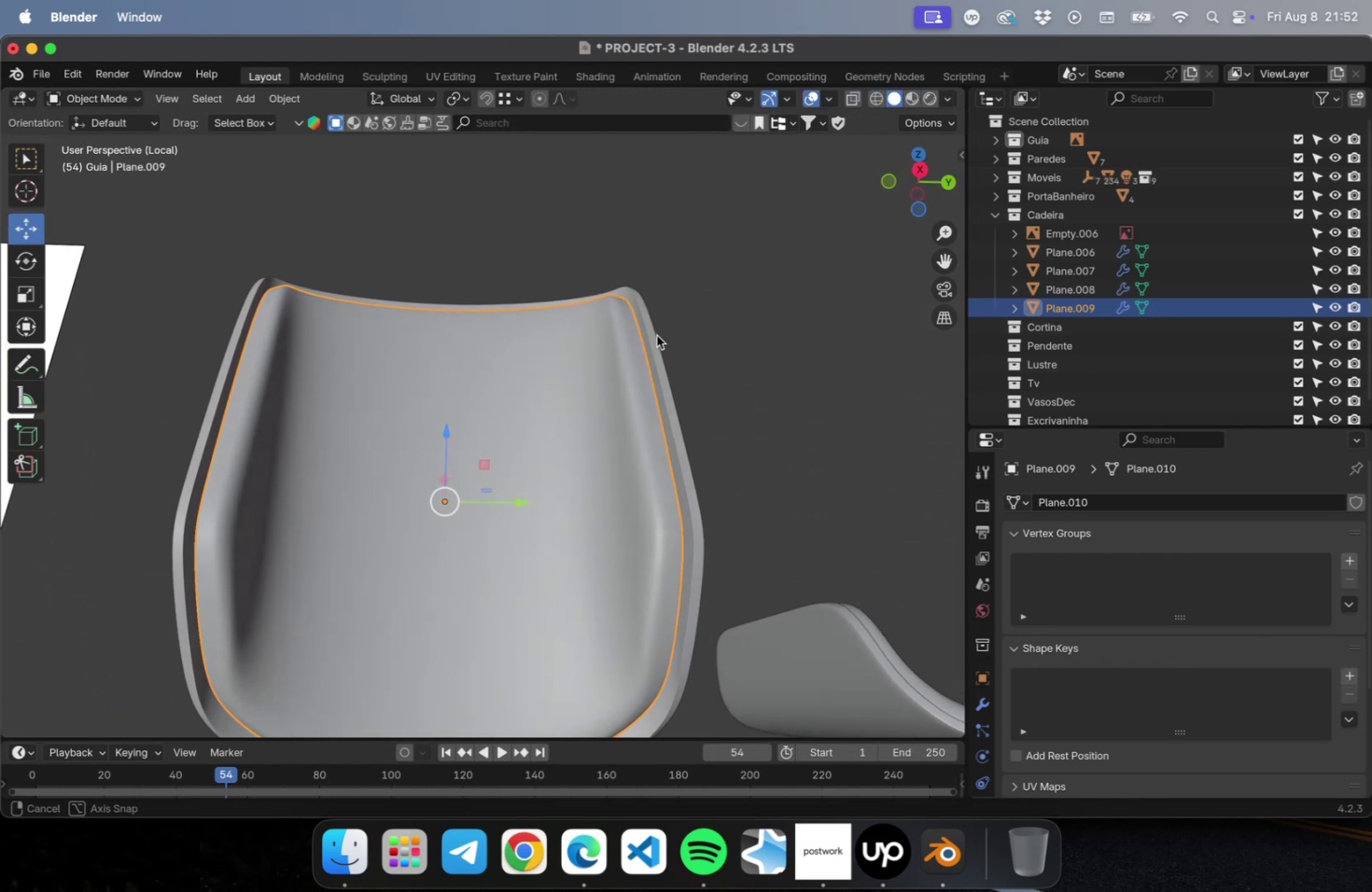 
wait(8.71)
 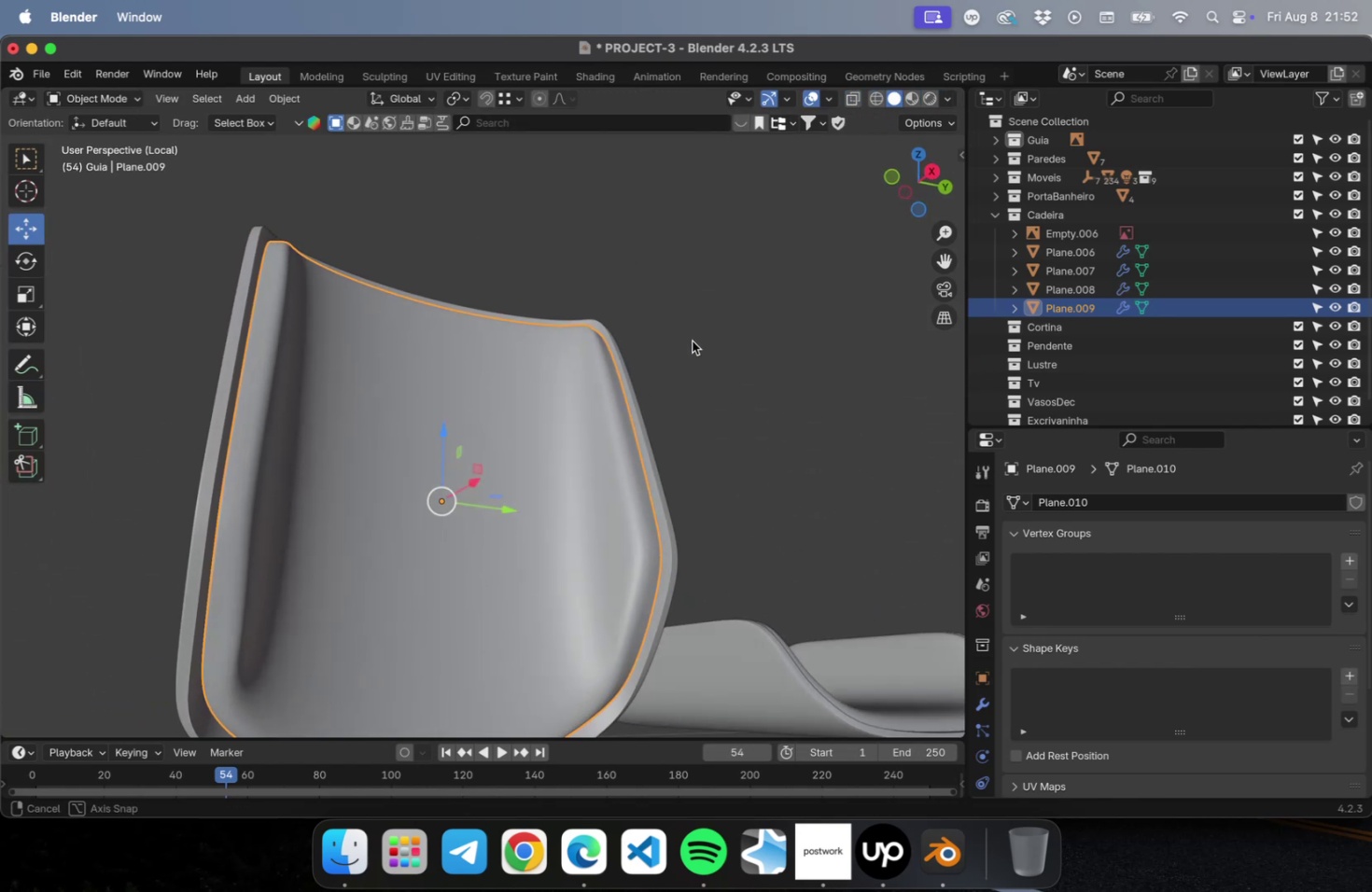 
key(Meta+Z)
 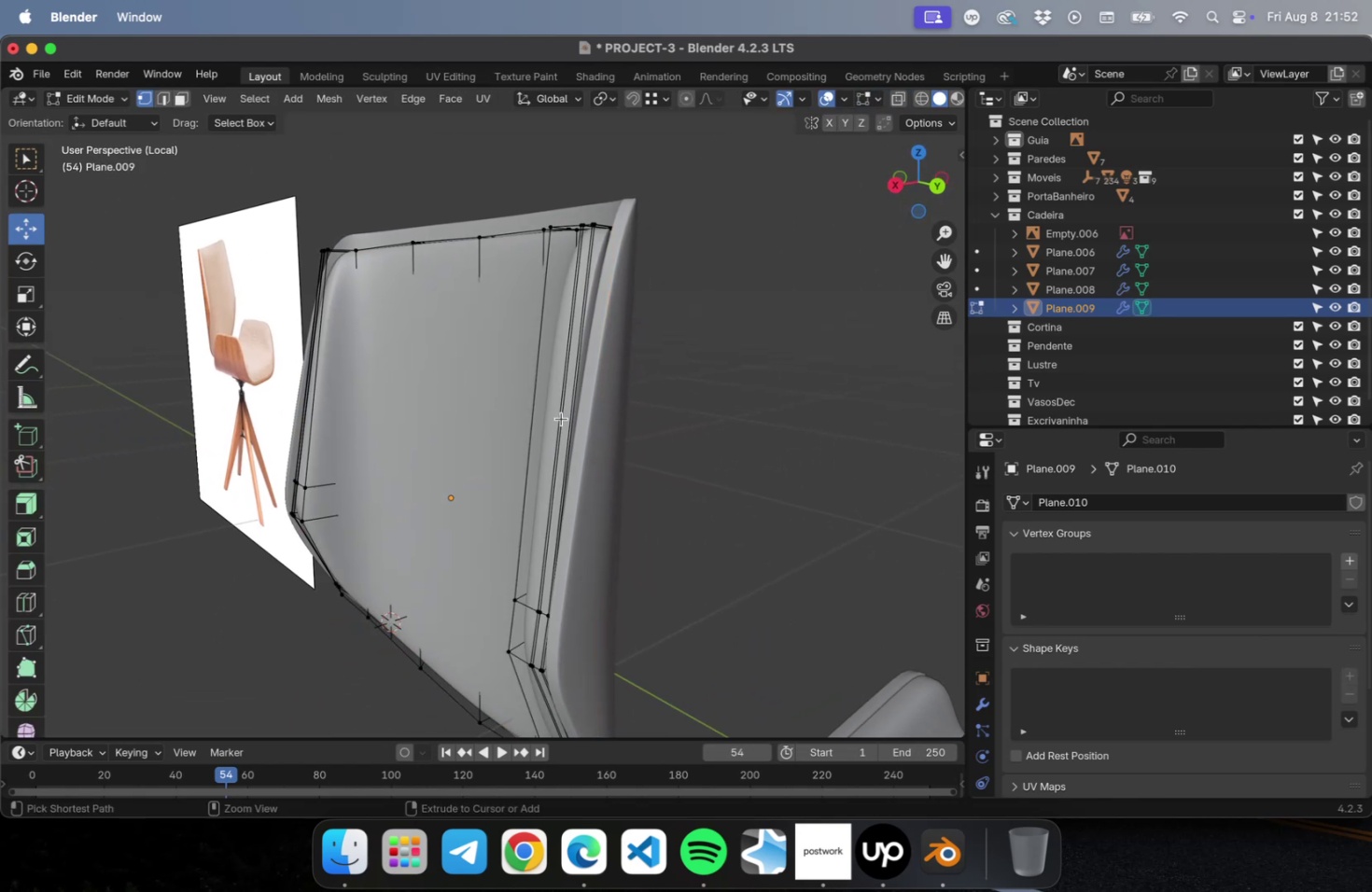 
key(Meta+Z)
 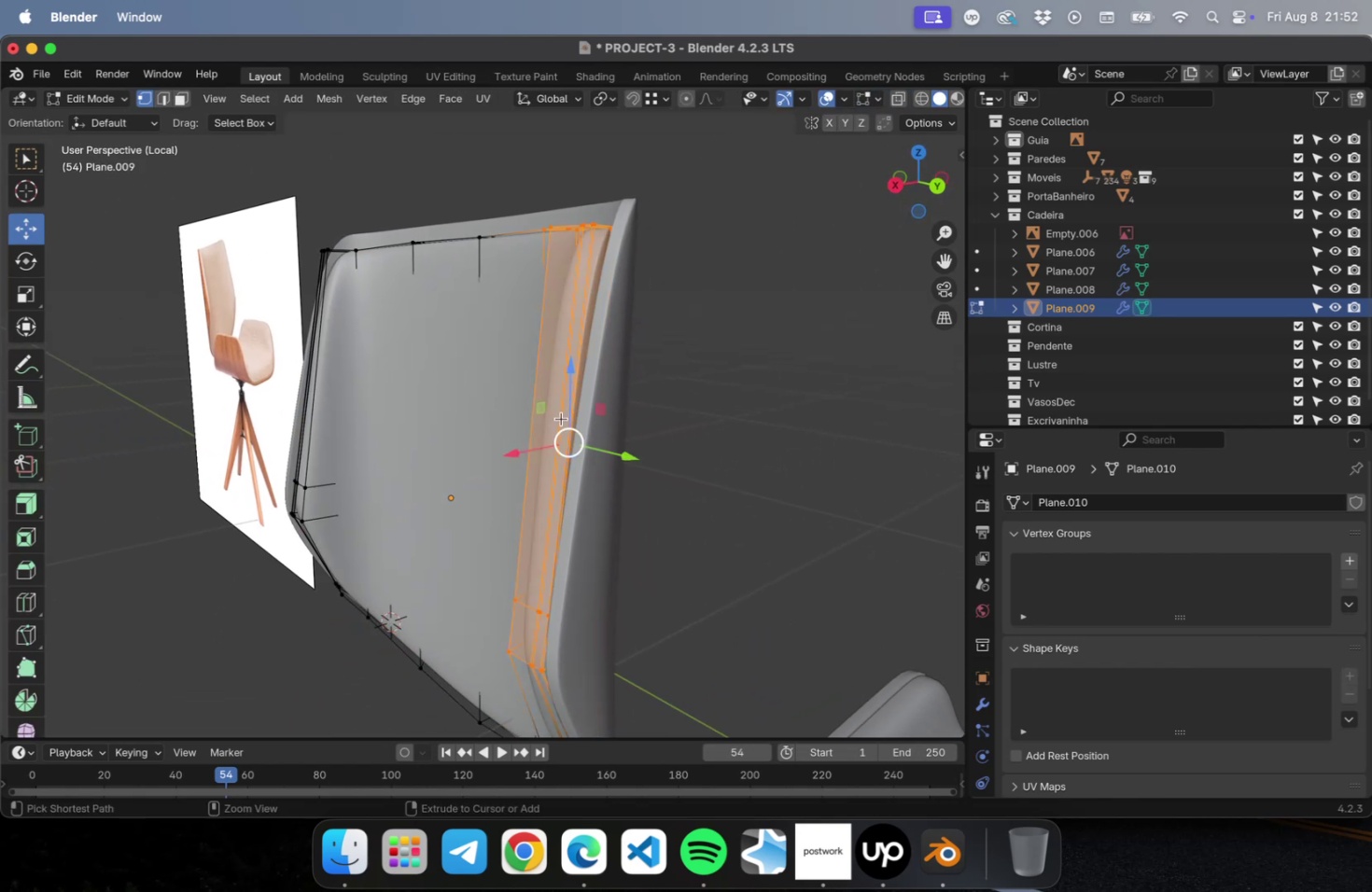 
key(Meta+Z)
 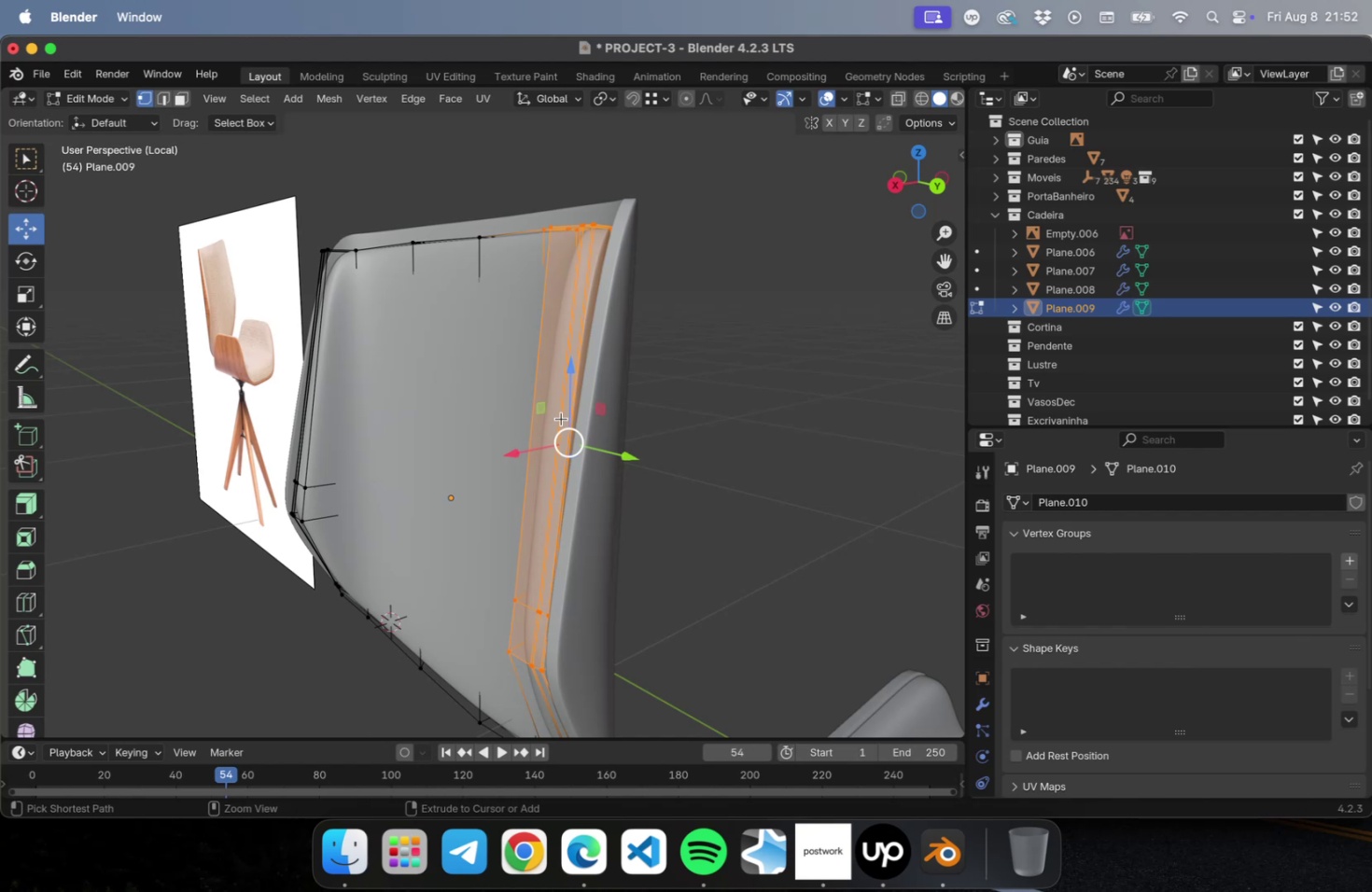 
key(Meta+Z)
 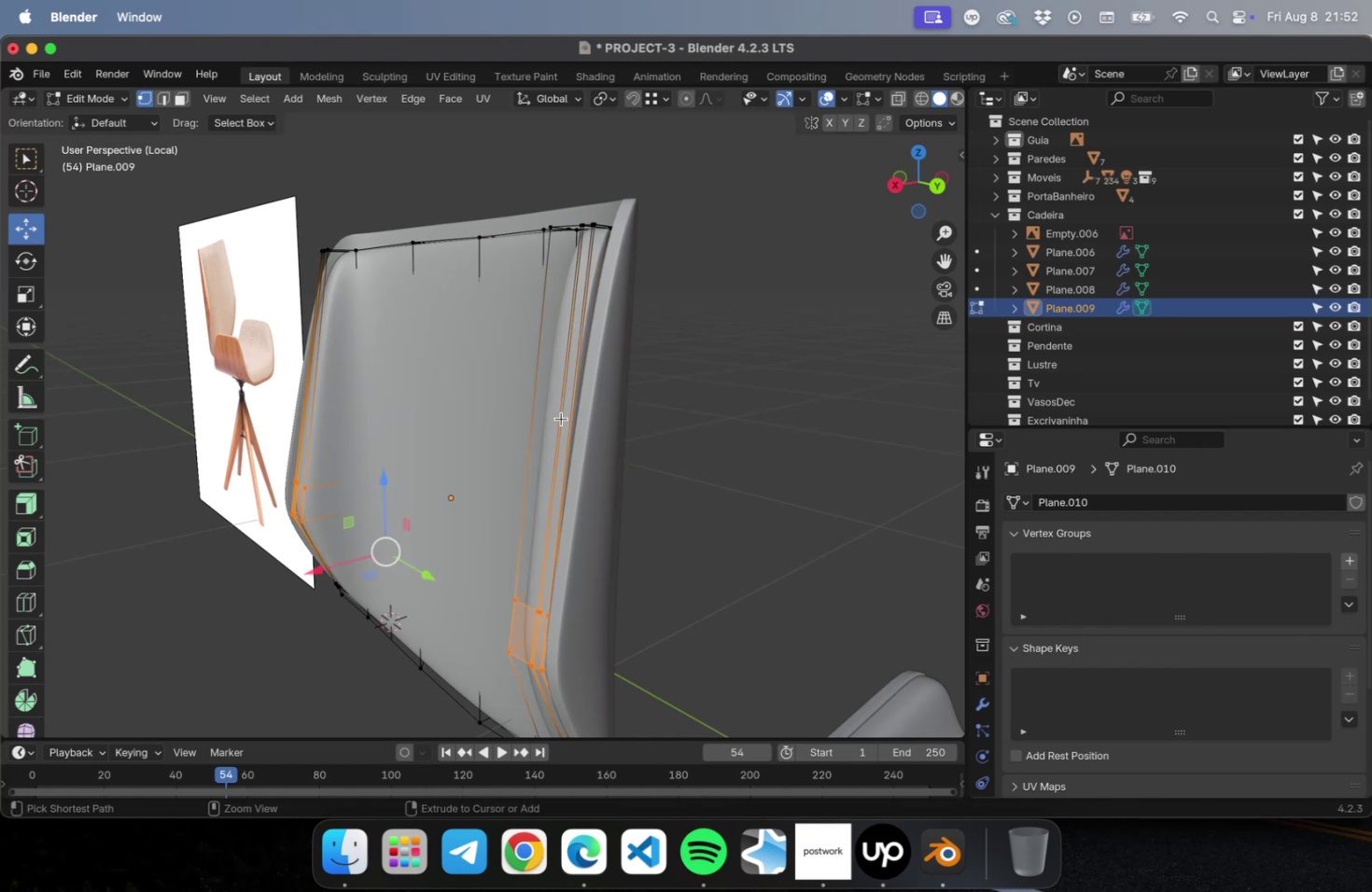 
key(Meta+Z)
 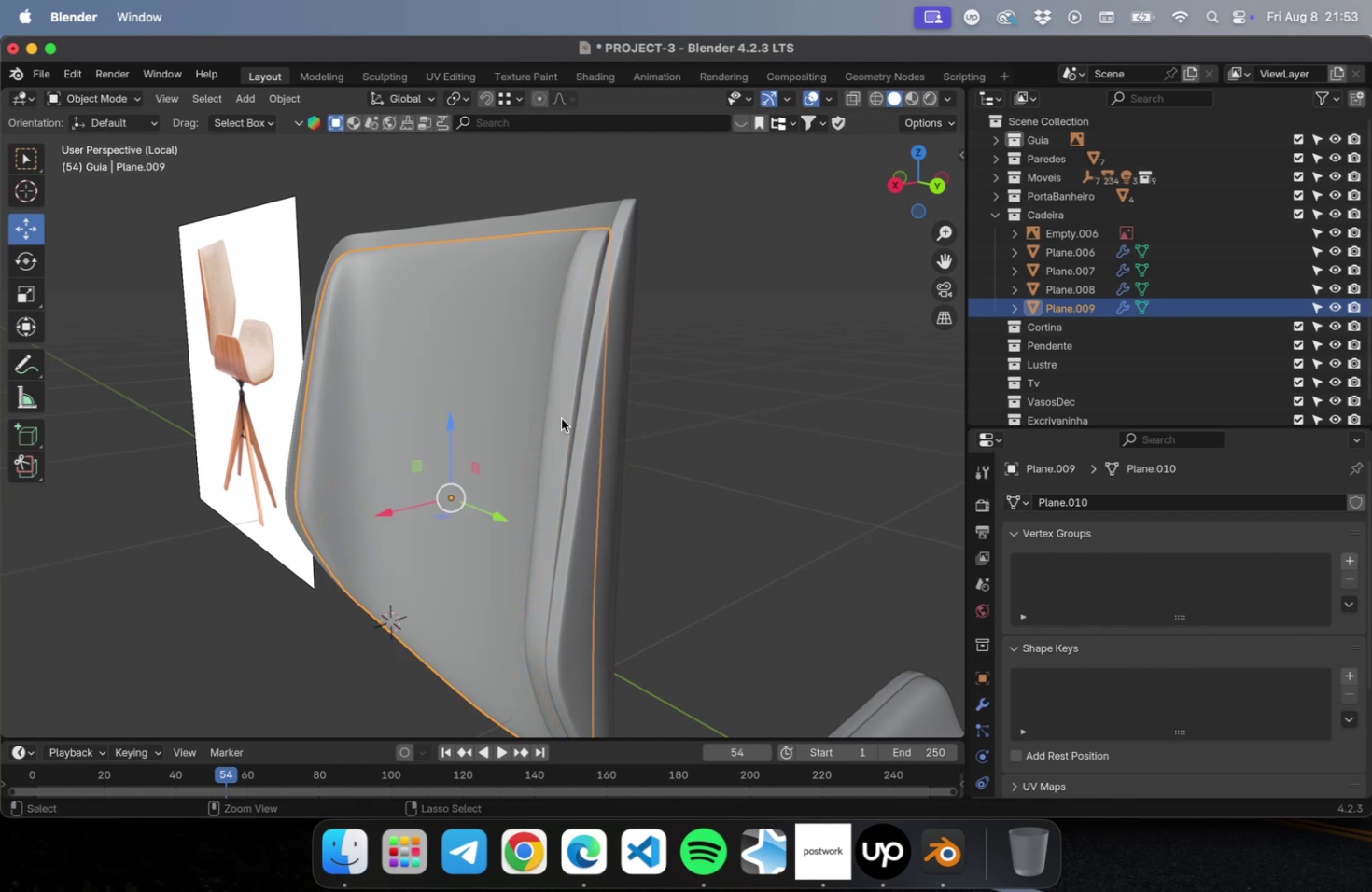 
key(Meta+Z)
 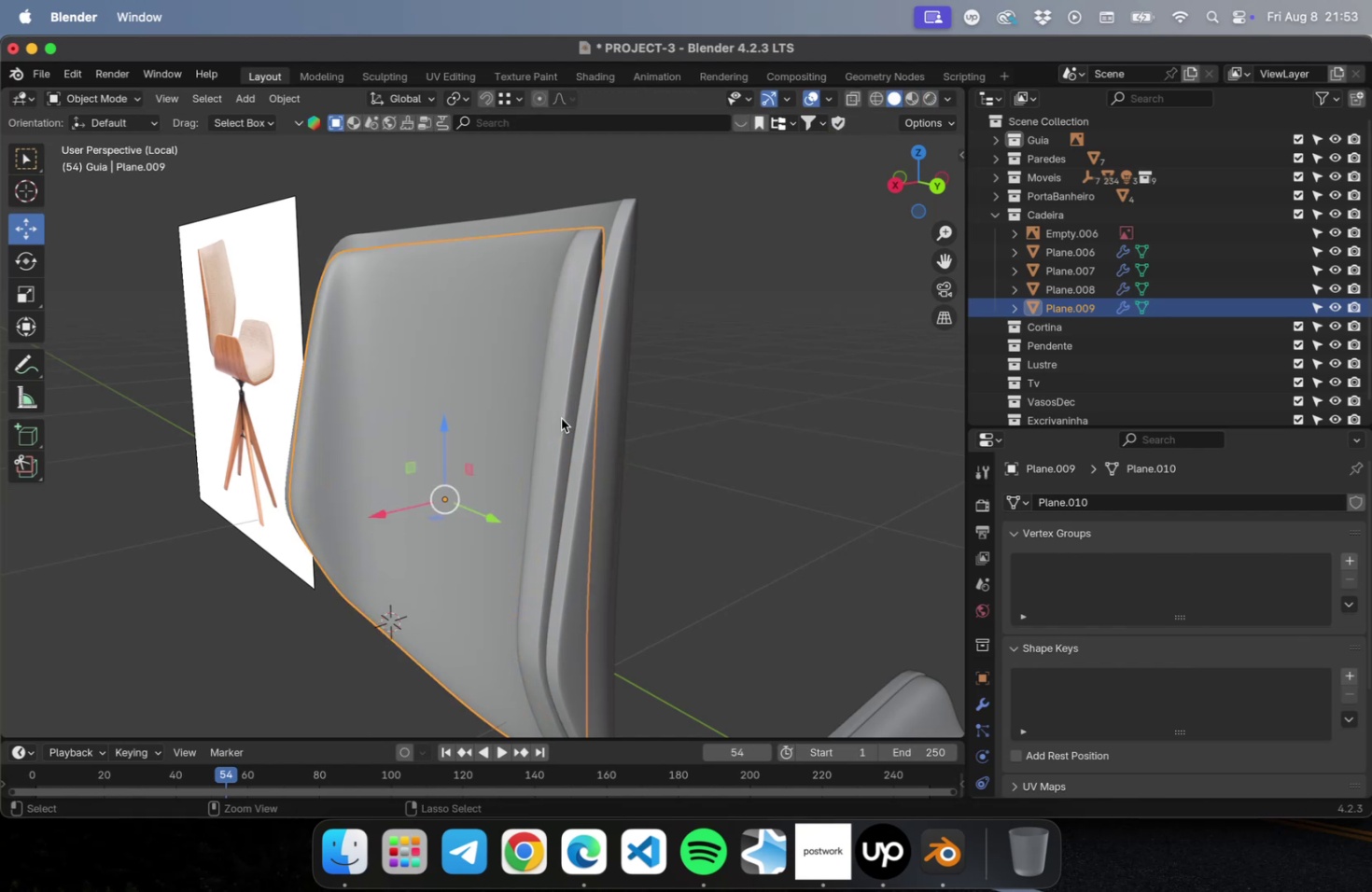 
key(Meta+Z)
 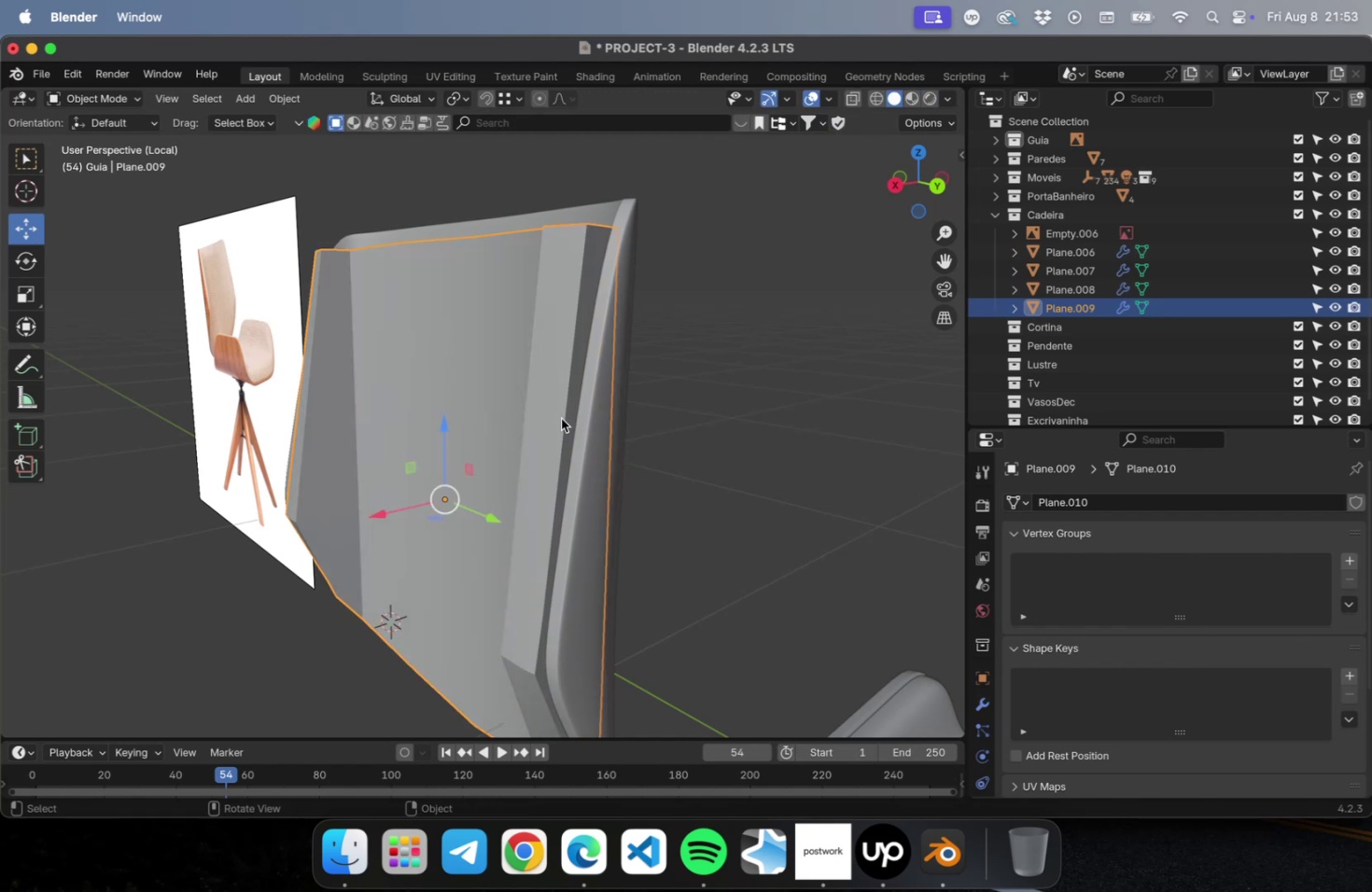 
key(Meta+Z)
 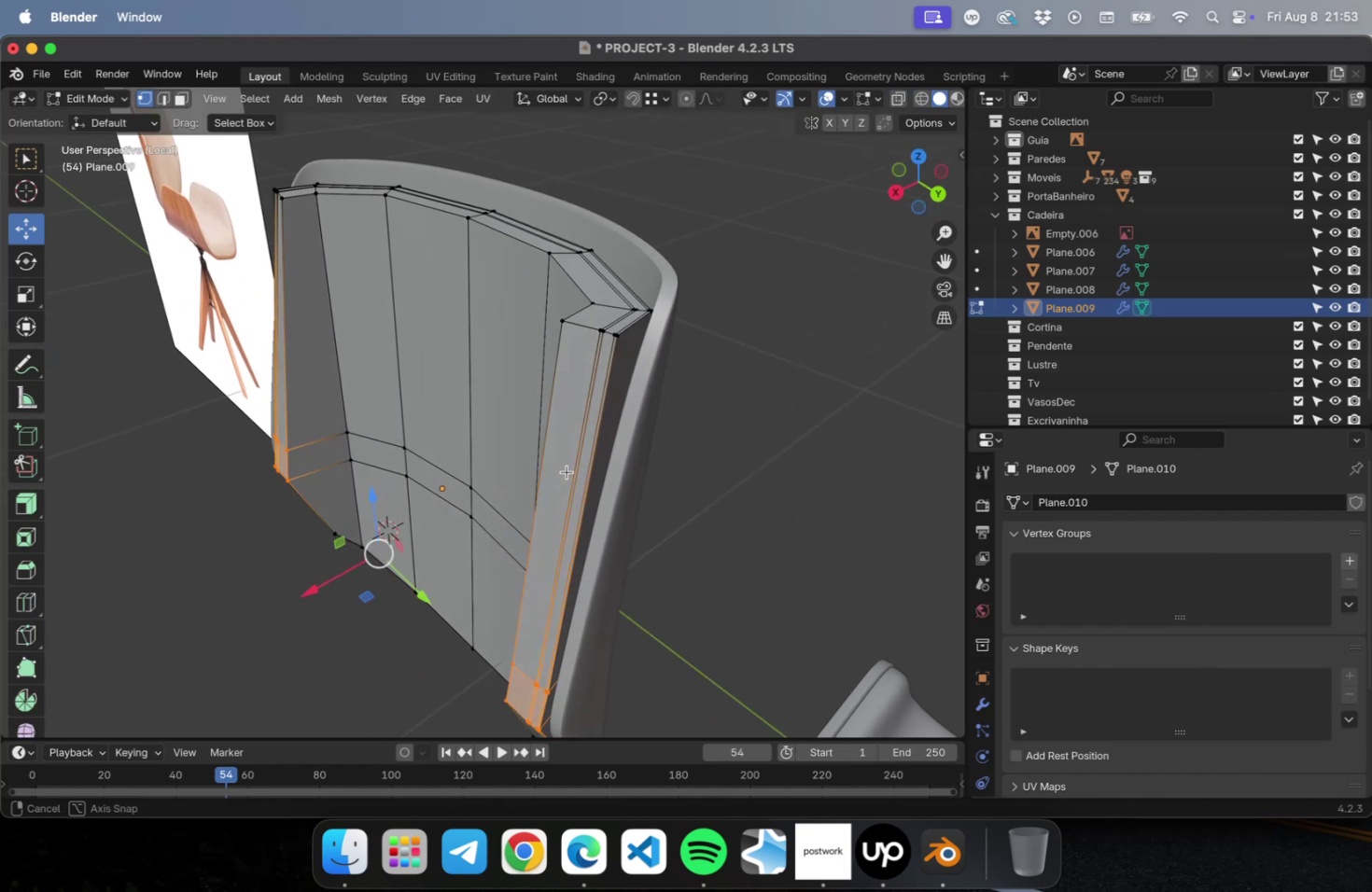 
wait(7.71)
 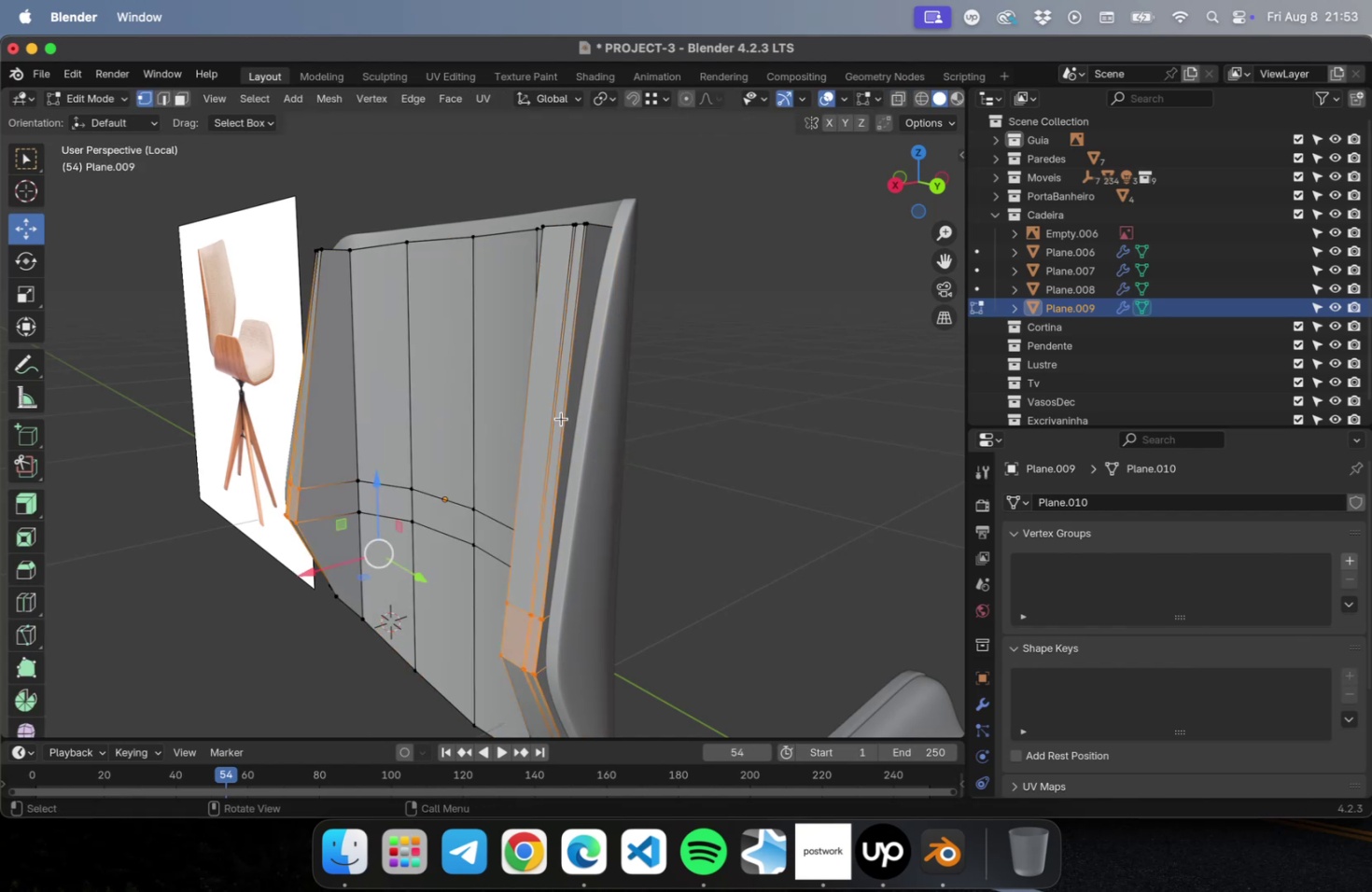 
scroll: coordinate [656, 505], scroll_direction: down, amount: 1.0
 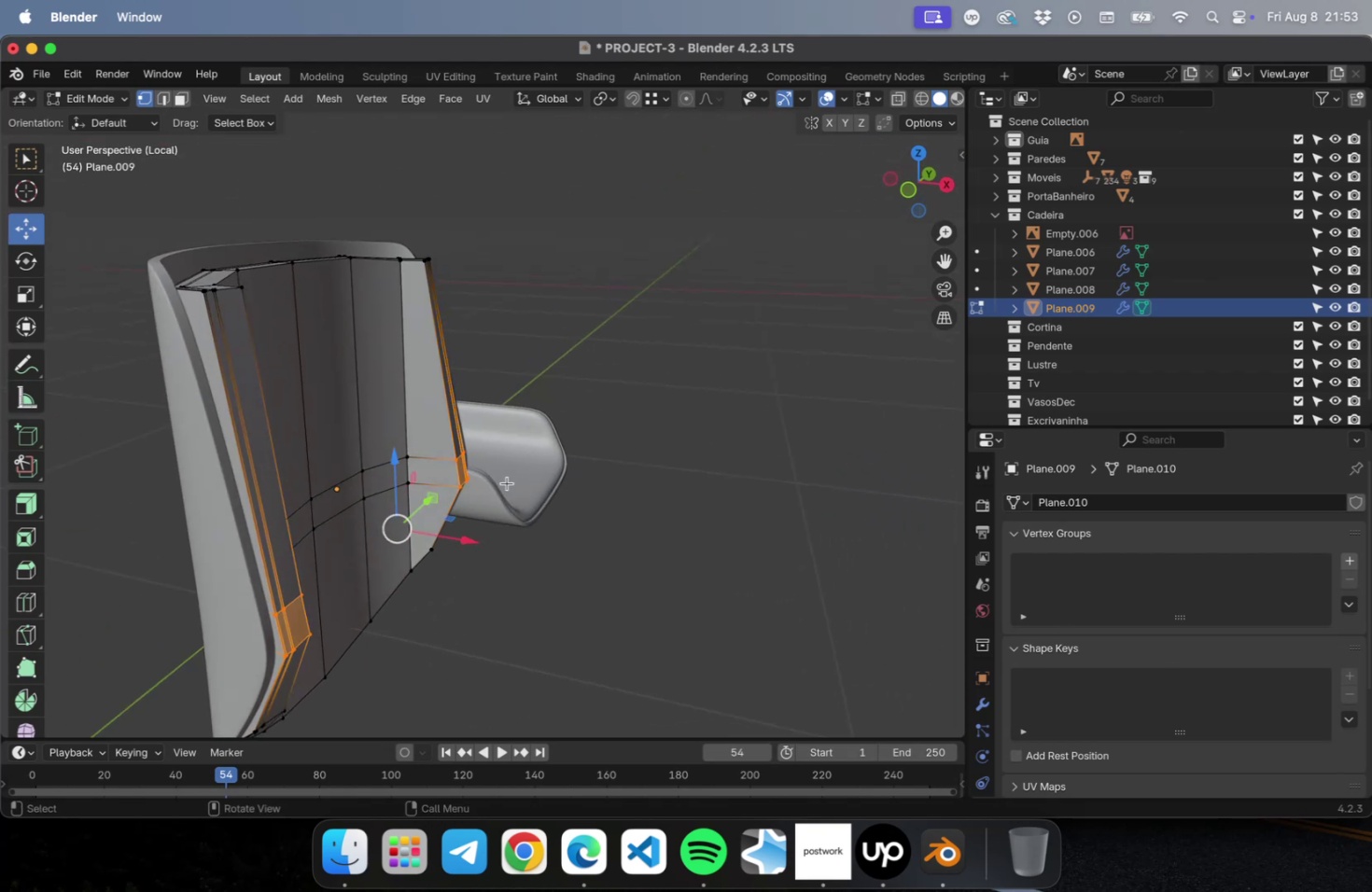 
key(Tab)
 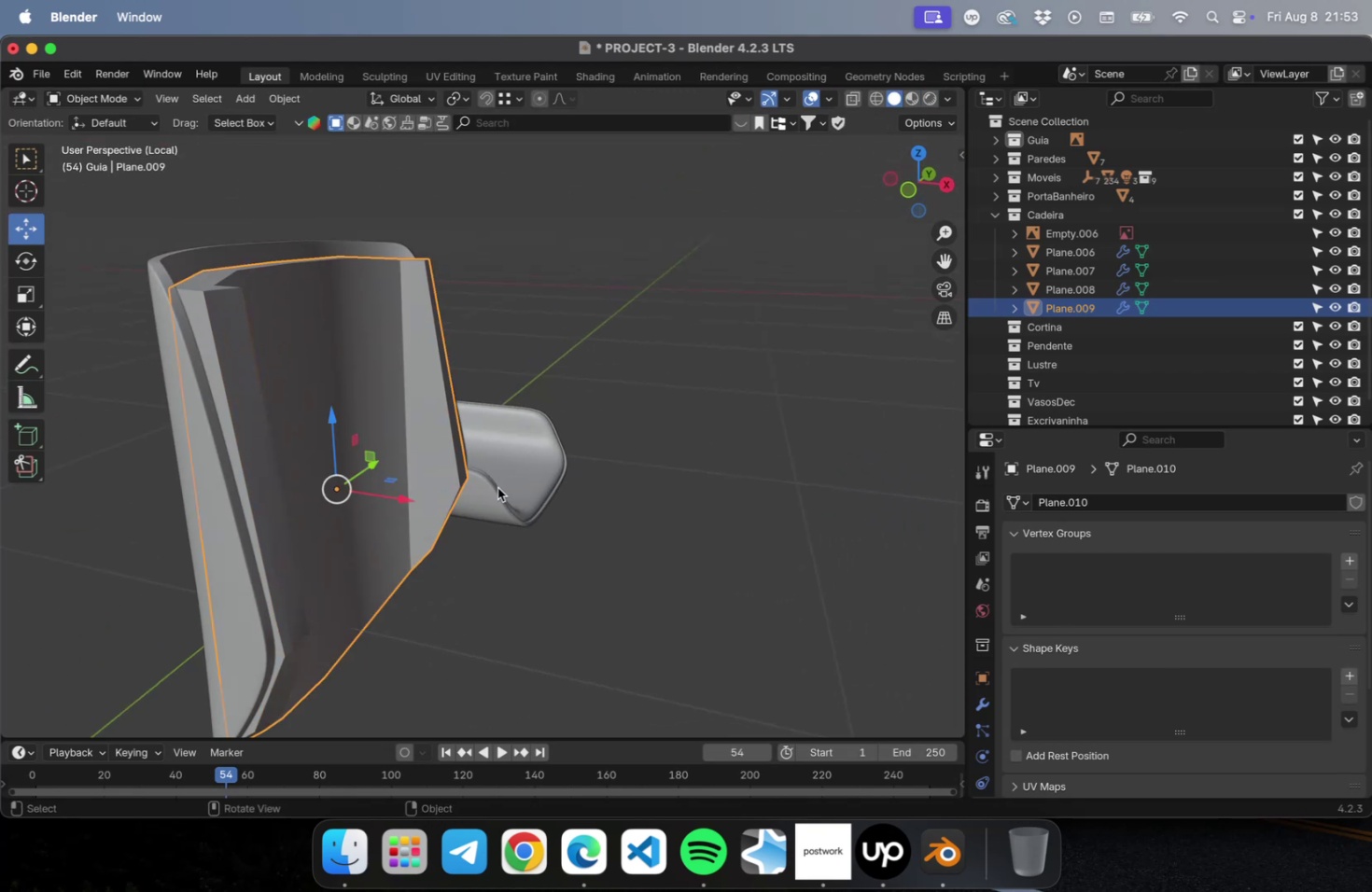 
key(Meta+CommandLeft)
 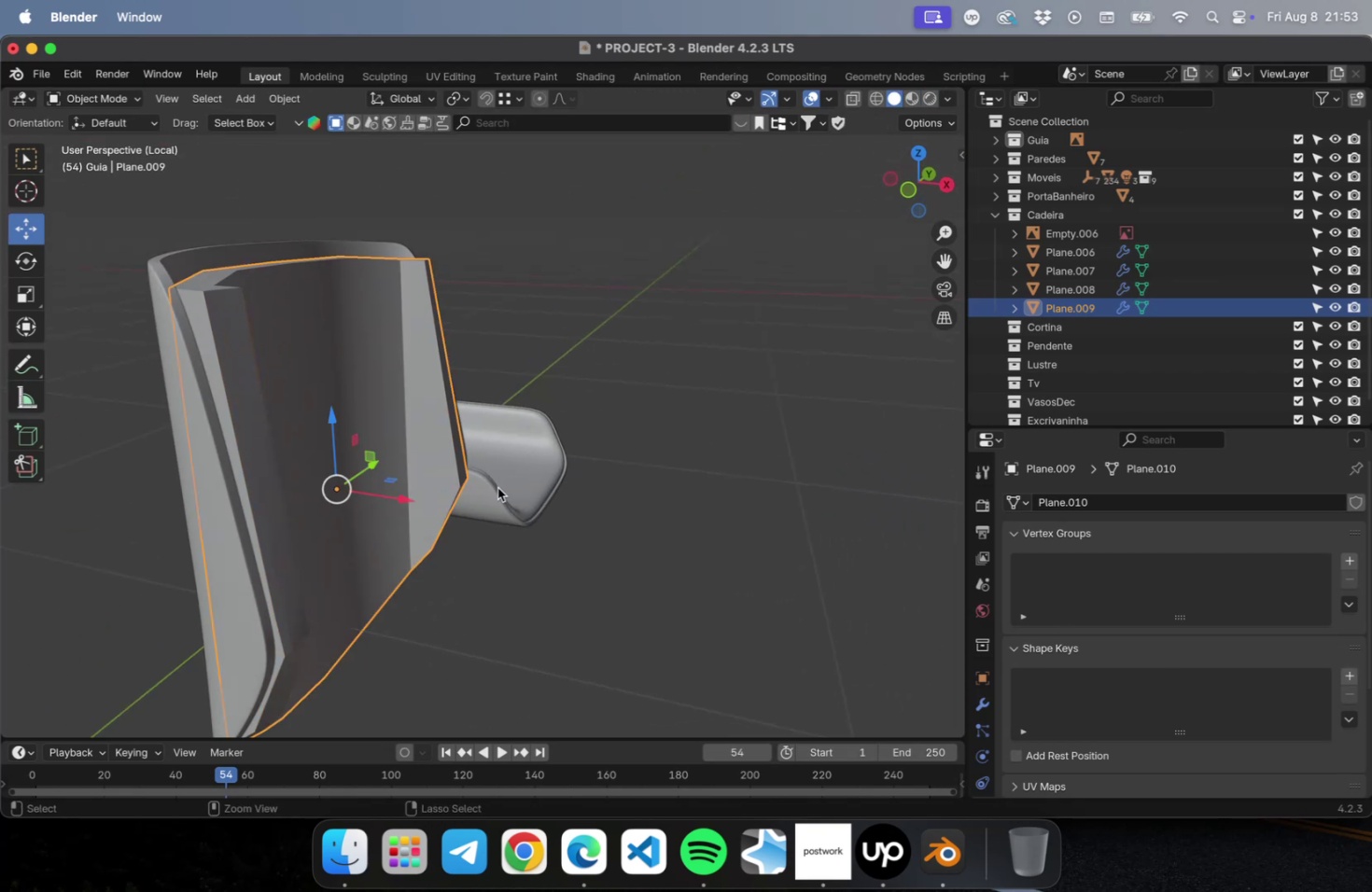 
key(Meta+3)
 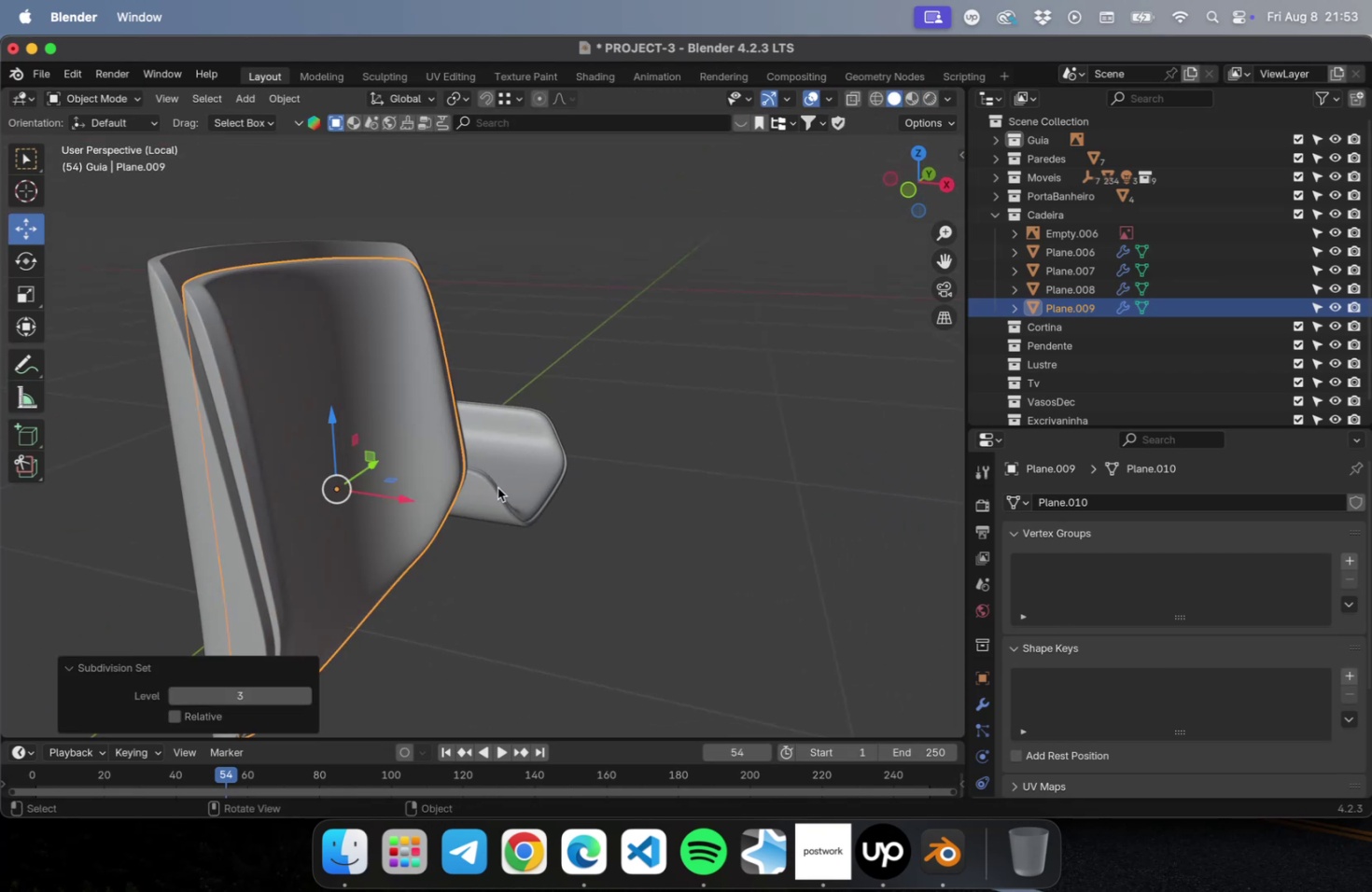 
key(NumLock)
 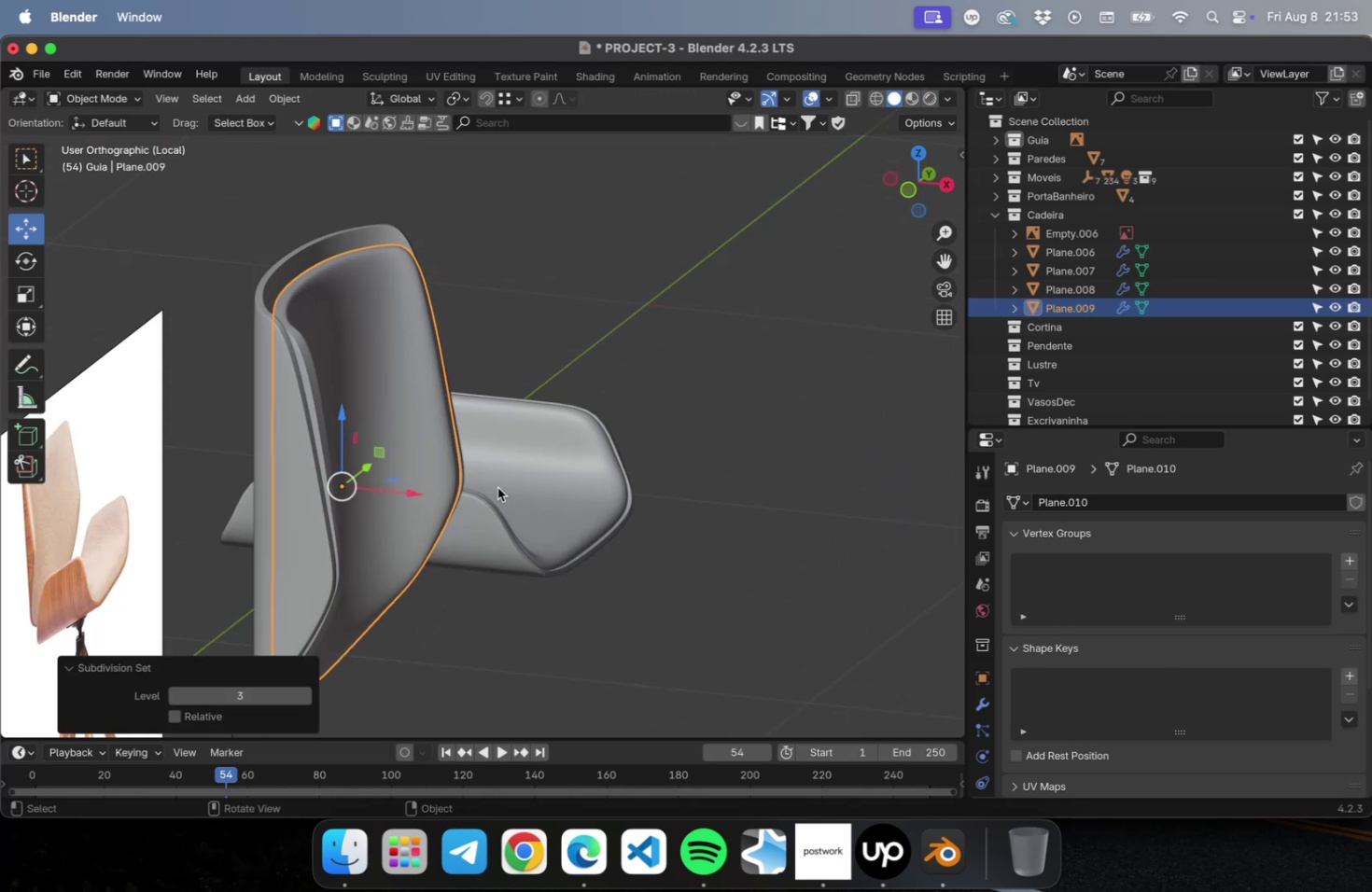 
key(Numpad7)
 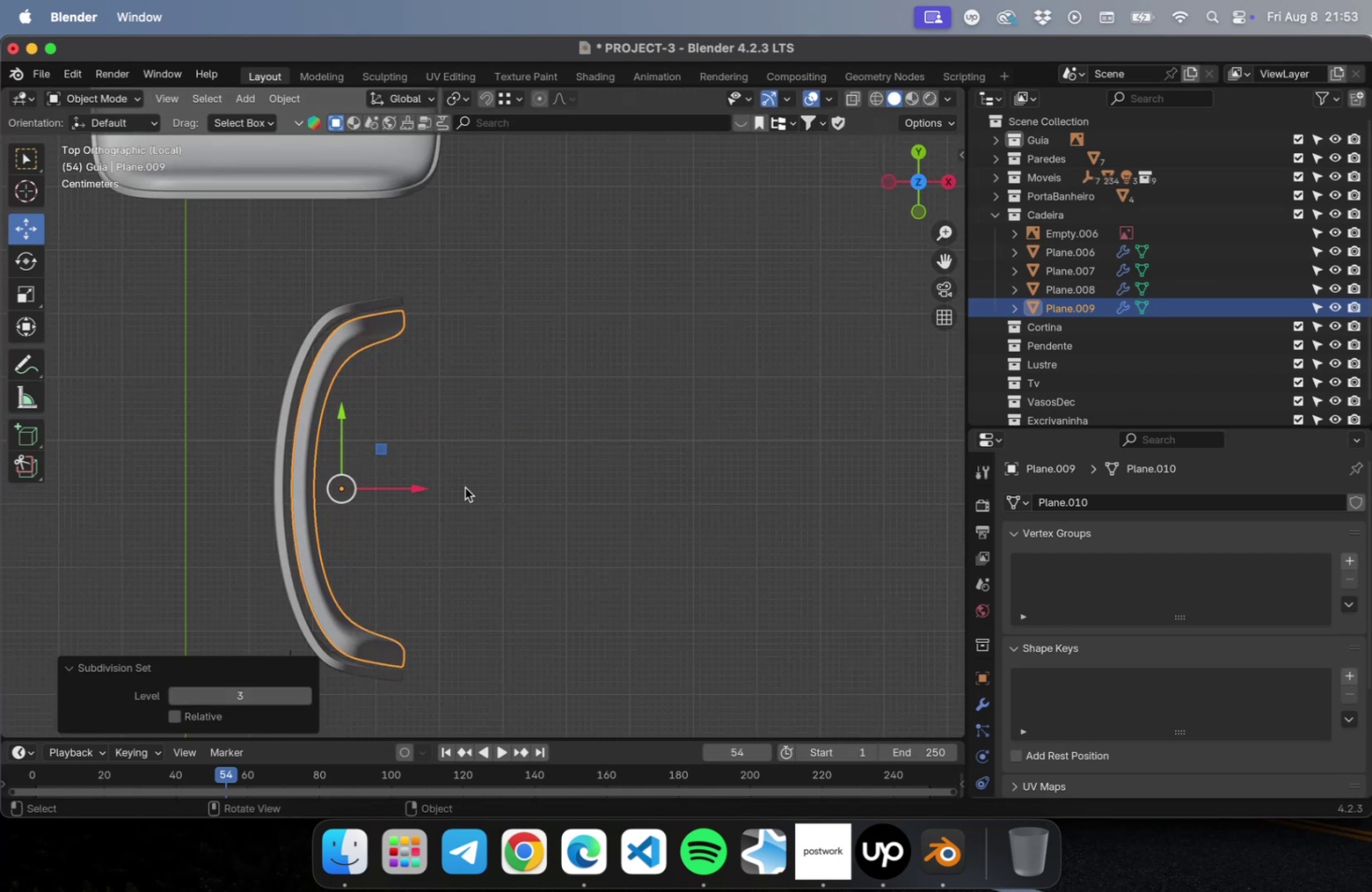 
scroll: coordinate [329, 492], scroll_direction: up, amount: 5.0
 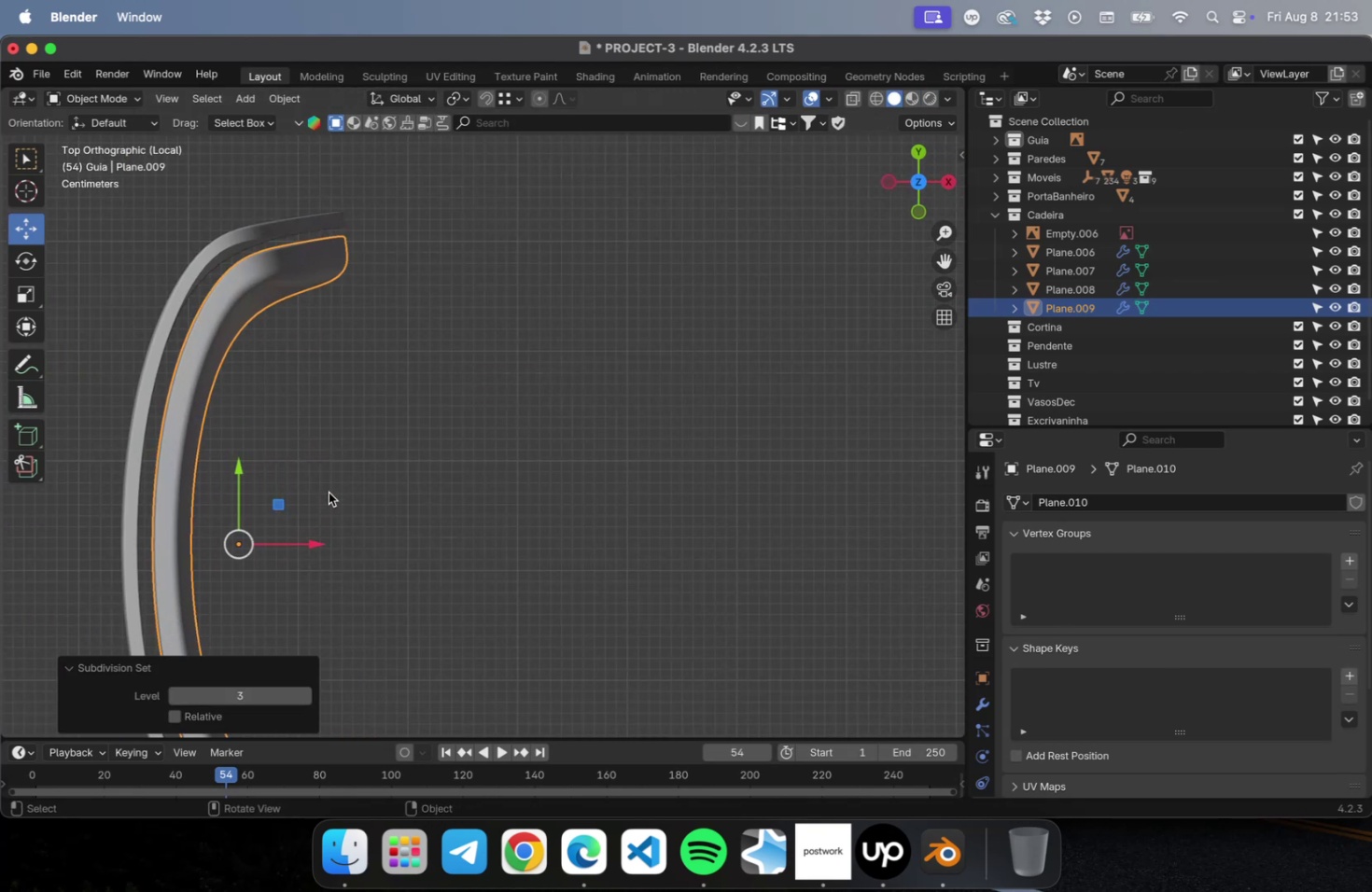 
hold_key(key=ShiftLeft, duration=0.36)
 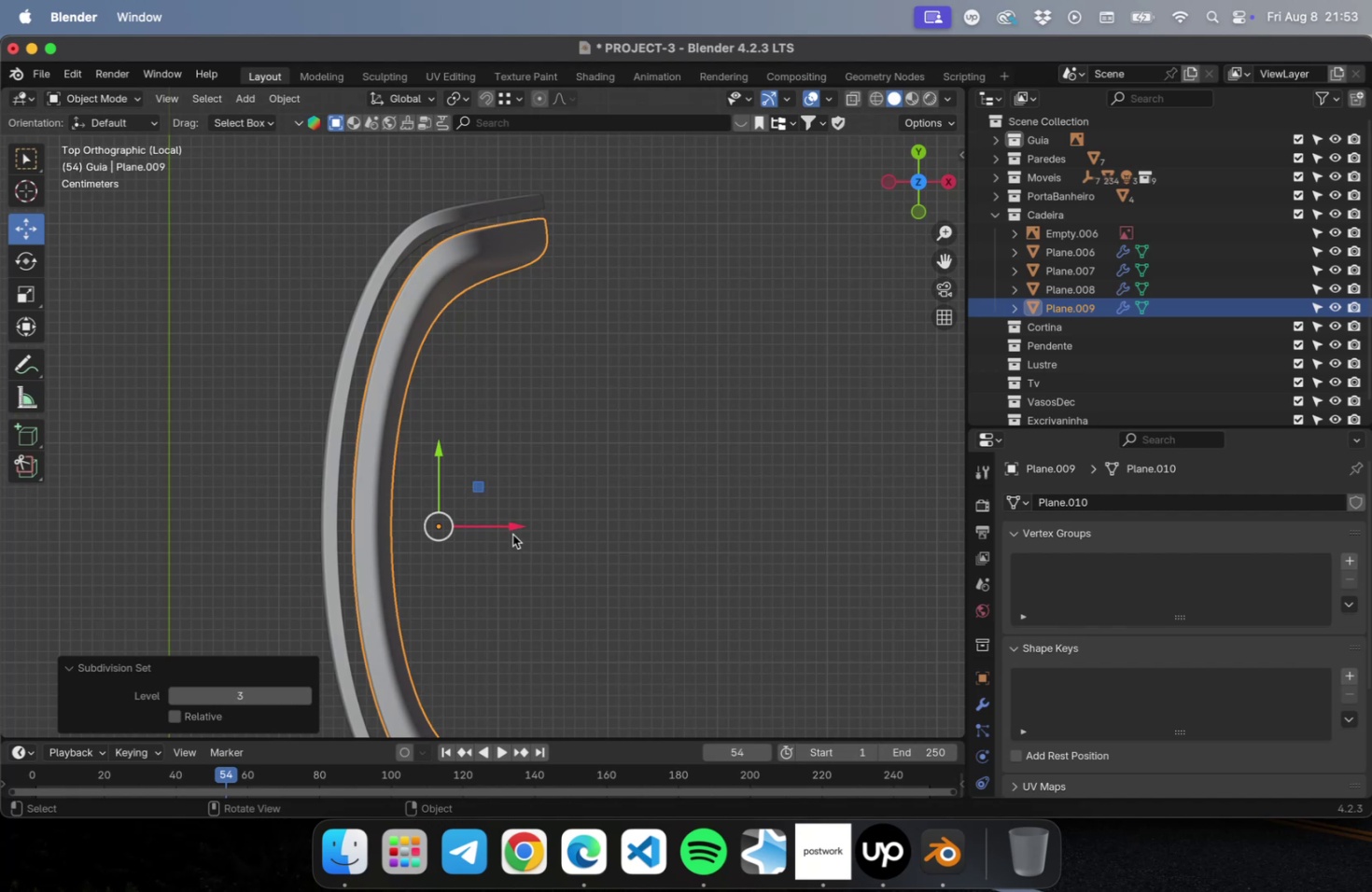 
left_click_drag(start_coordinate=[511, 530], to_coordinate=[494, 535])
 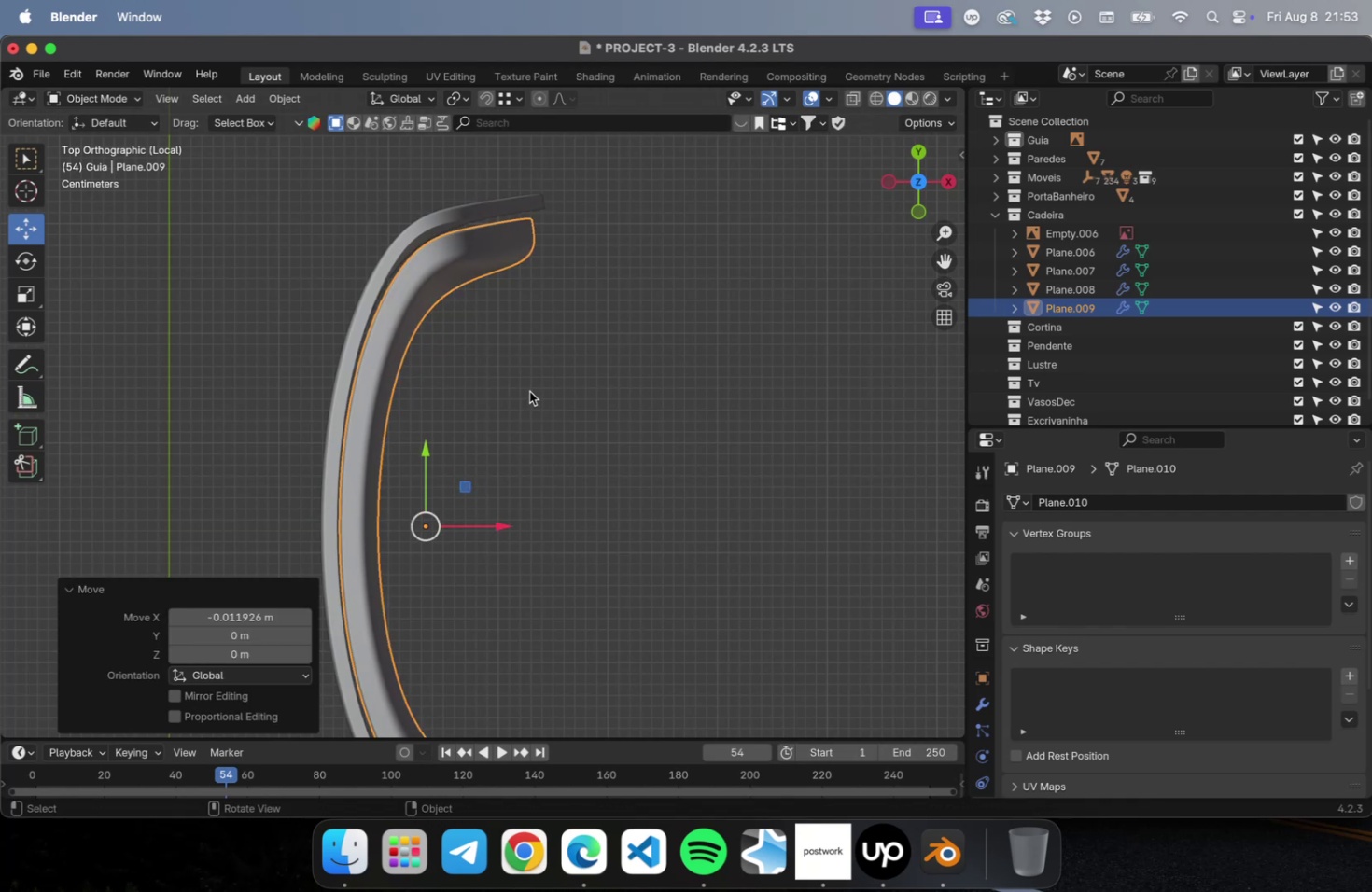 
hold_key(key=ShiftLeft, duration=0.52)
 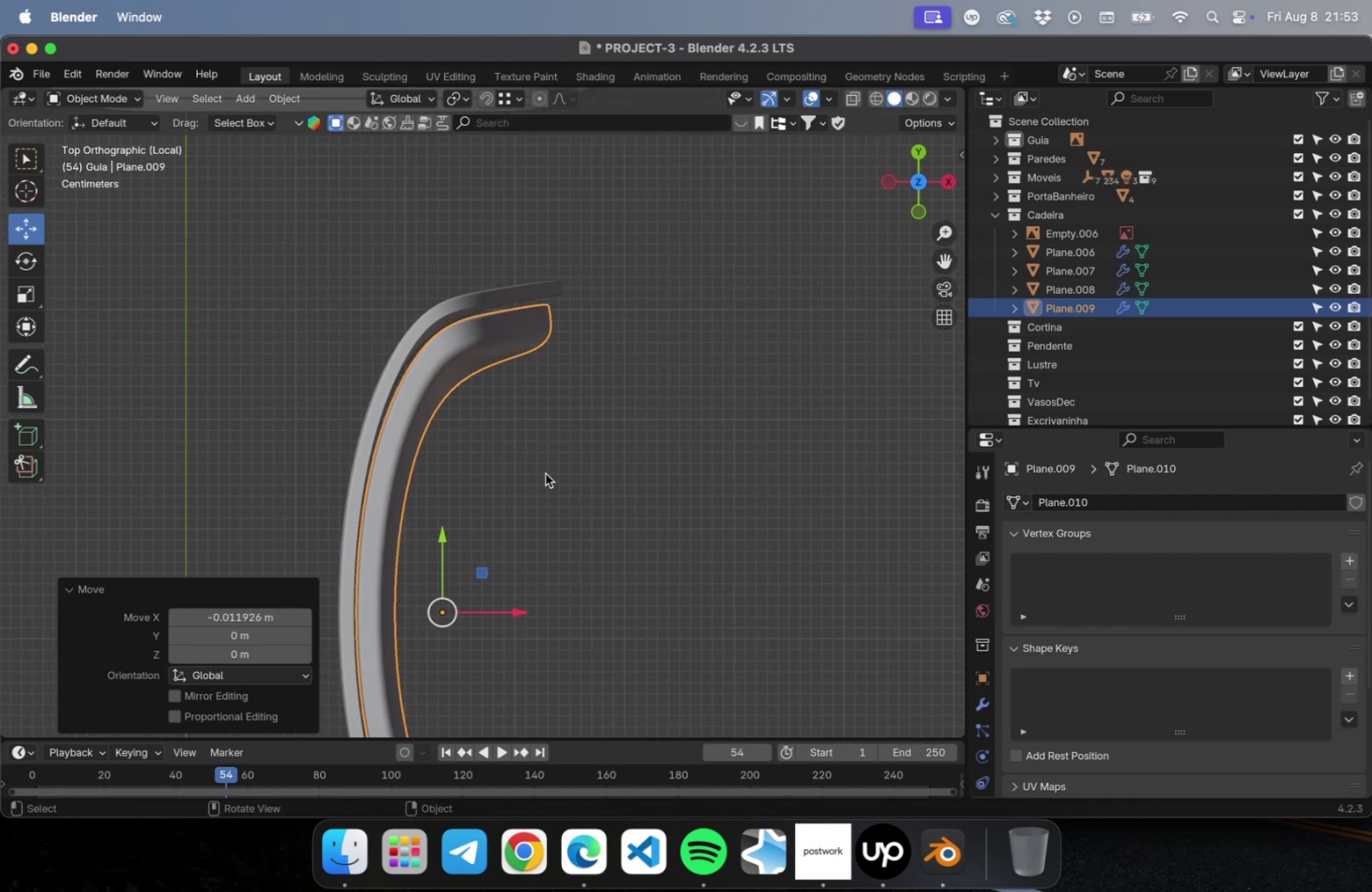 
key(Tab)
 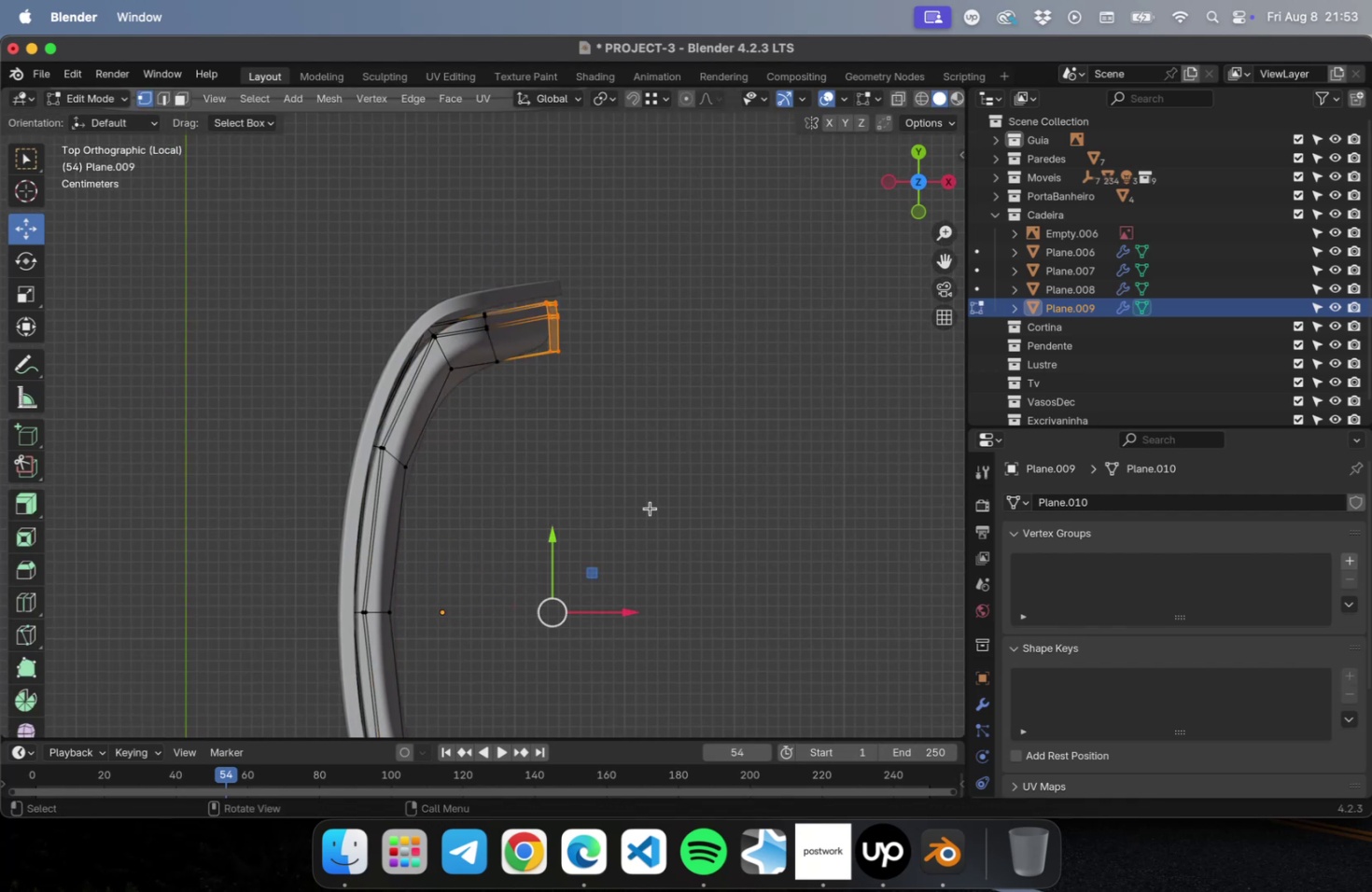 
left_click_drag(start_coordinate=[646, 520], to_coordinate=[277, 234])
 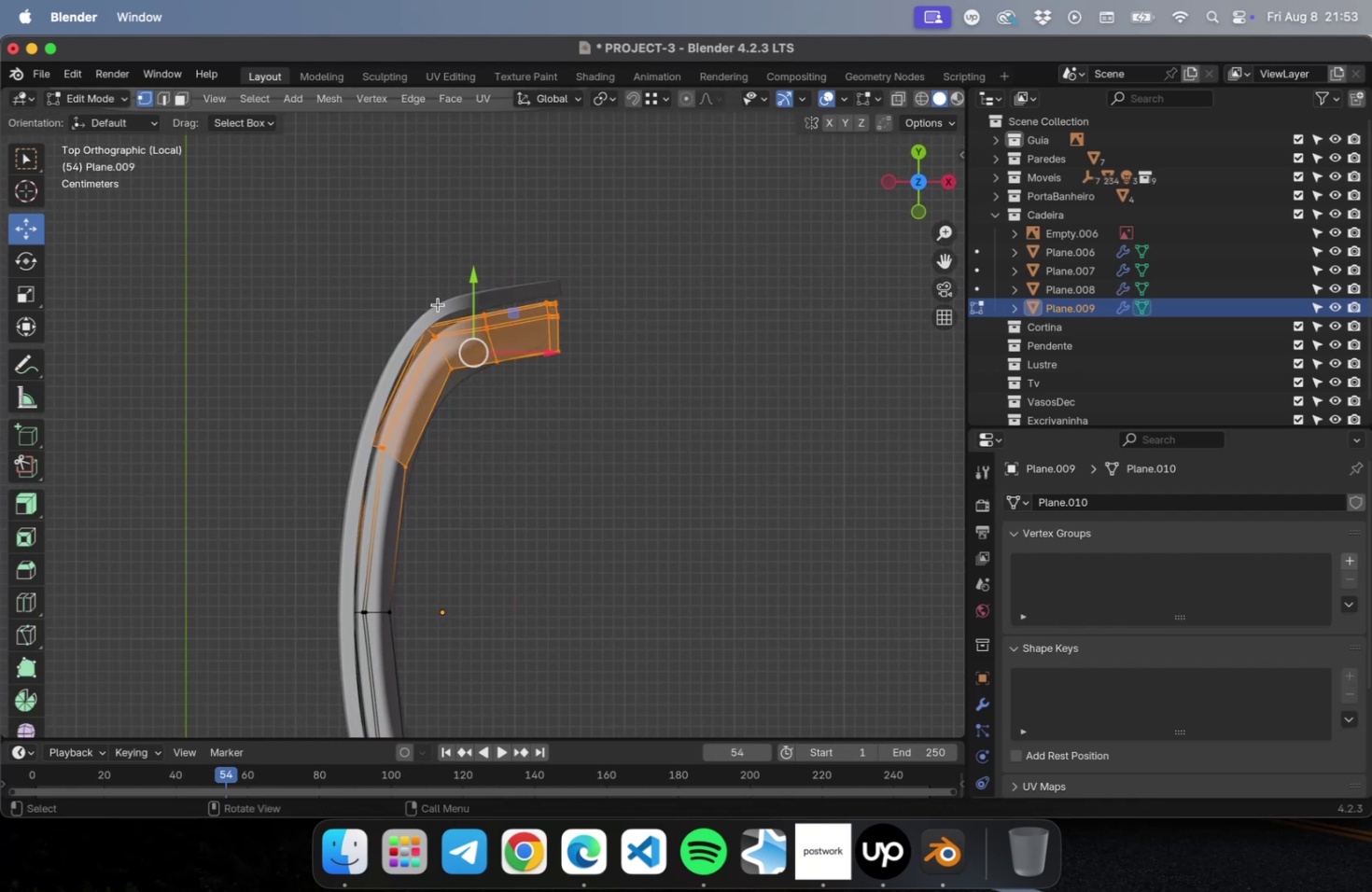 
scroll: coordinate [439, 306], scroll_direction: up, amount: 6.0
 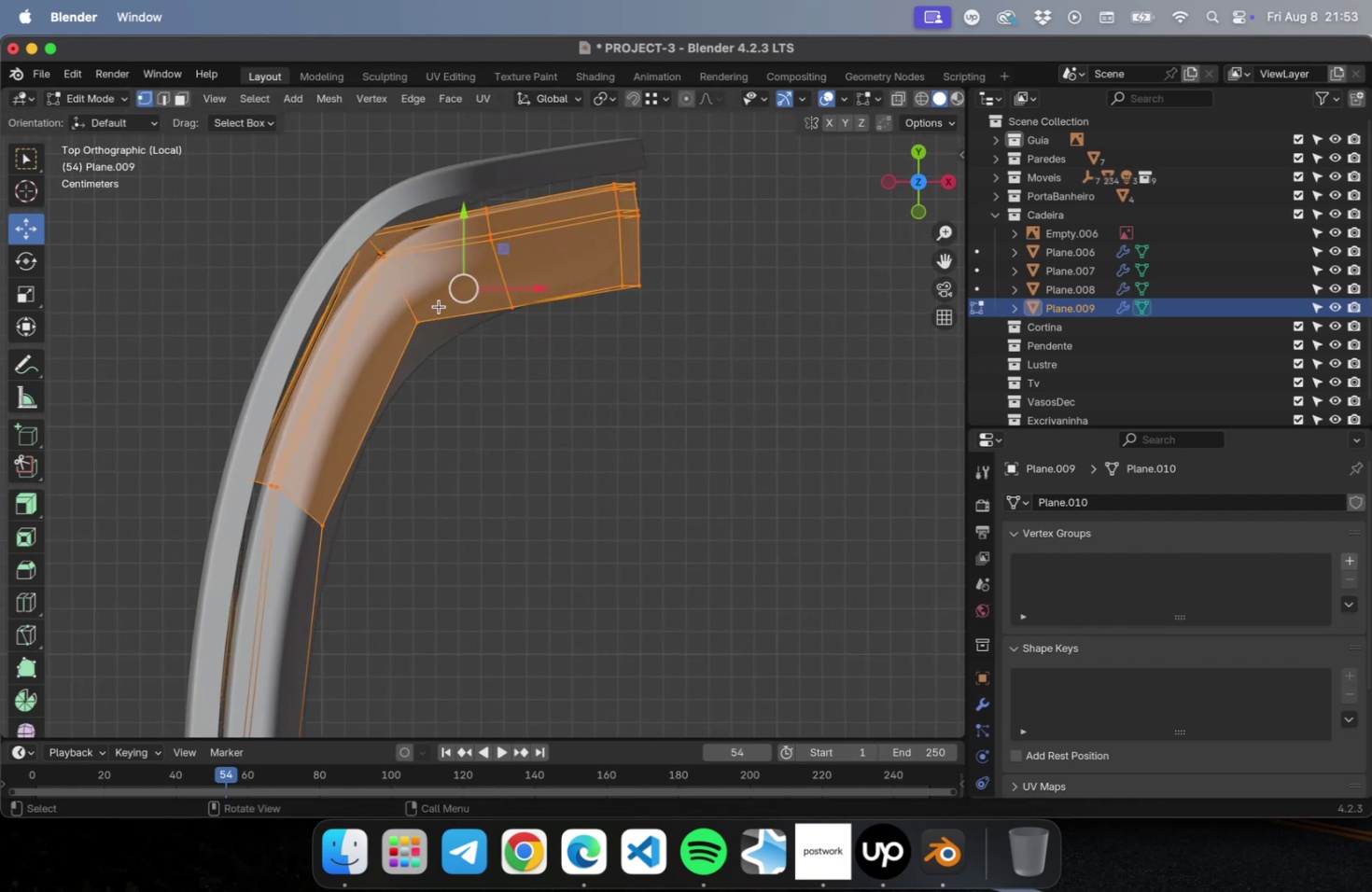 
scroll: coordinate [443, 309], scroll_direction: down, amount: 22.0
 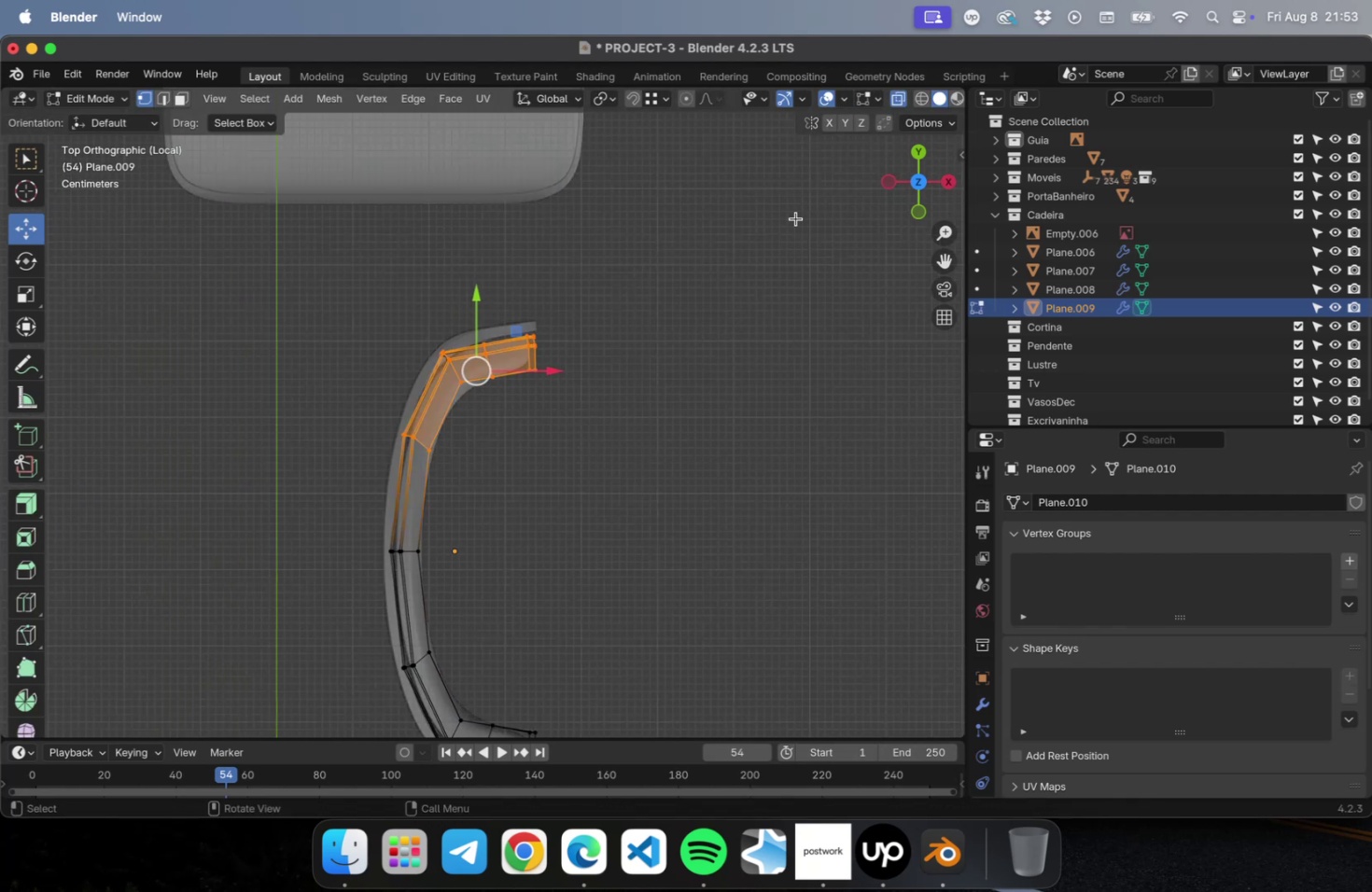 
hold_key(key=ShiftLeft, duration=0.43)
 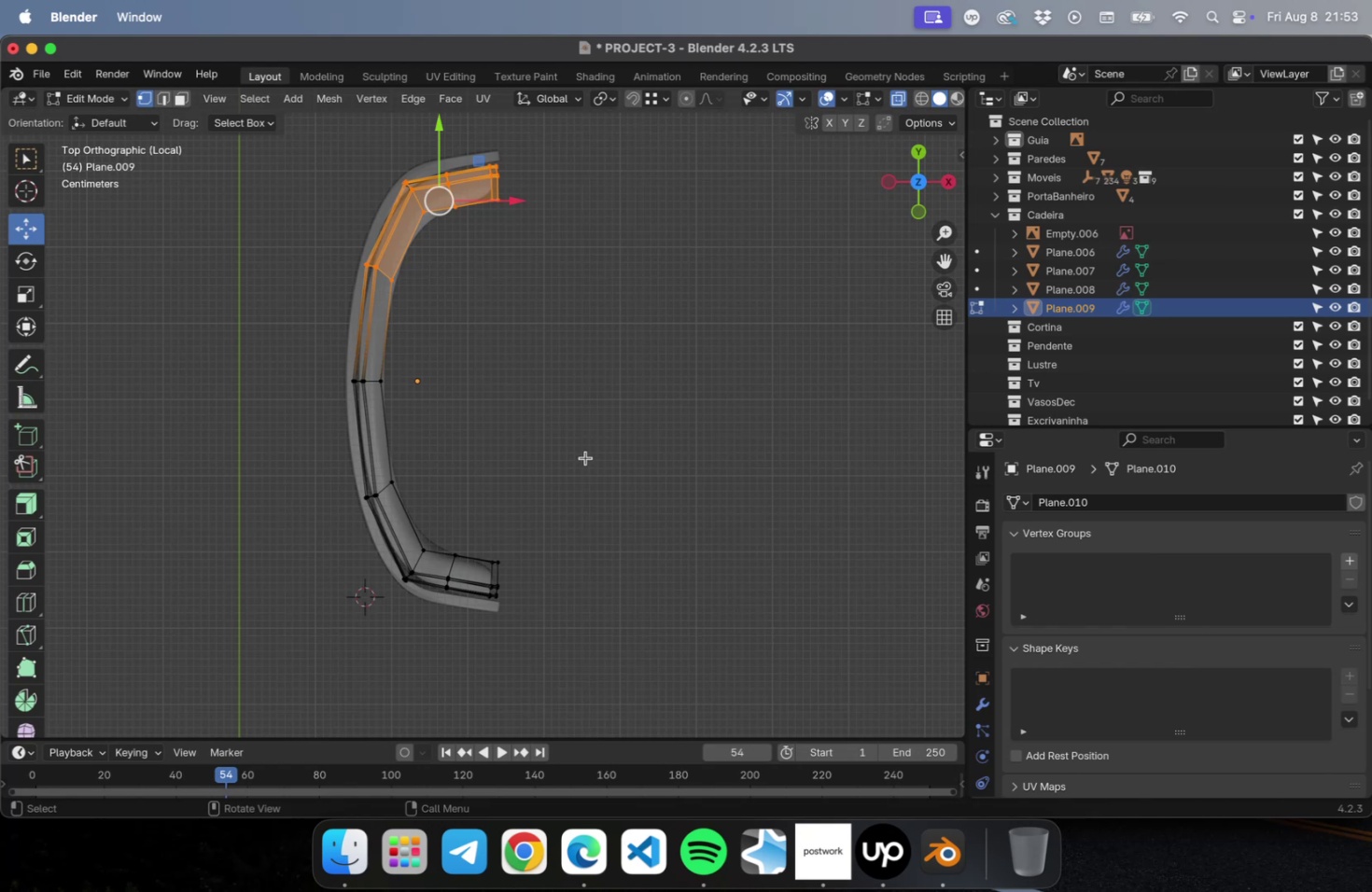 
left_click_drag(start_coordinate=[573, 419], to_coordinate=[307, 651])
 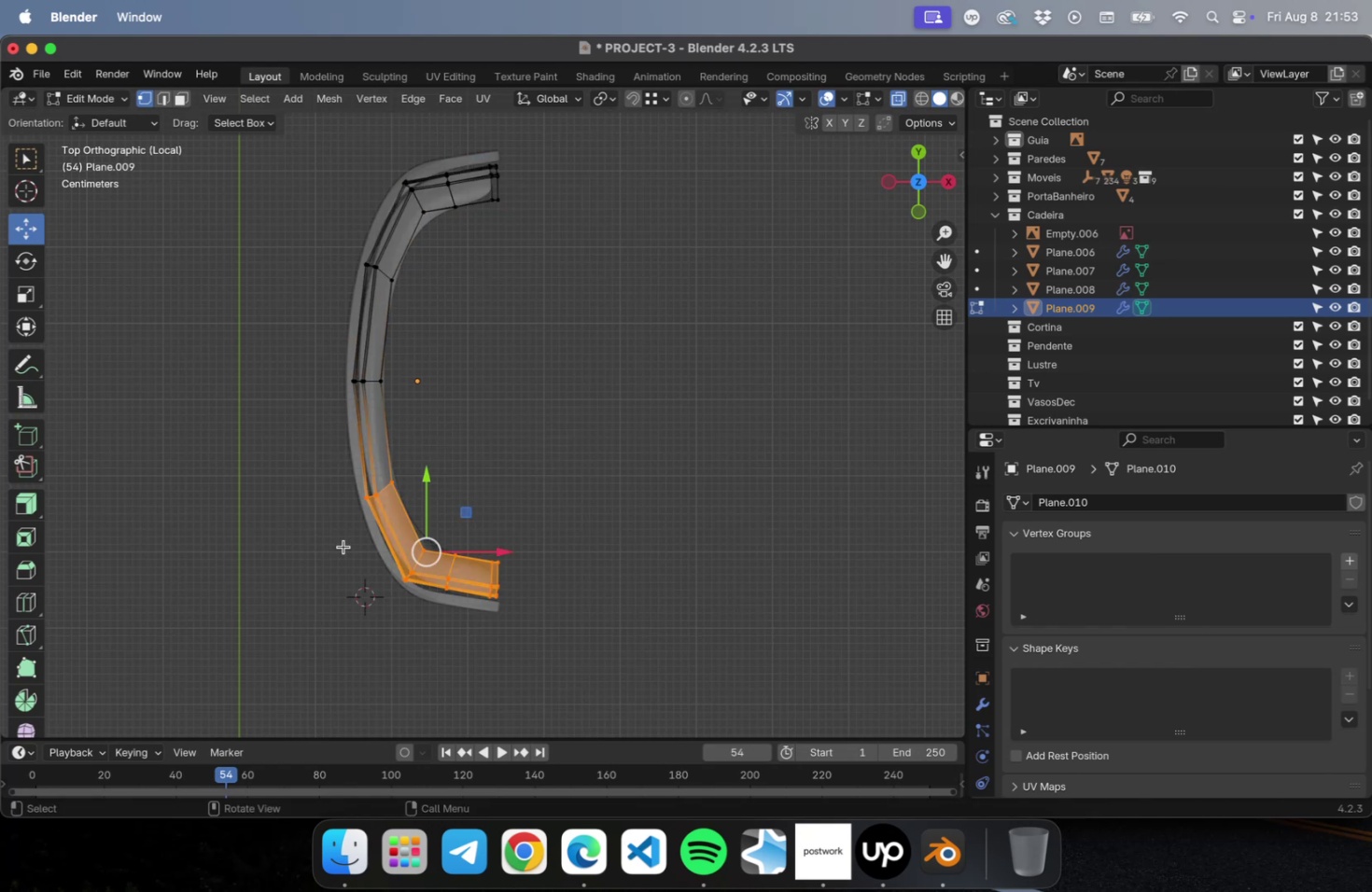 
hold_key(key=ShiftLeft, duration=1.62)
left_click_drag(start_coordinate=[590, 429], to_coordinate=[309, 239])
 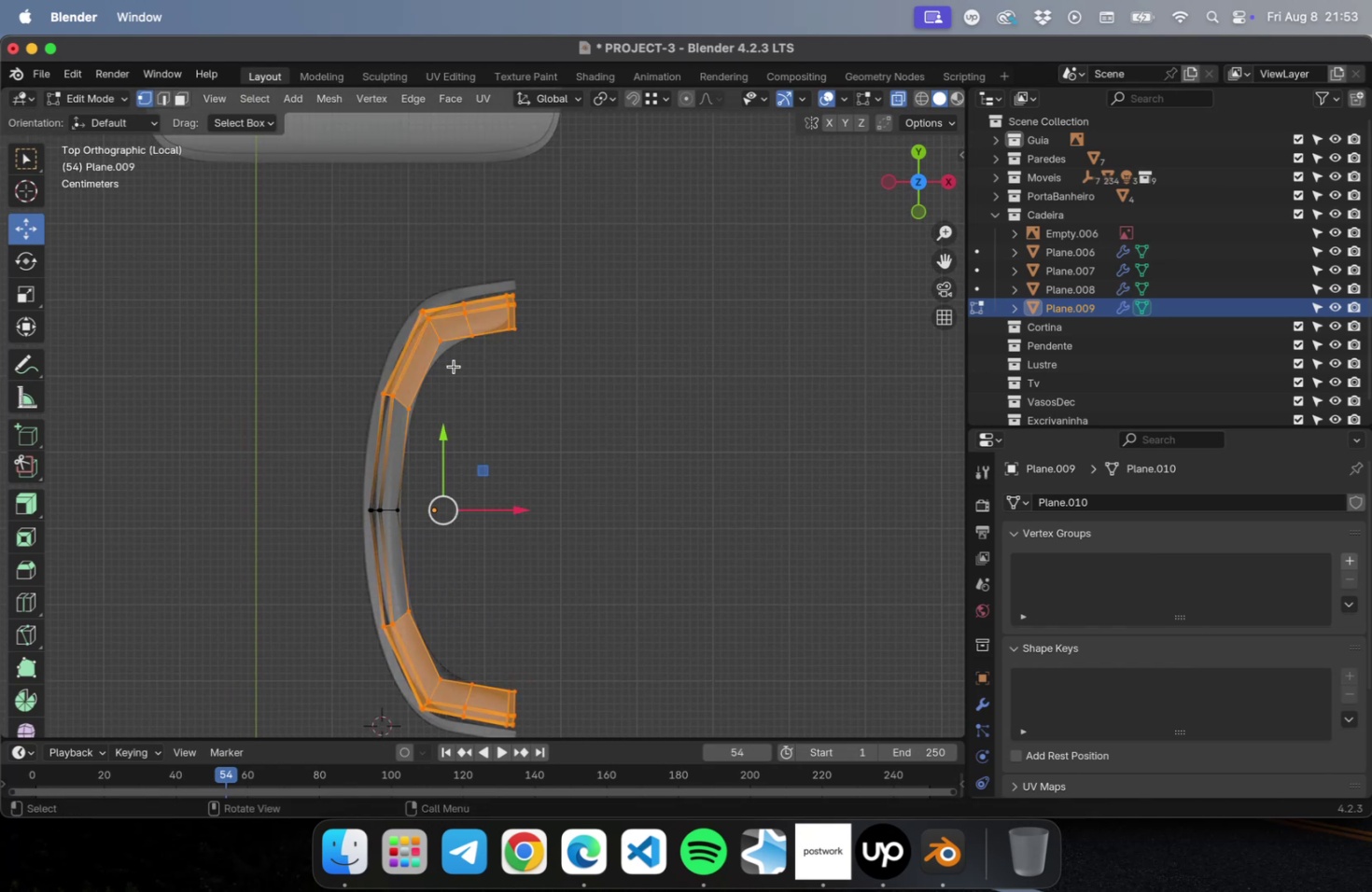 
scroll: coordinate [455, 382], scroll_direction: up, amount: 7.0
 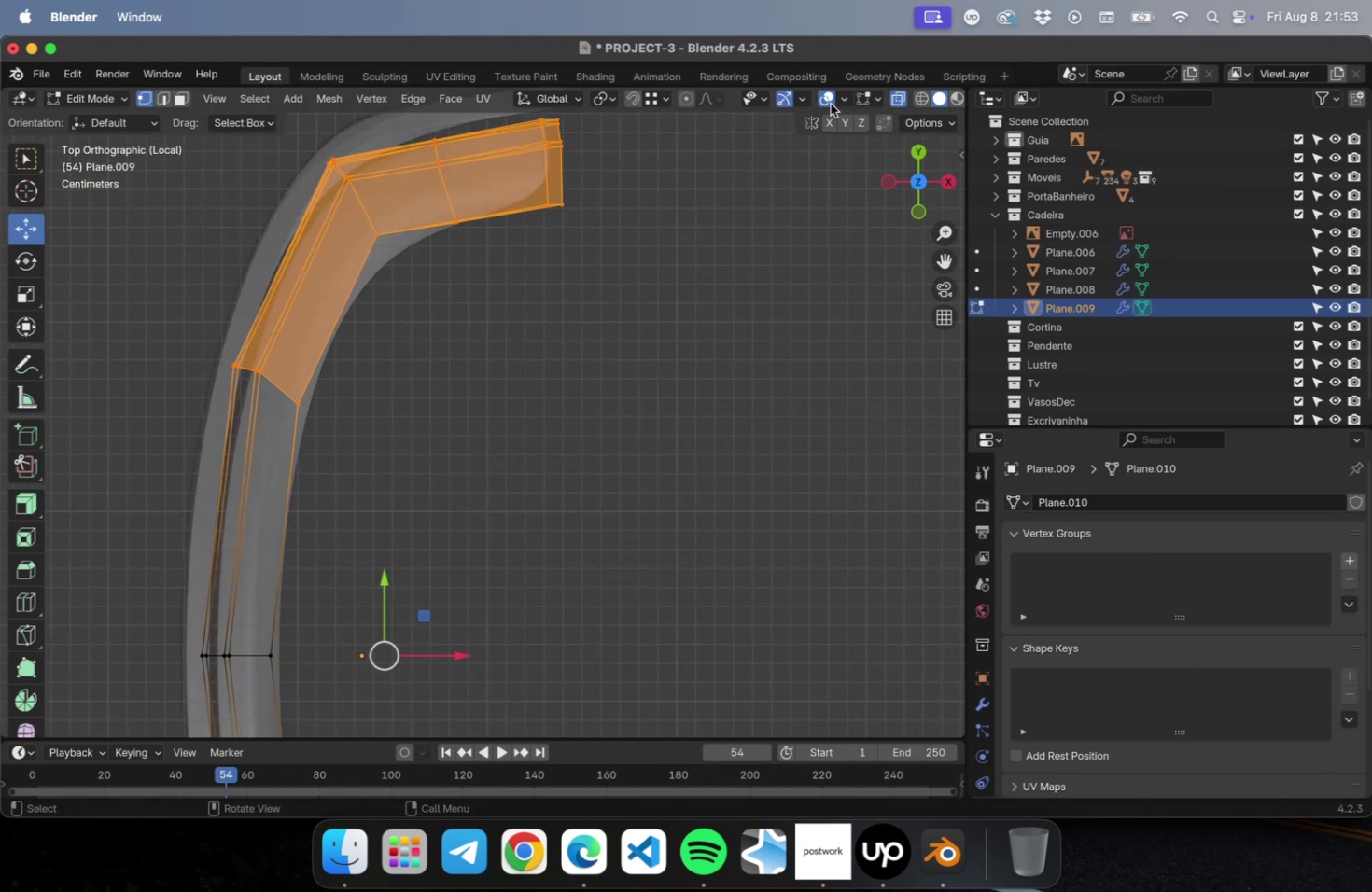 
scroll: coordinate [335, 338], scroll_direction: down, amount: 2.0
 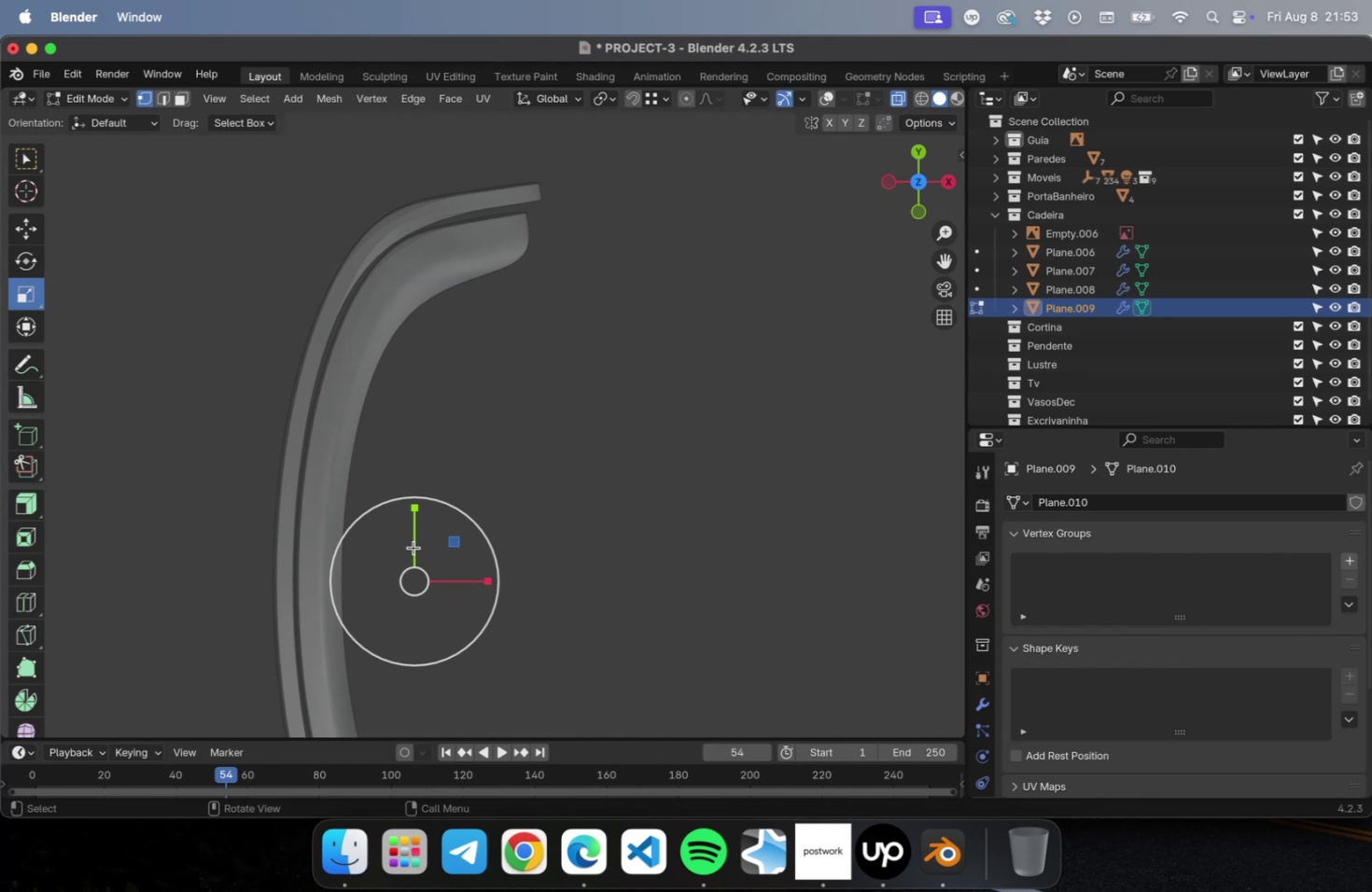 
left_click_drag(start_coordinate=[417, 513], to_coordinate=[418, 508])
 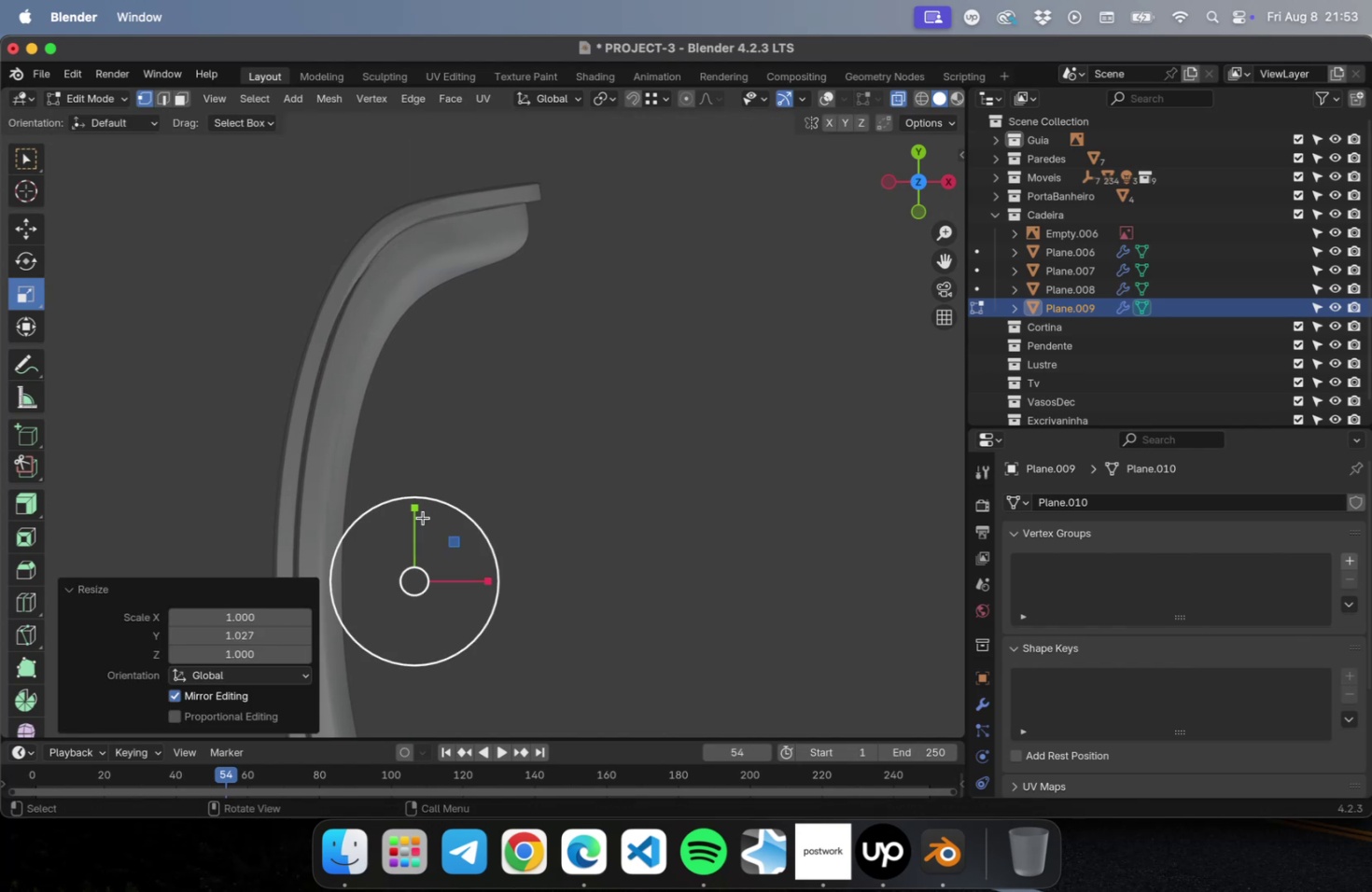 
hold_key(key=ShiftLeft, duration=0.8)
 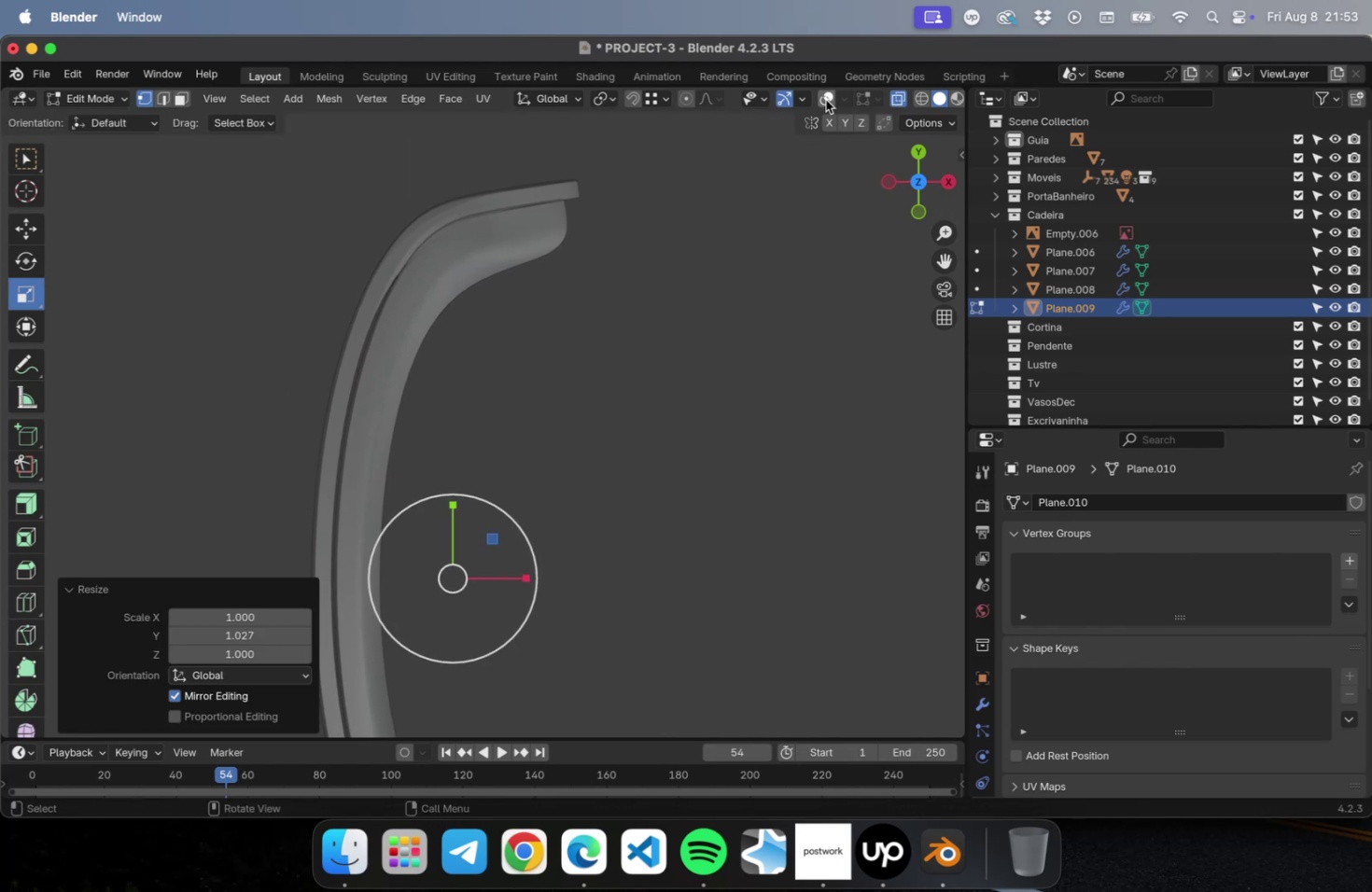 
left_click([825, 99])
 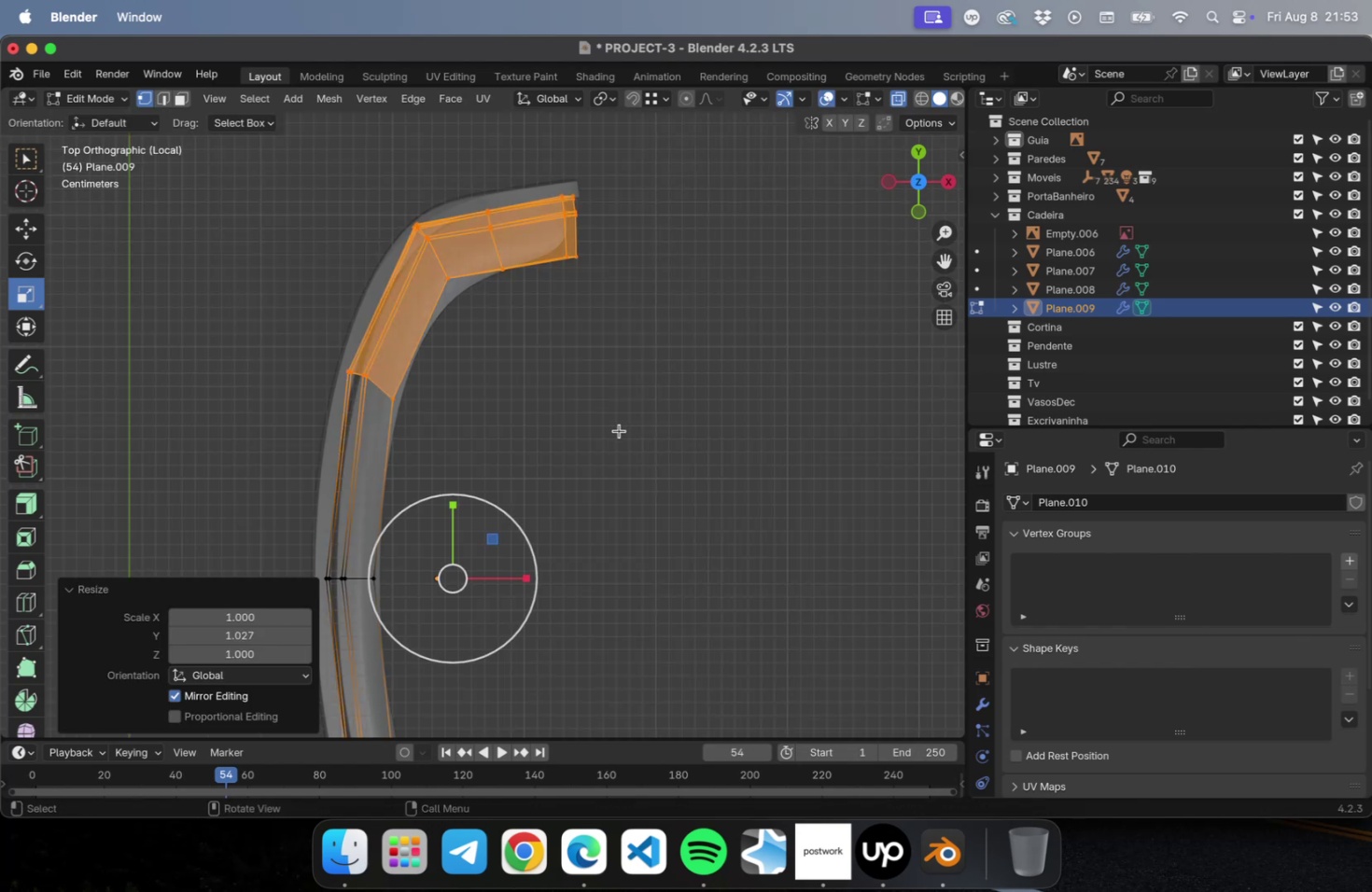 
left_click_drag(start_coordinate=[586, 442], to_coordinate=[260, 319])
 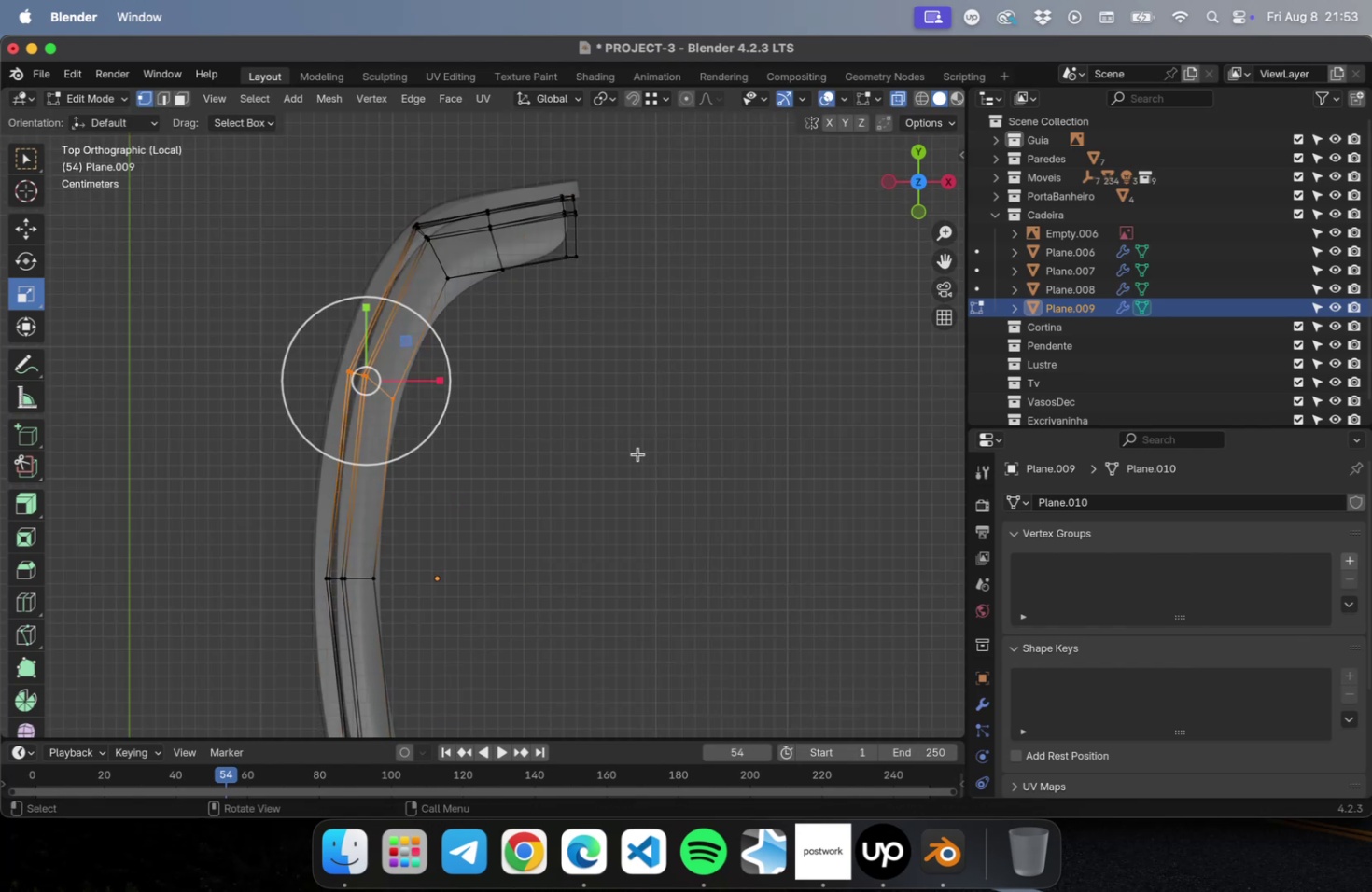 
hold_key(key=ShiftLeft, duration=0.78)
 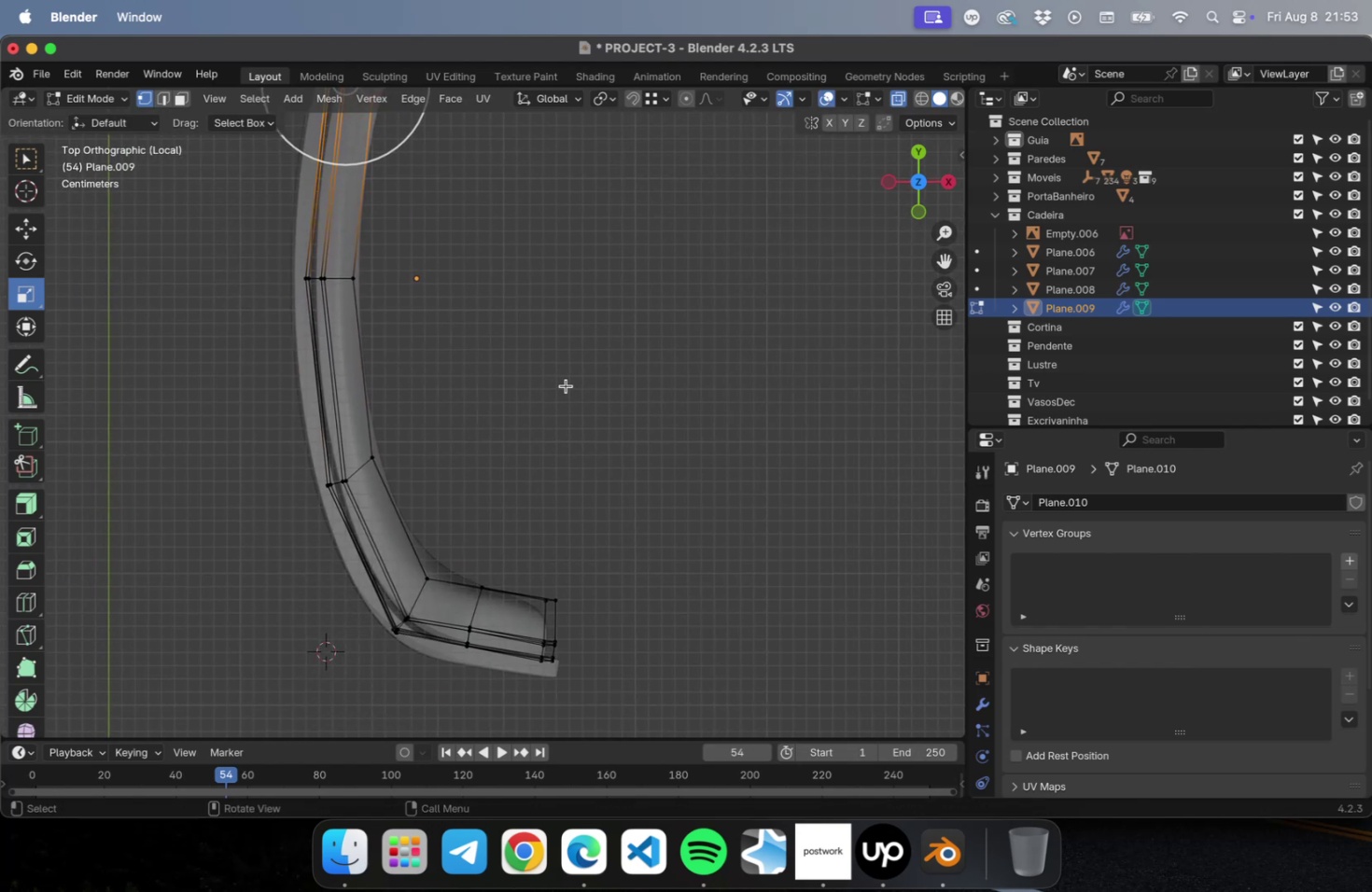 
hold_key(key=ShiftLeft, duration=0.9)
left_click_drag(start_coordinate=[553, 377], to_coordinate=[247, 534])
 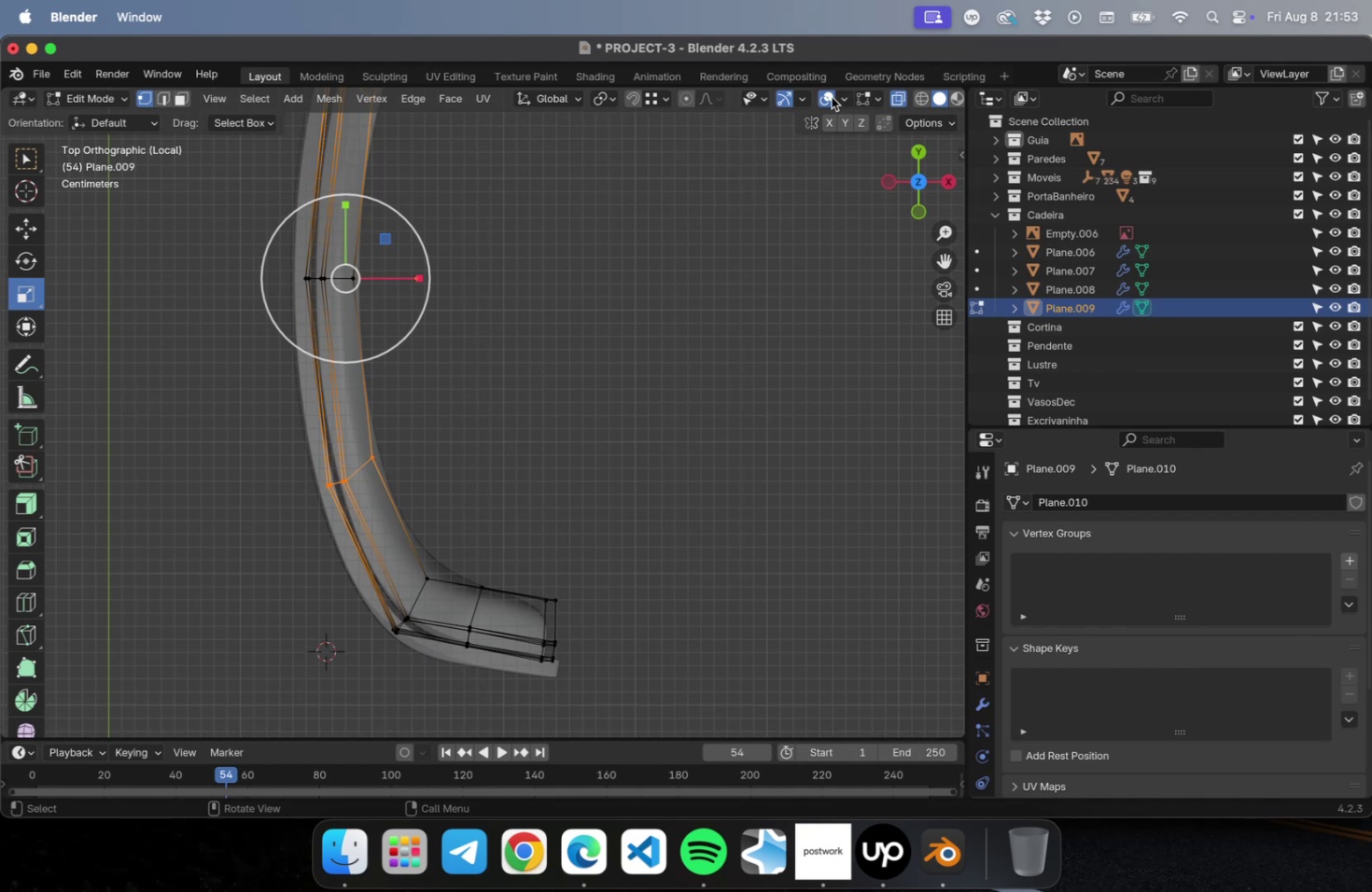 
left_click([825, 98])
 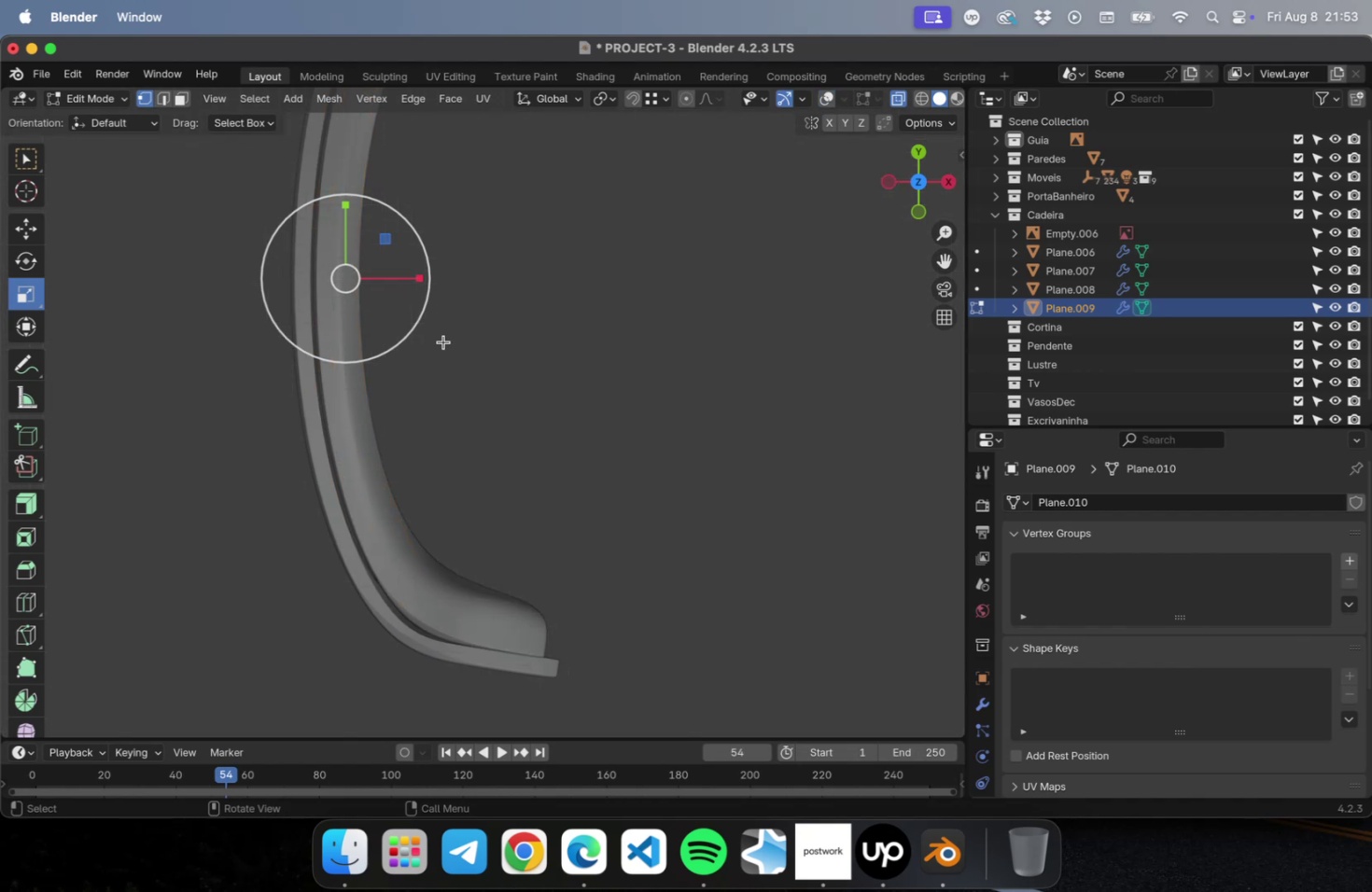 
hold_key(key=ShiftLeft, duration=0.57)
 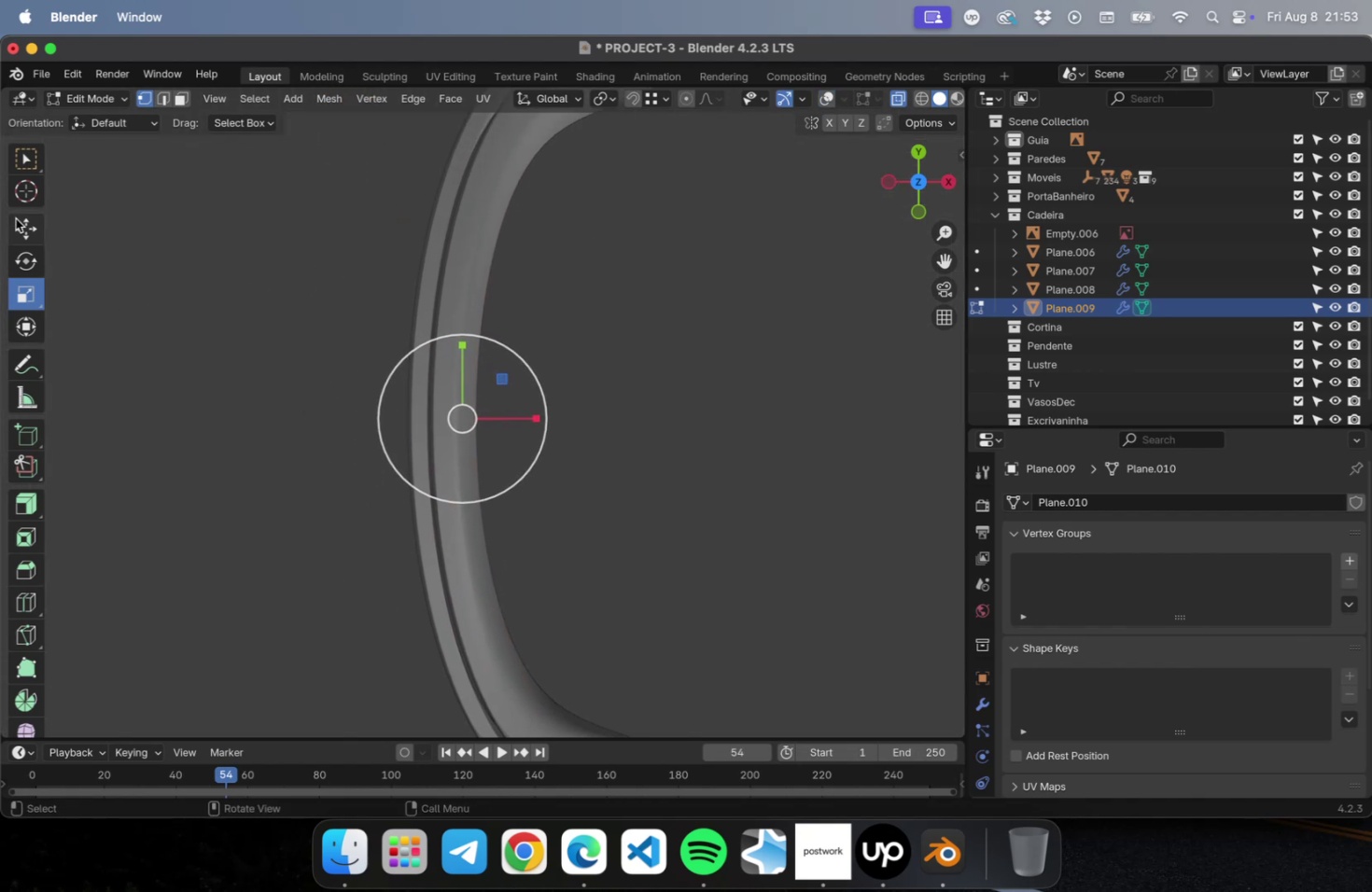 
left_click([16, 218])
 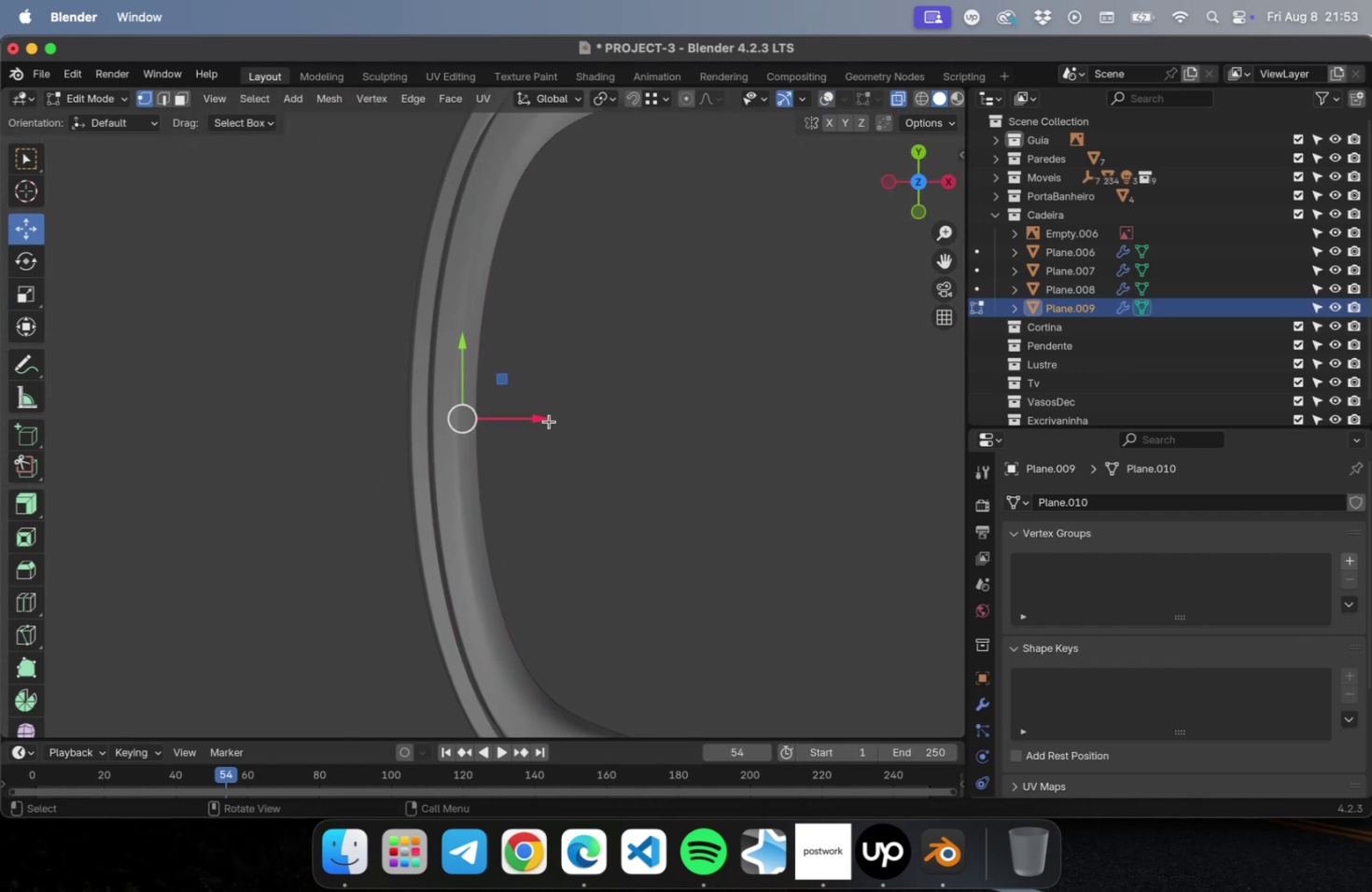 
left_click_drag(start_coordinate=[541, 418], to_coordinate=[532, 418])
 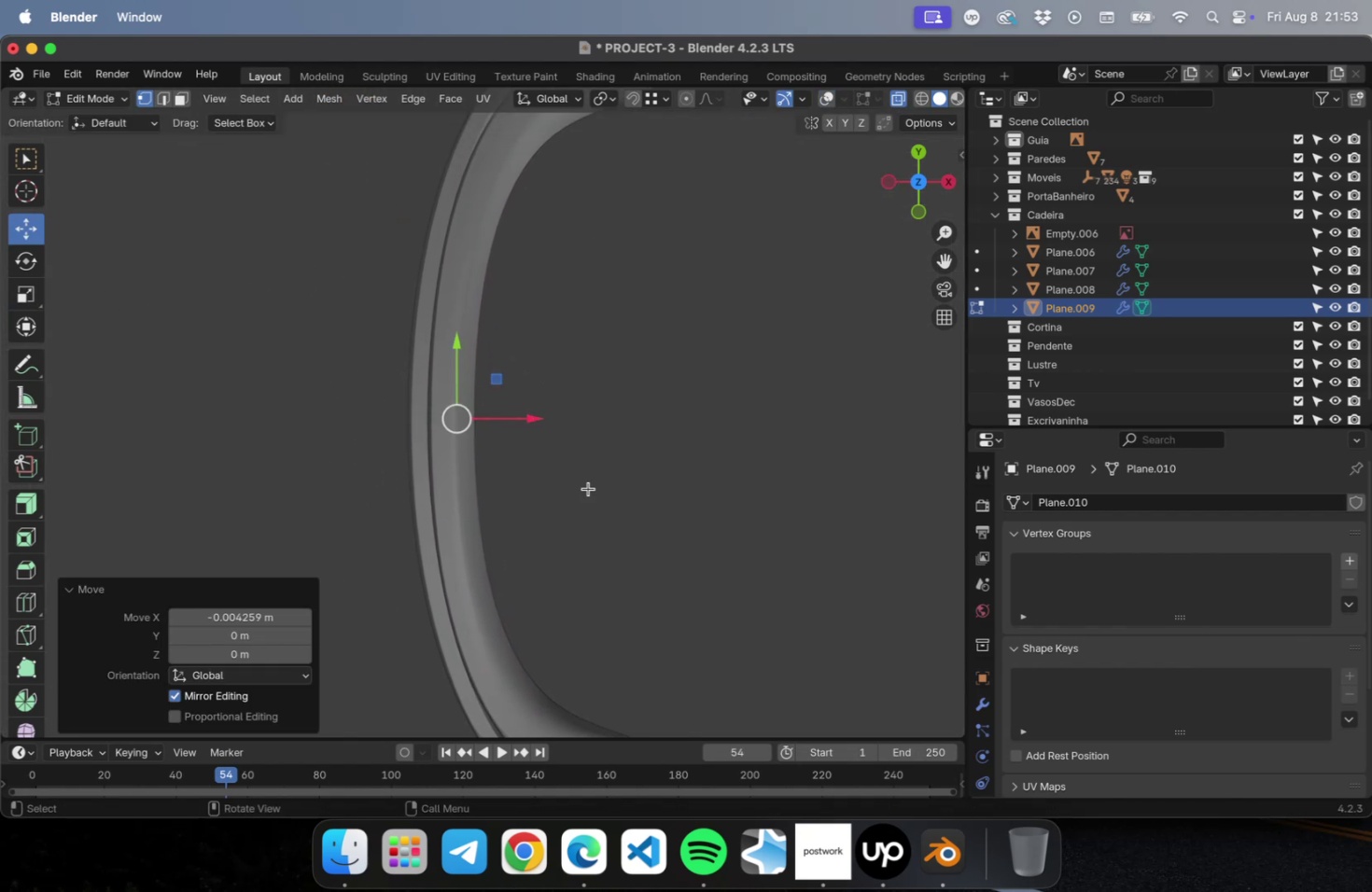 
scroll: coordinate [606, 501], scroll_direction: down, amount: 1.0
 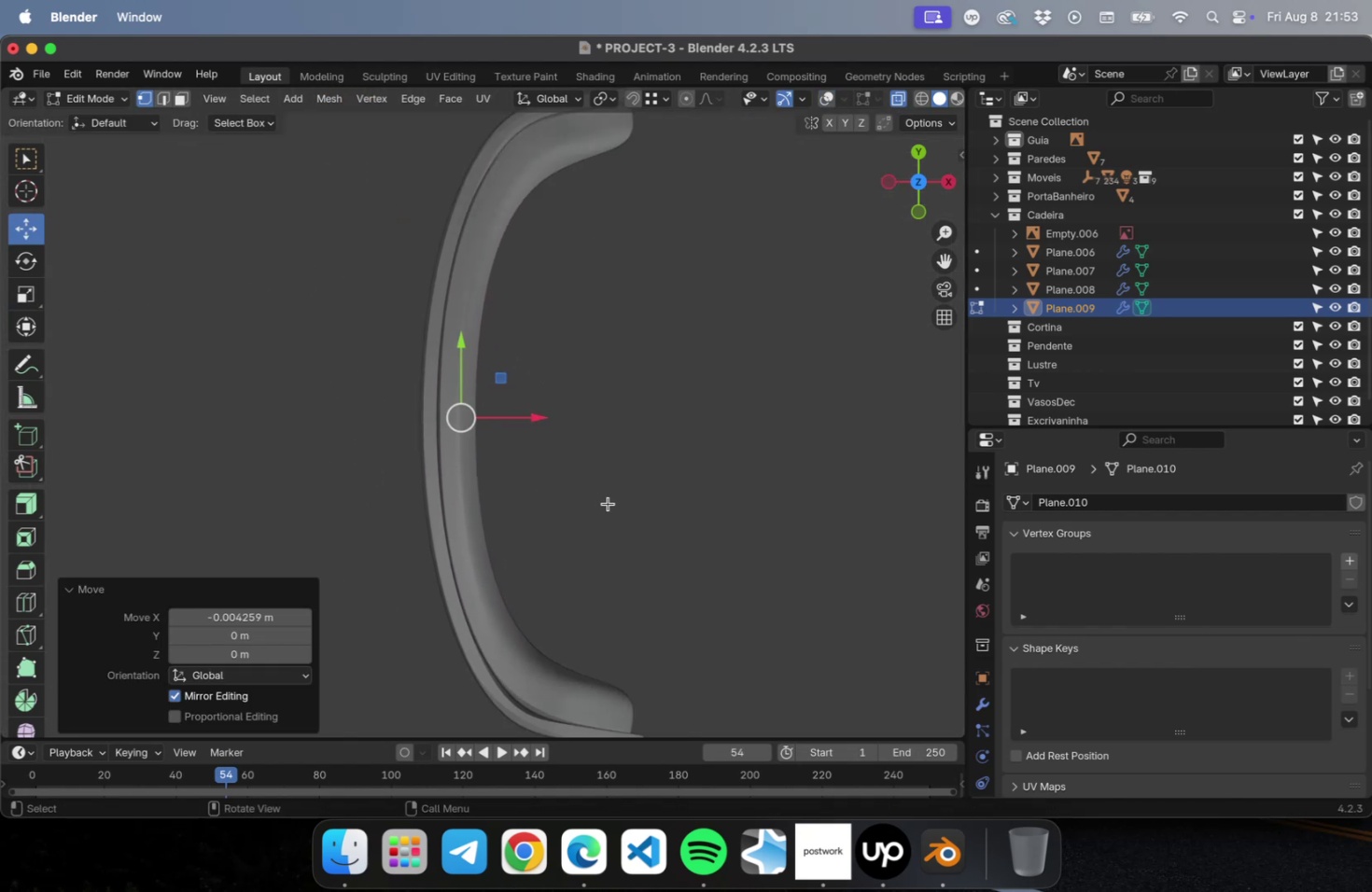 
hold_key(key=ShiftLeft, duration=0.62)
 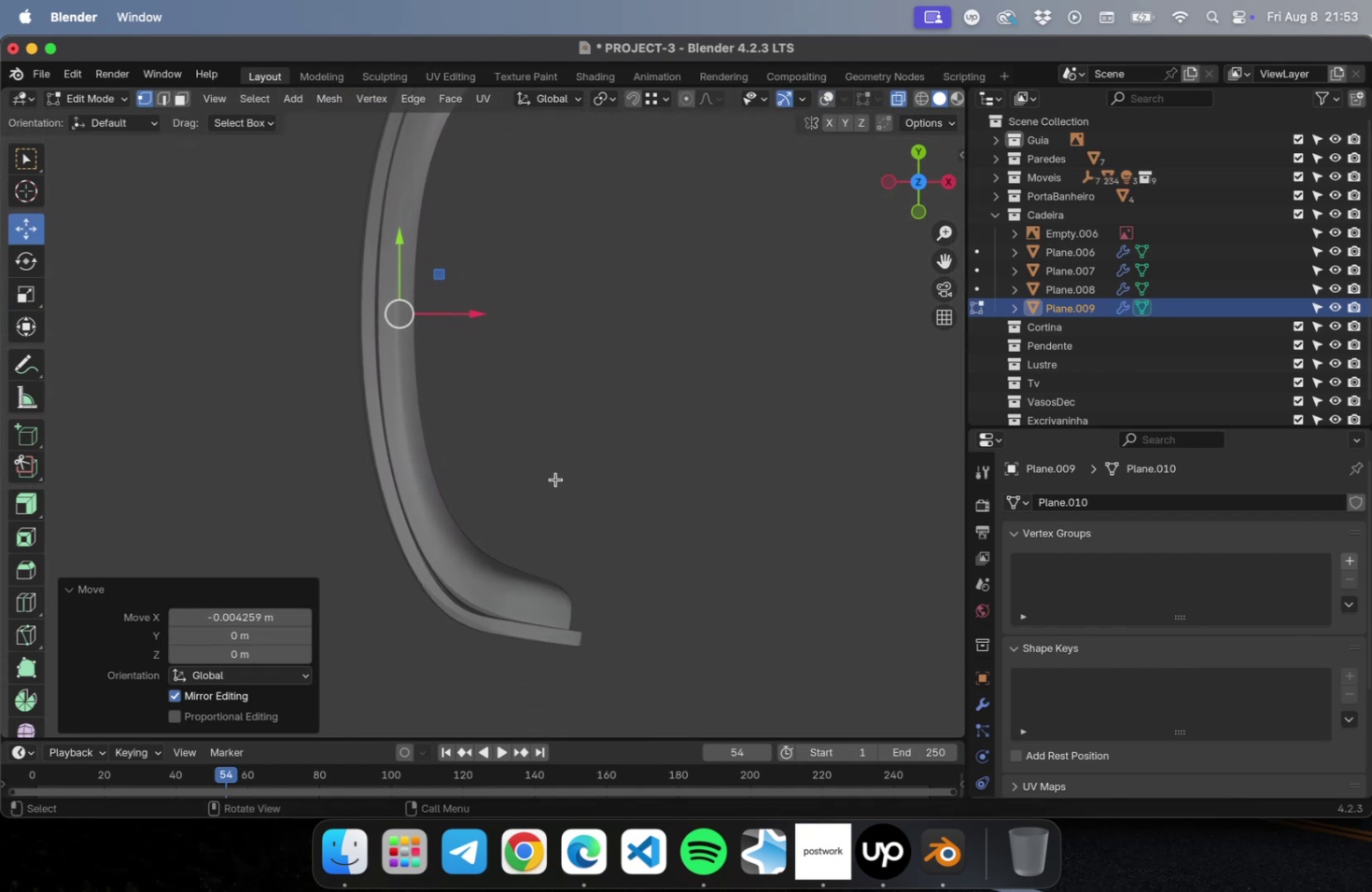 
key(Tab)
 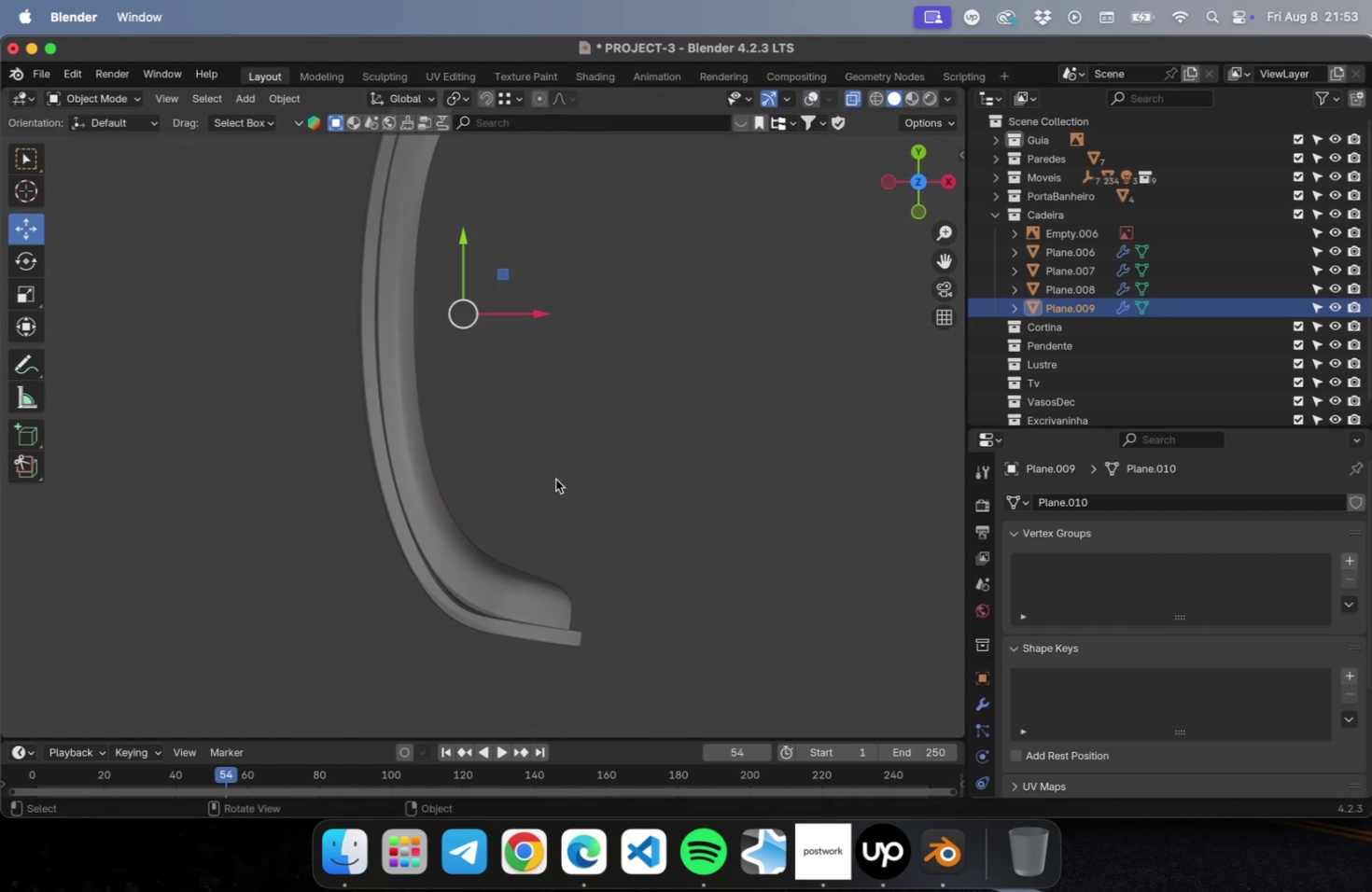 
key(Tab)
 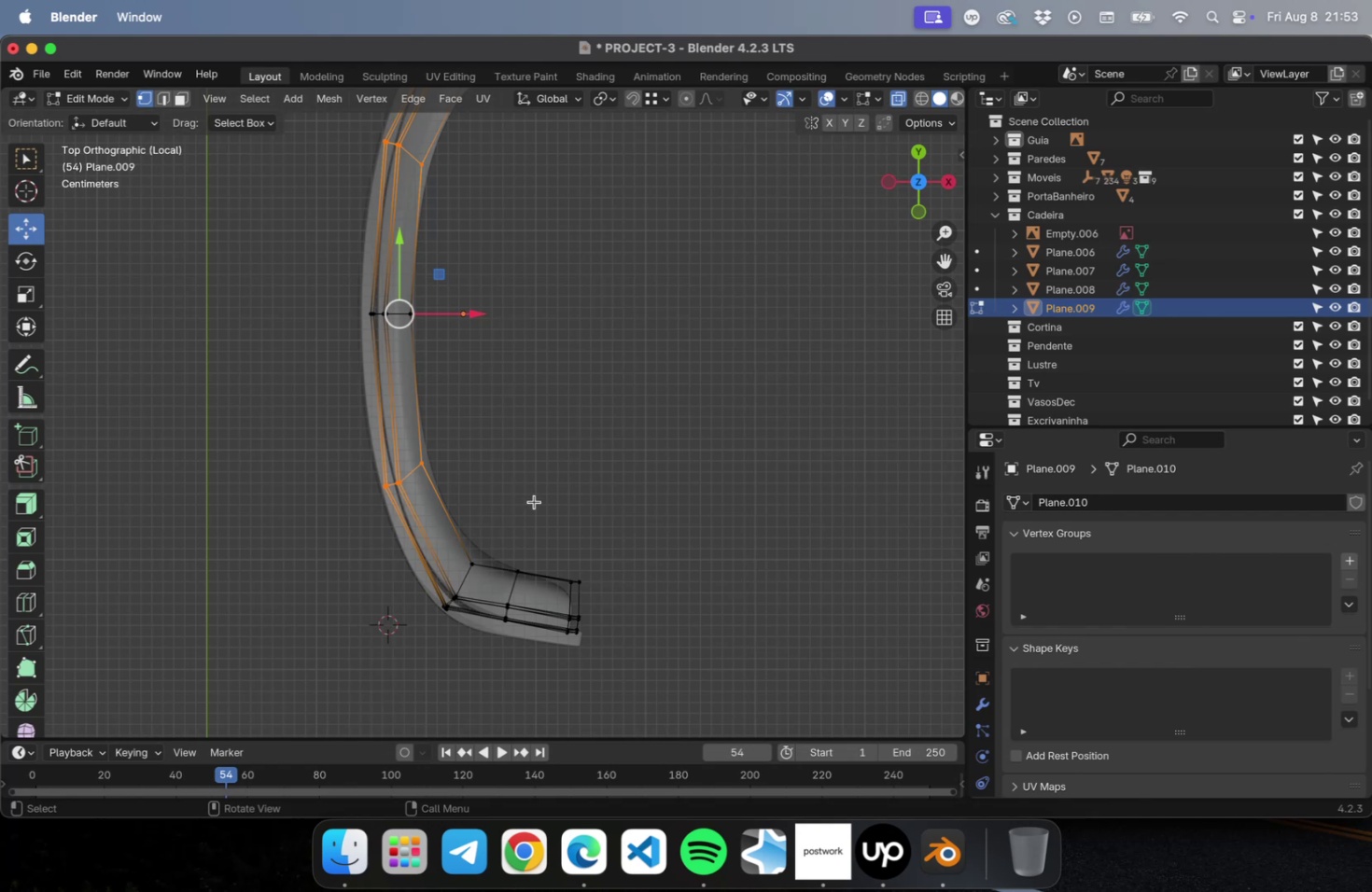 
left_click_drag(start_coordinate=[488, 533], to_coordinate=[415, 629])
 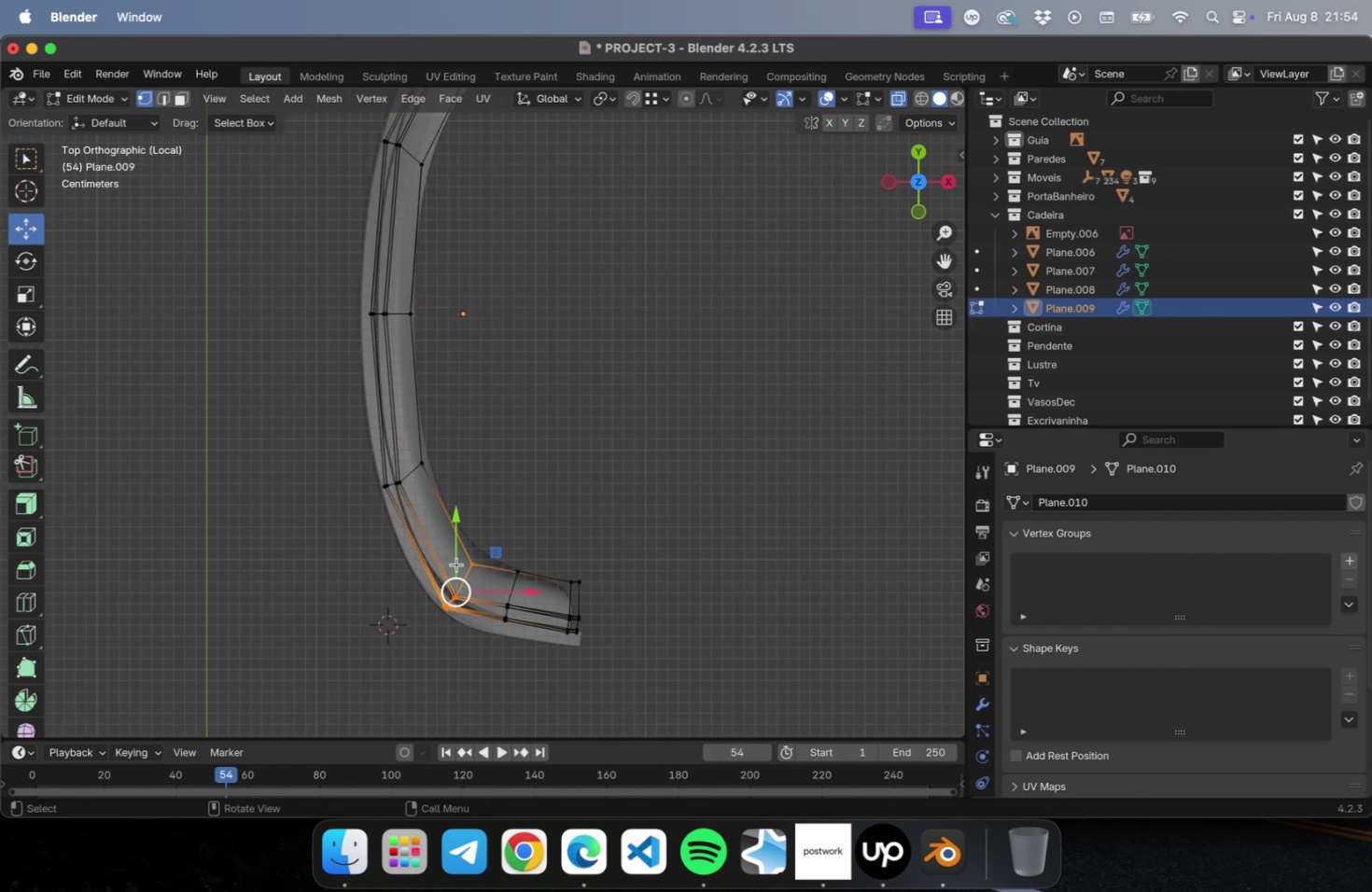 
hold_key(key=ShiftLeft, duration=0.71)
 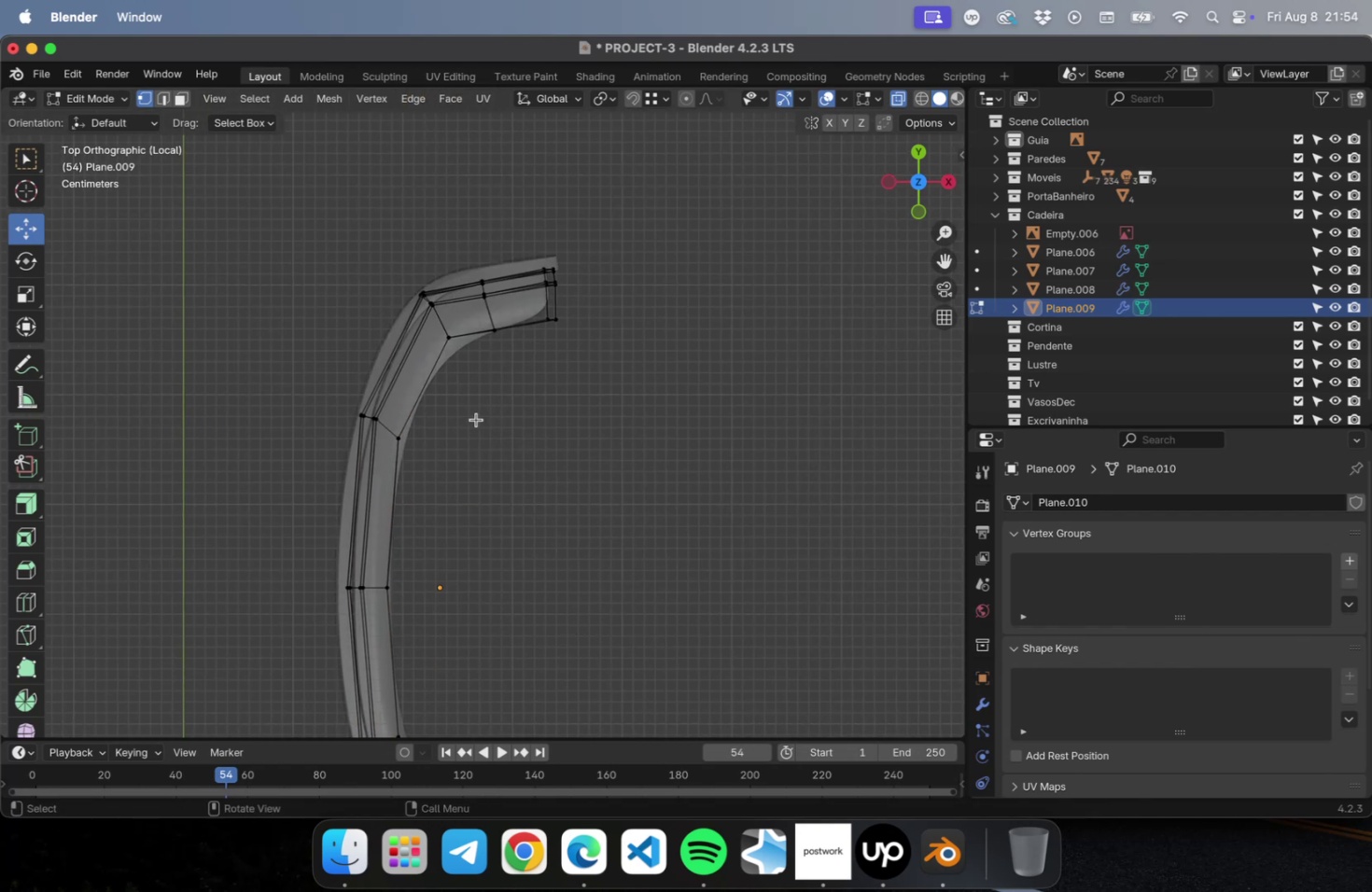 
hold_key(key=ShiftLeft, duration=1.17)
left_click_drag(start_coordinate=[473, 402], to_coordinate=[408, 272])
 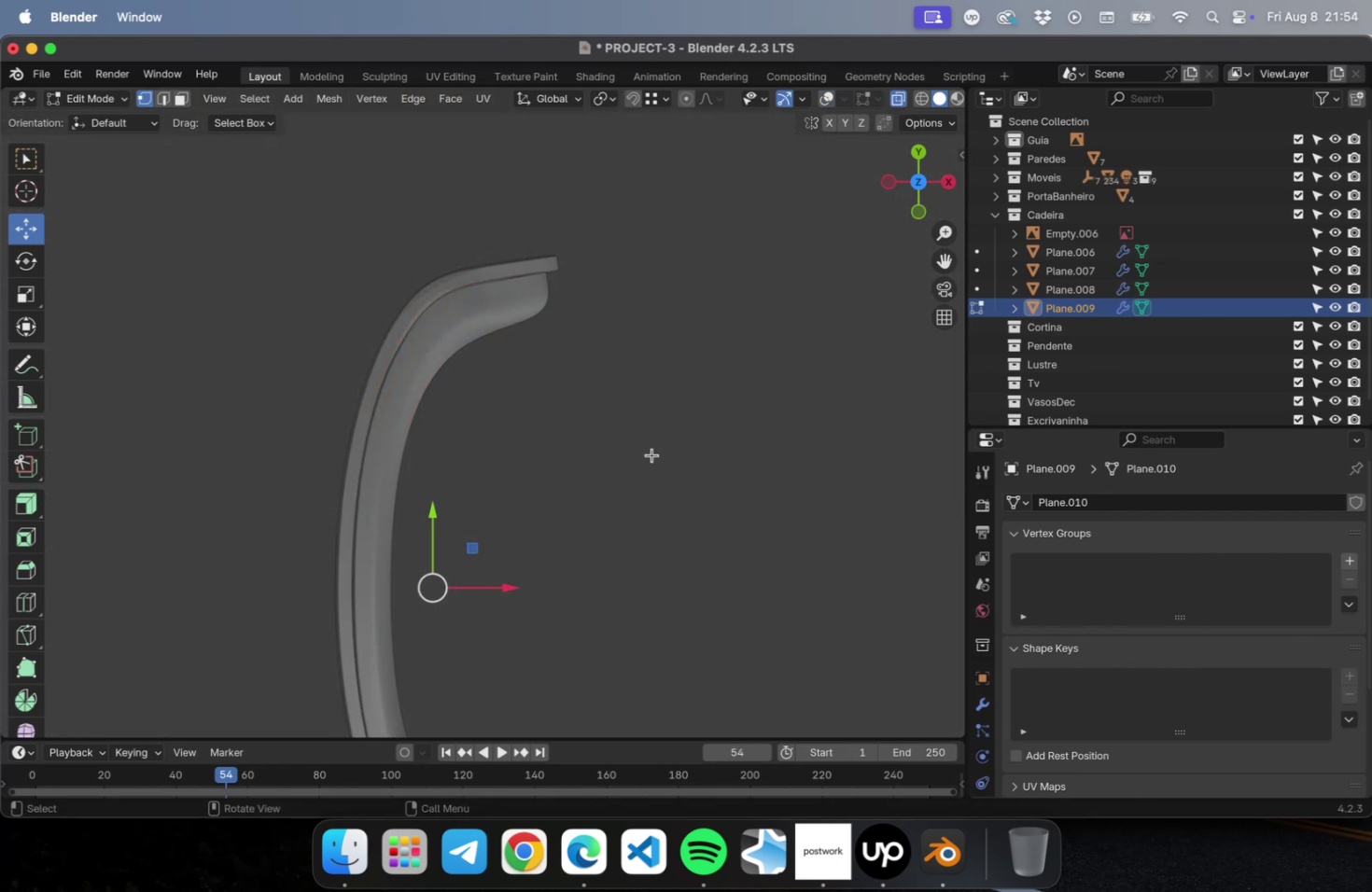 
hold_key(key=ShiftLeft, duration=1.16)
 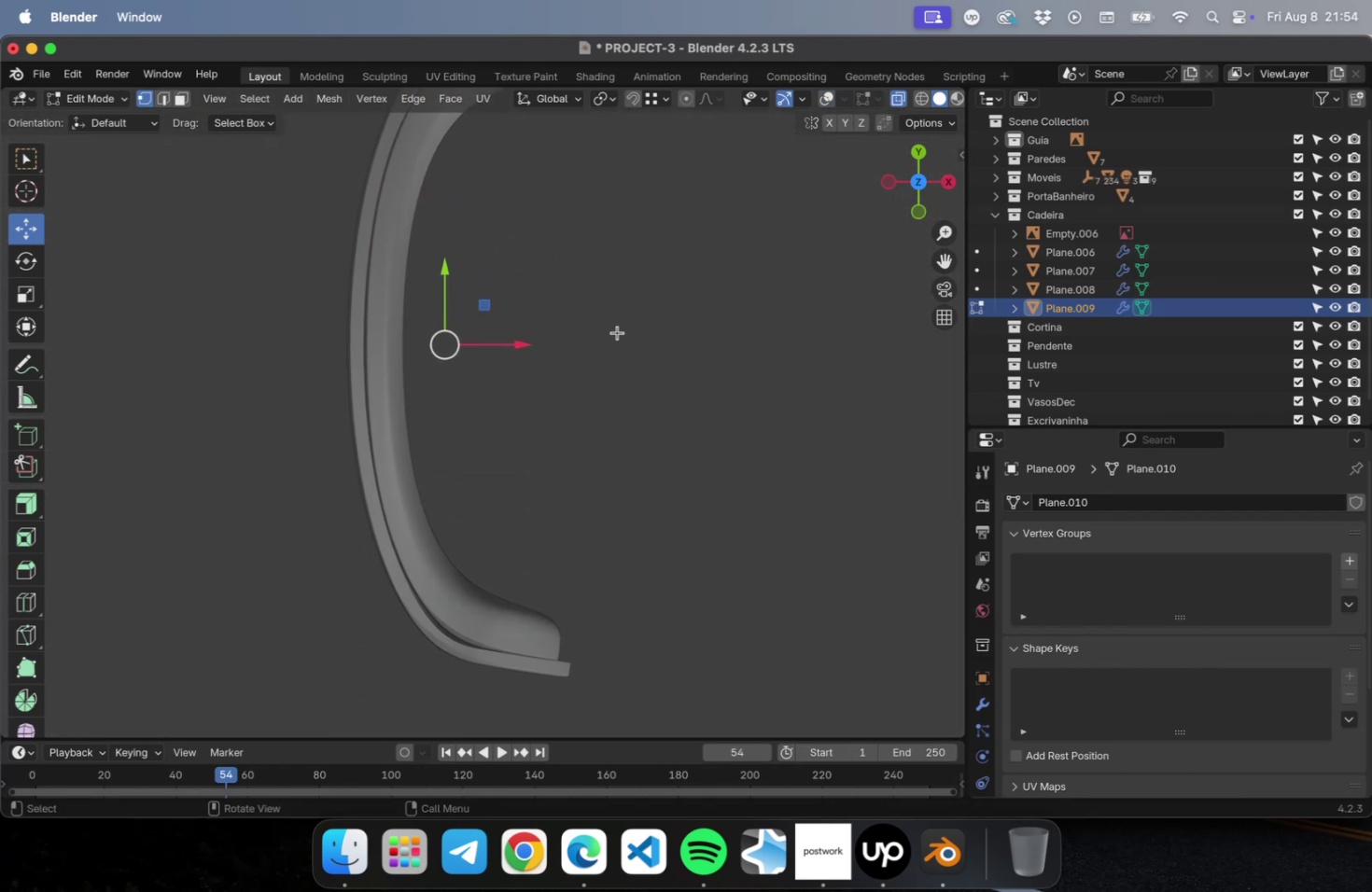 
hold_key(key=ShiftLeft, duration=2.67)
 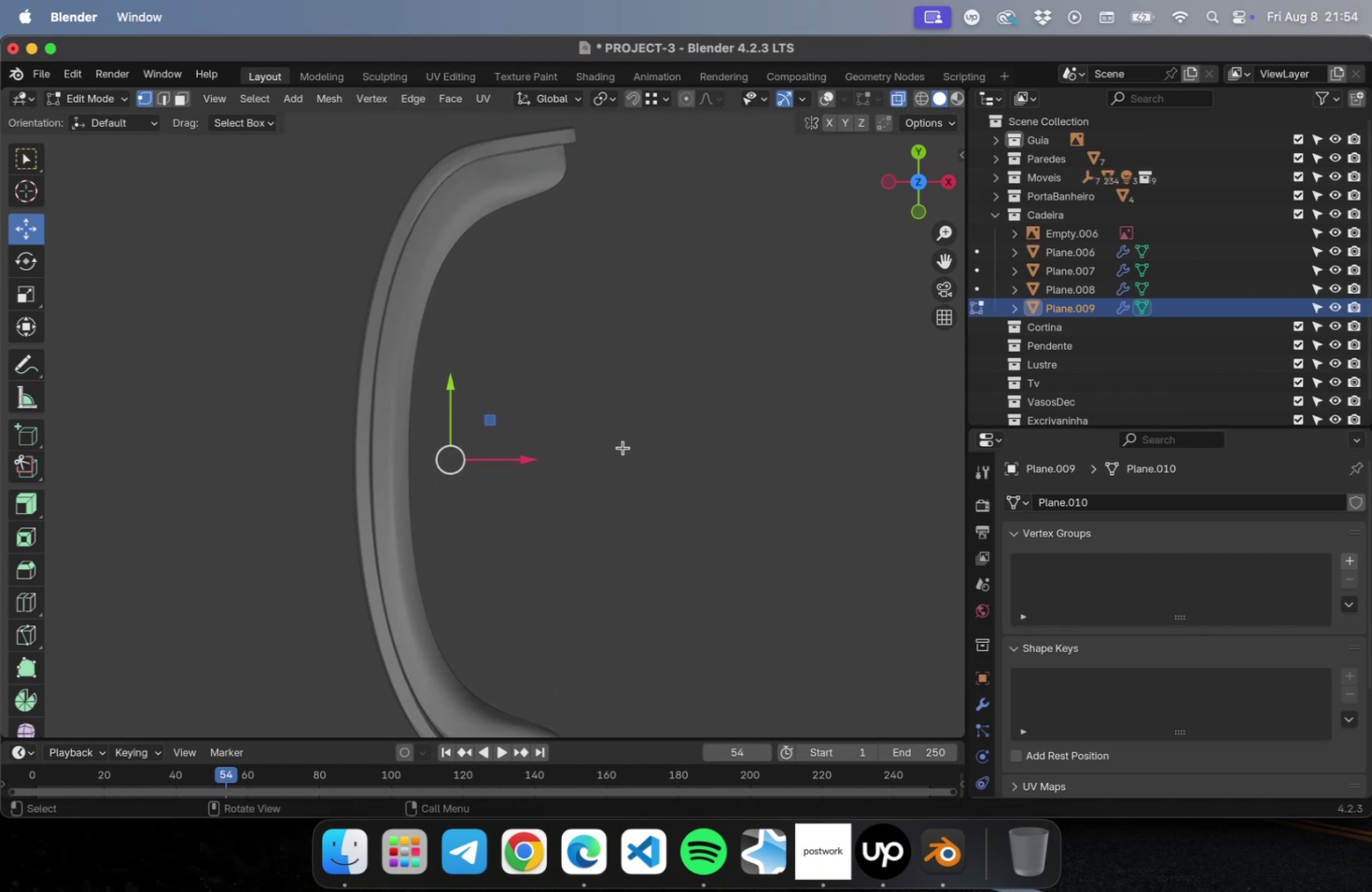 
scroll: coordinate [625, 451], scroll_direction: down, amount: 1.0
 